 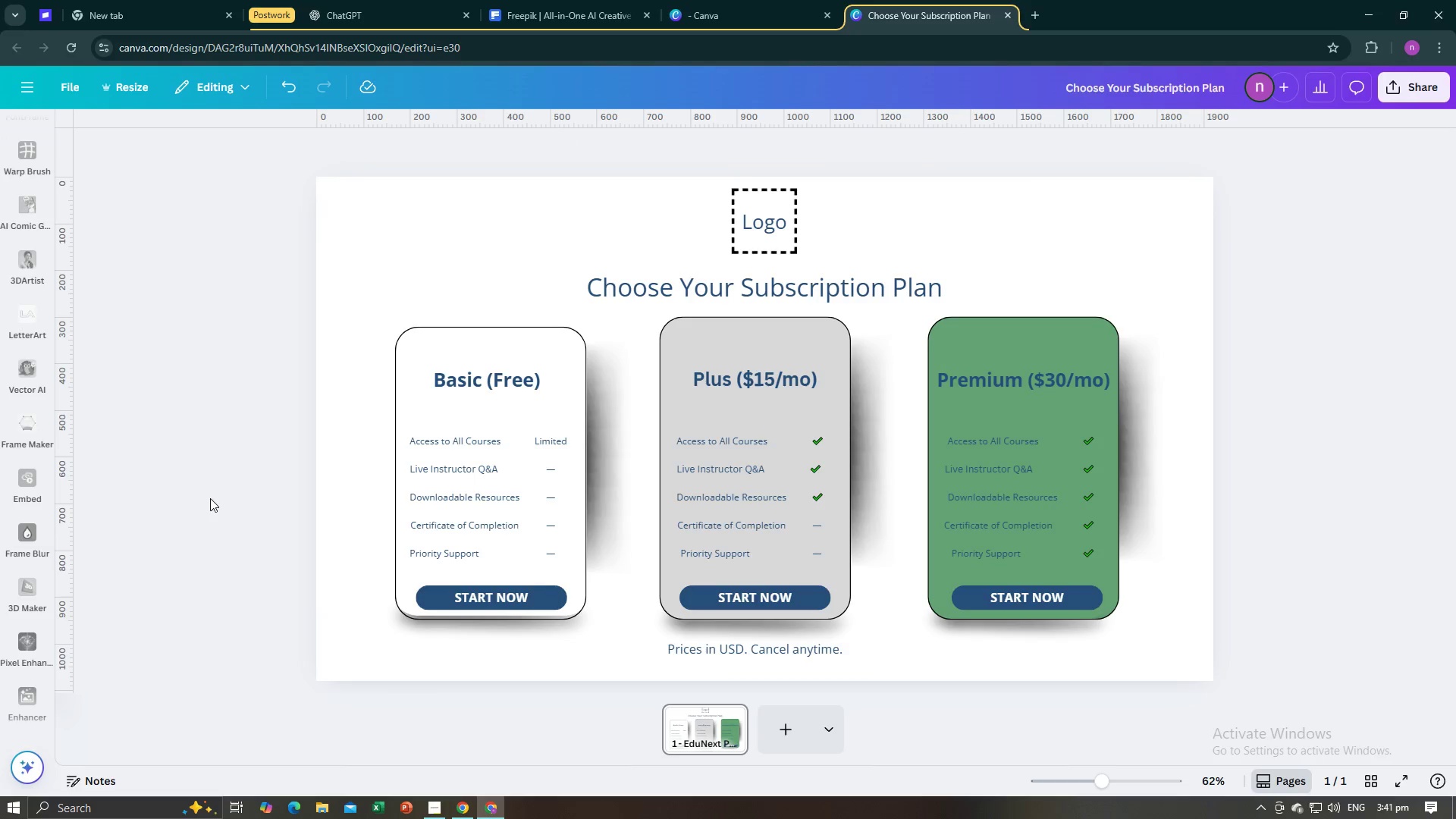 
key(Alt+Tab)
 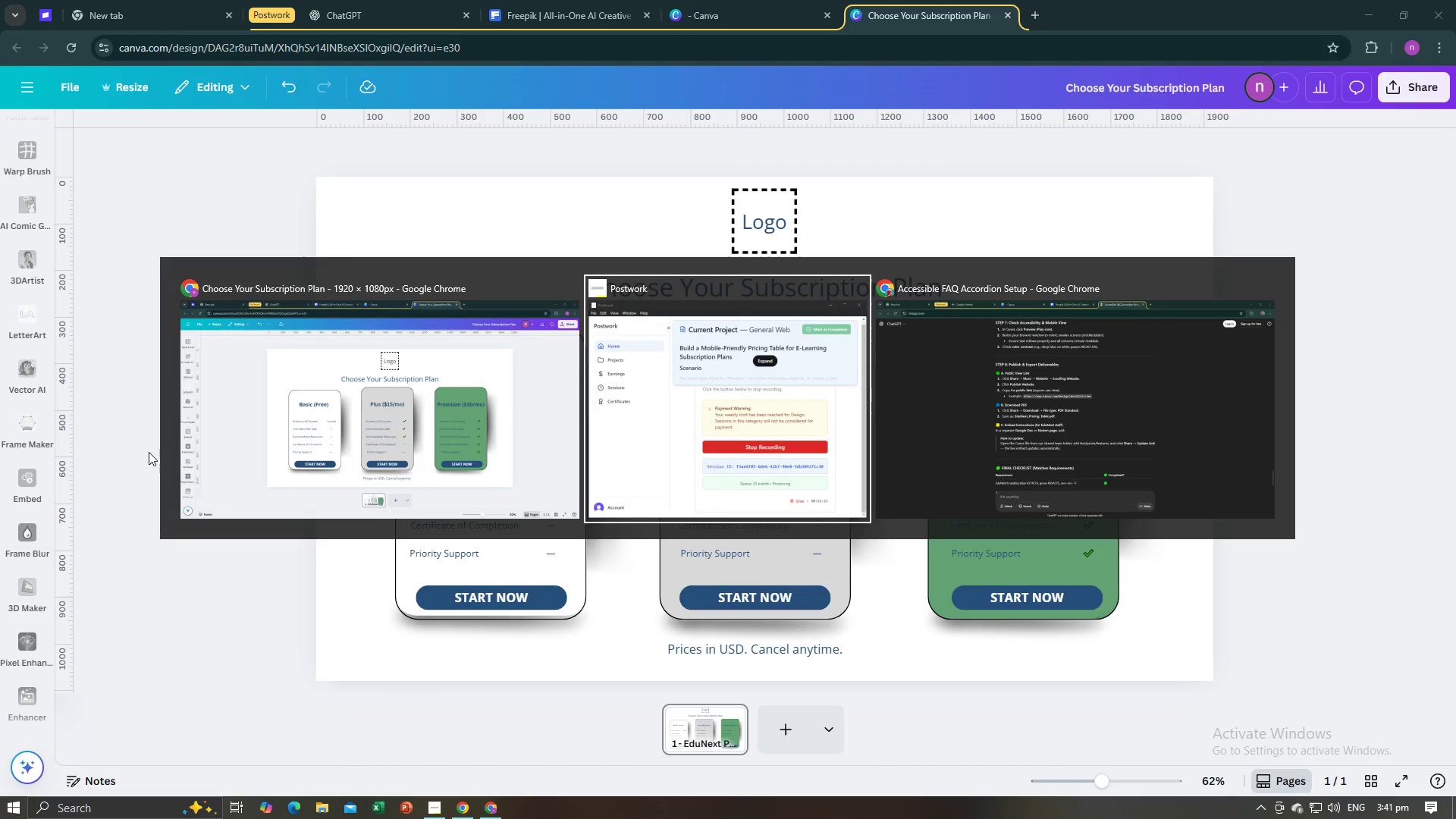 
key(Alt+Tab)
 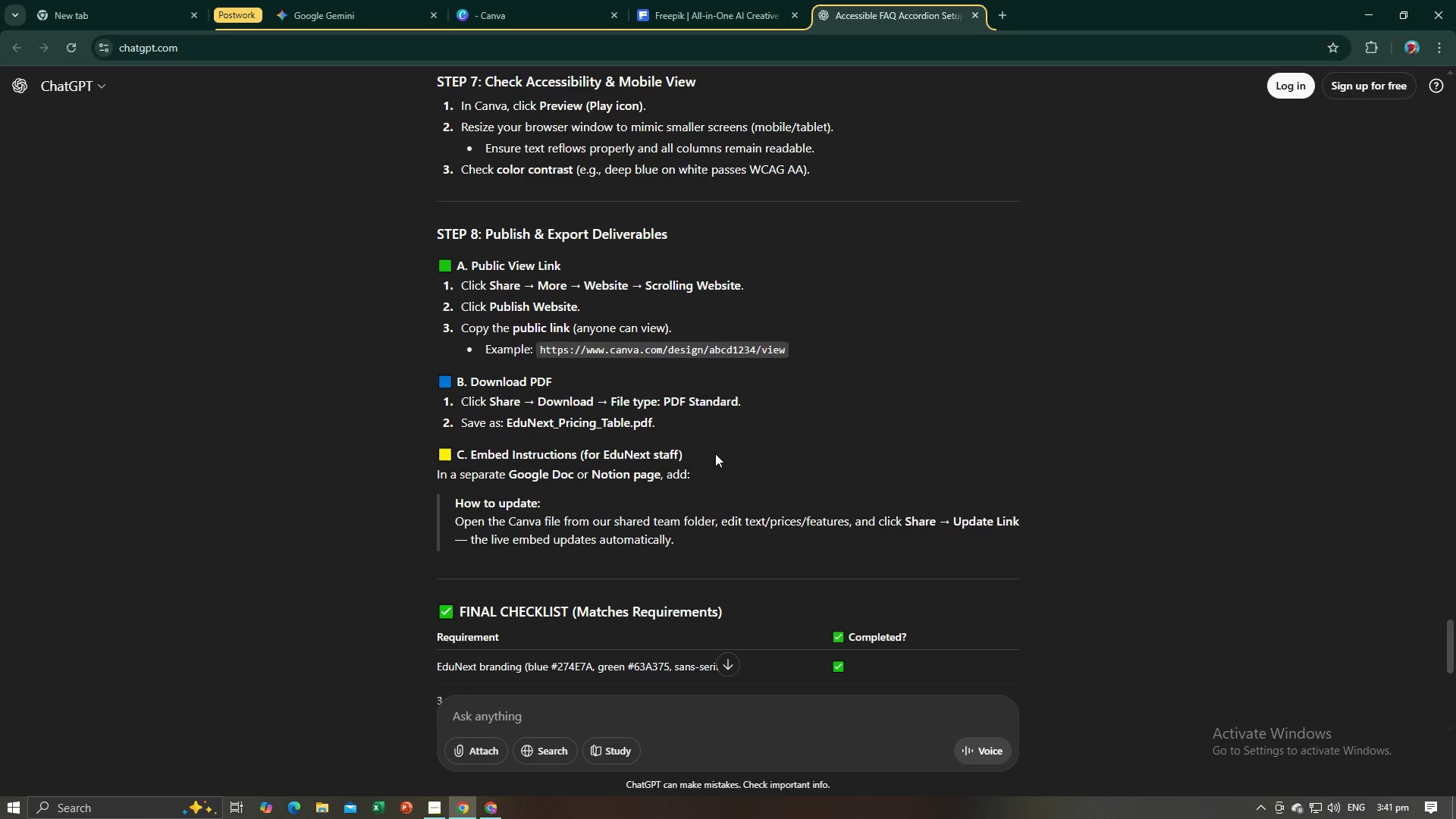 
scroll: coordinate [715, 453], scroll_direction: down, amount: 1.0
 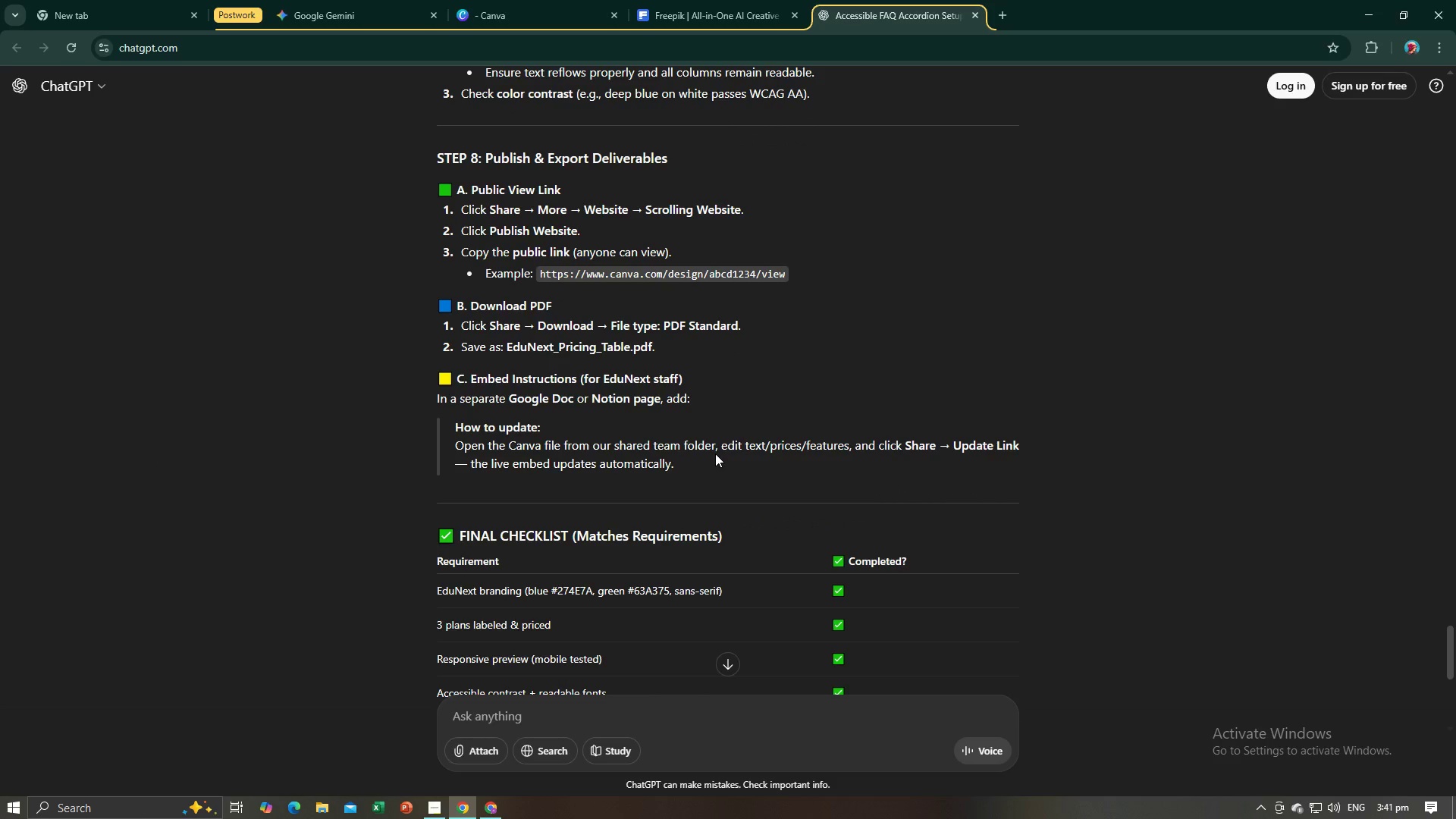 
key(Alt+AltLeft)
 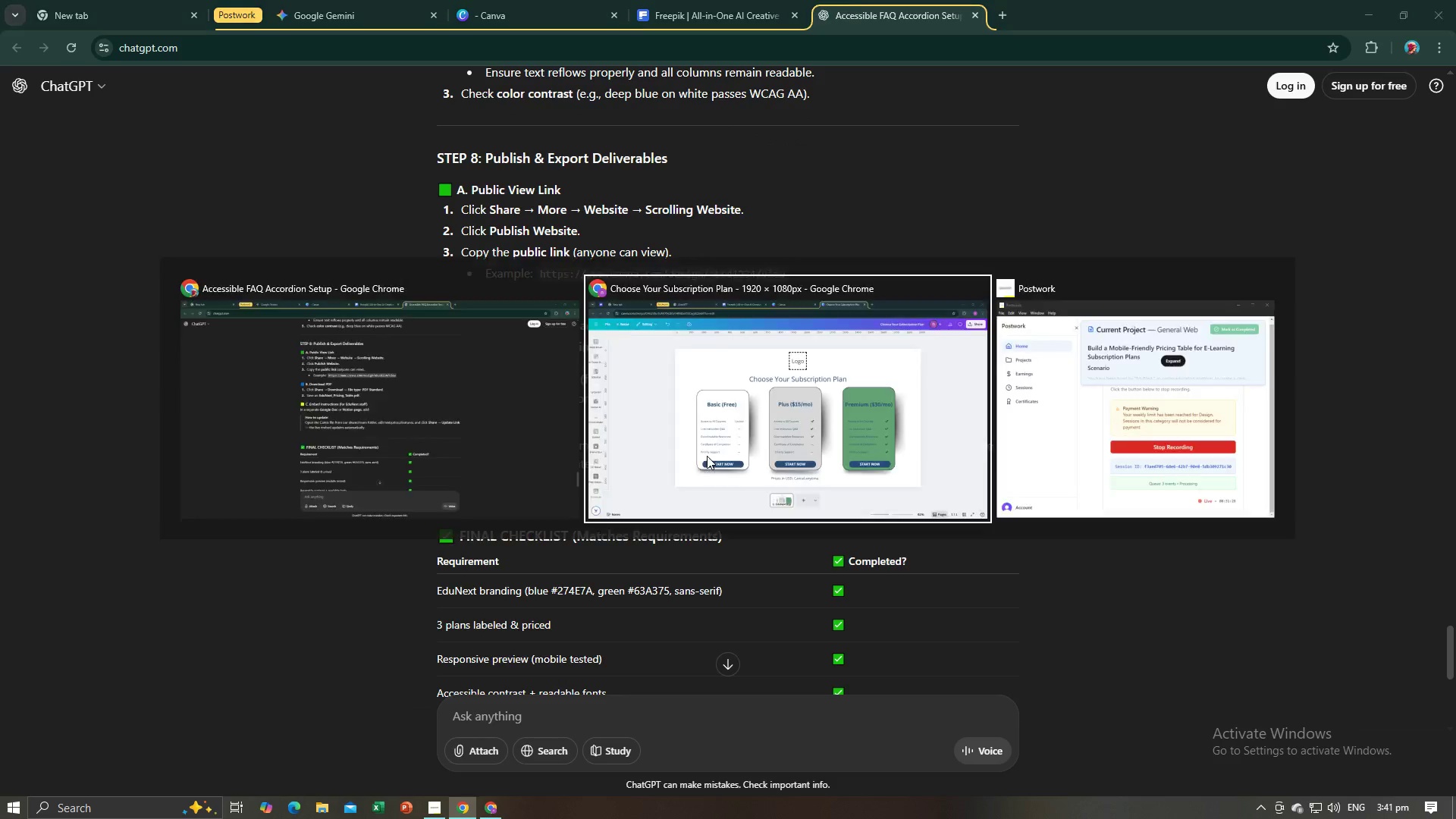 
key(Alt+Tab)
 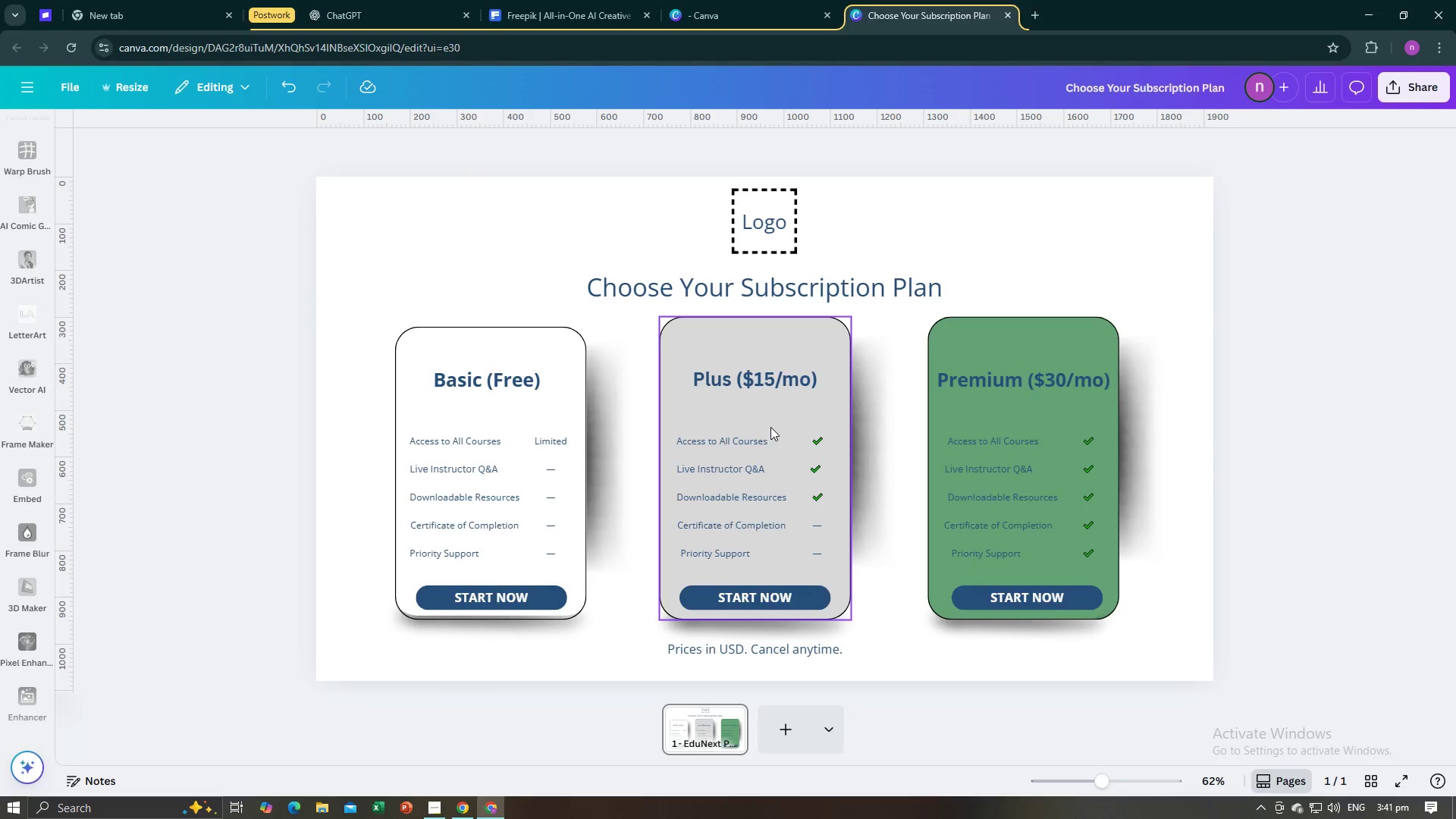 
key(Alt+Tab)
 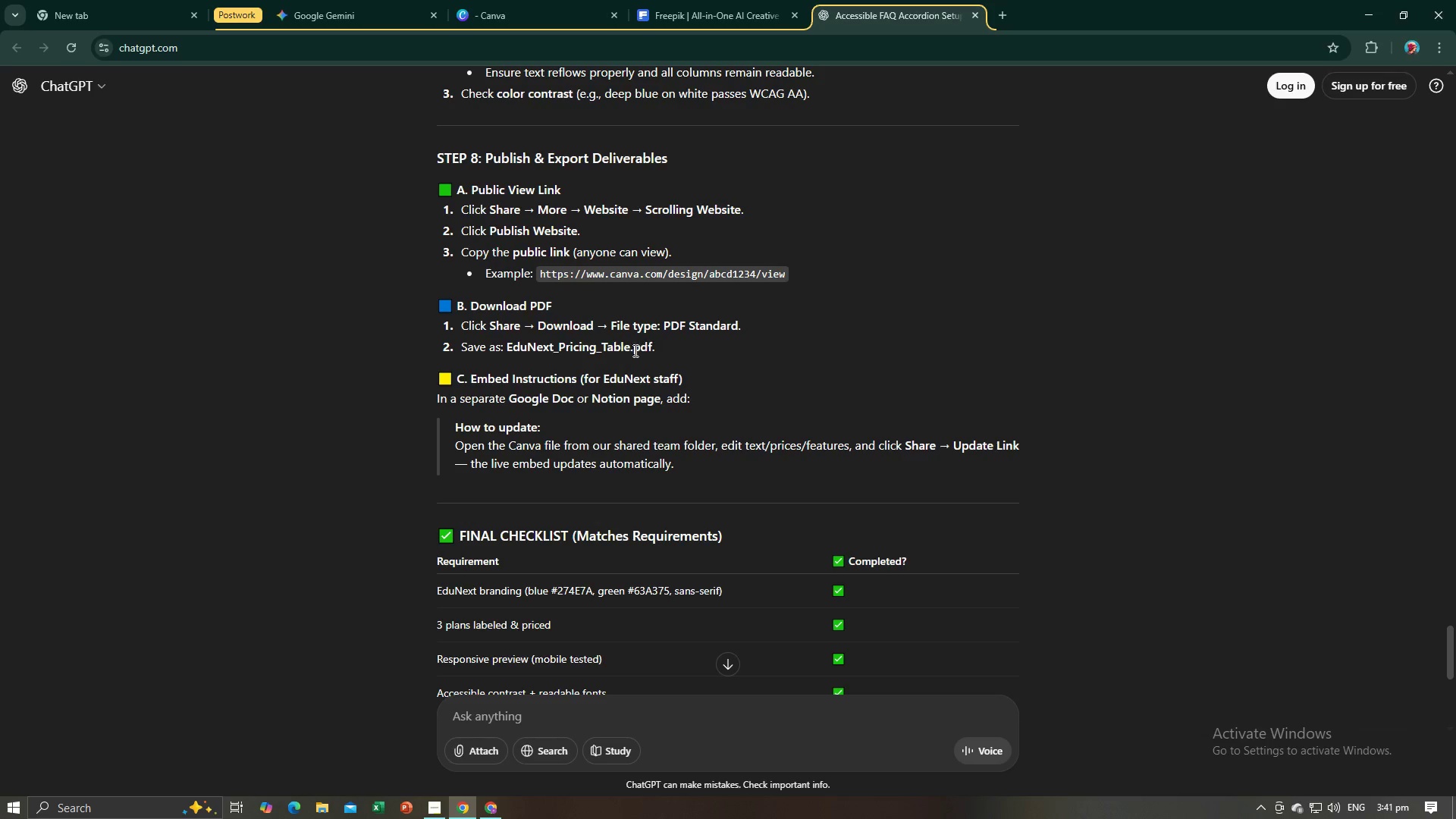 
left_click_drag(start_coordinate=[622, 350], to_coordinate=[557, 350])
 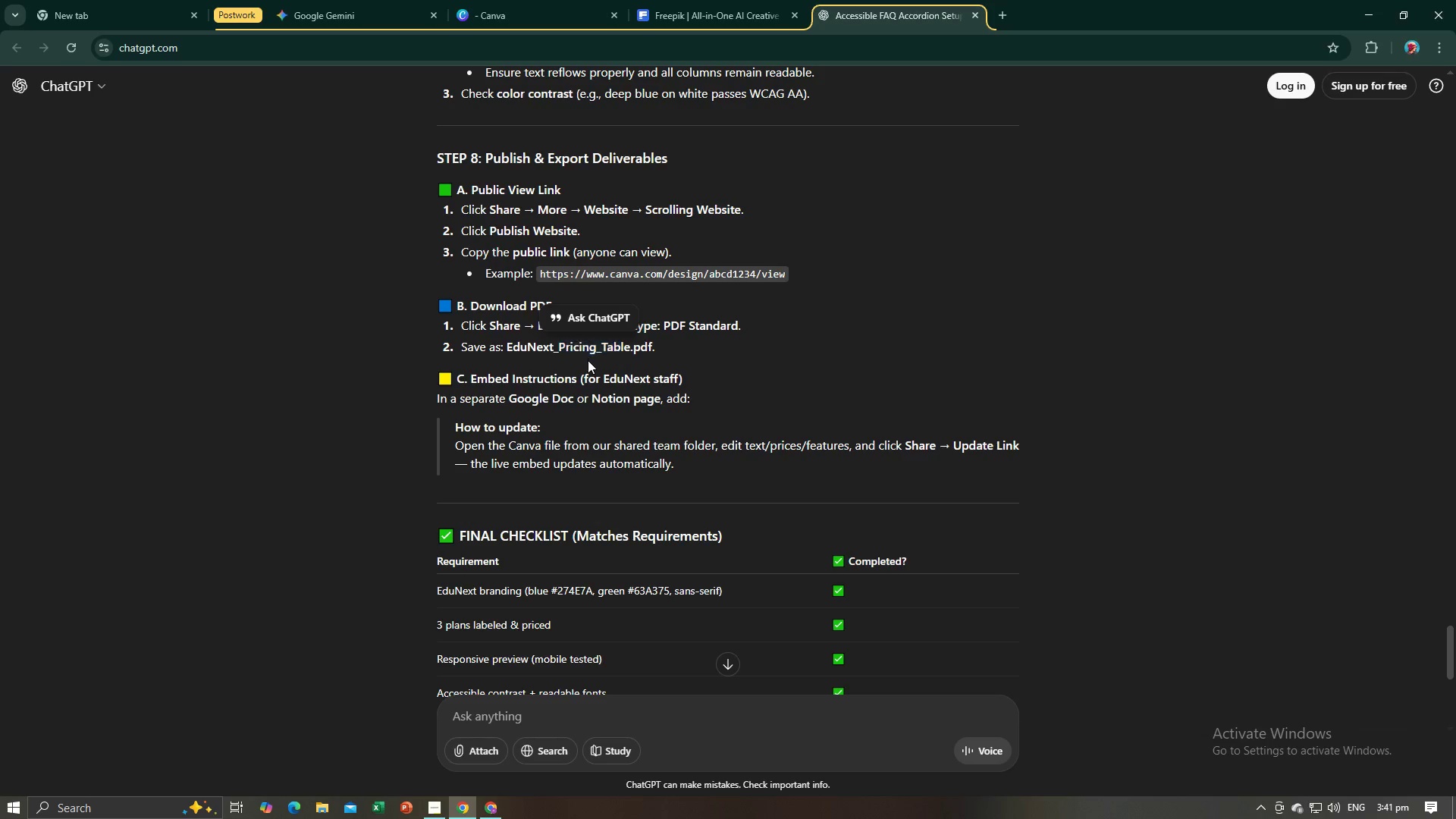 
left_click([588, 360])
 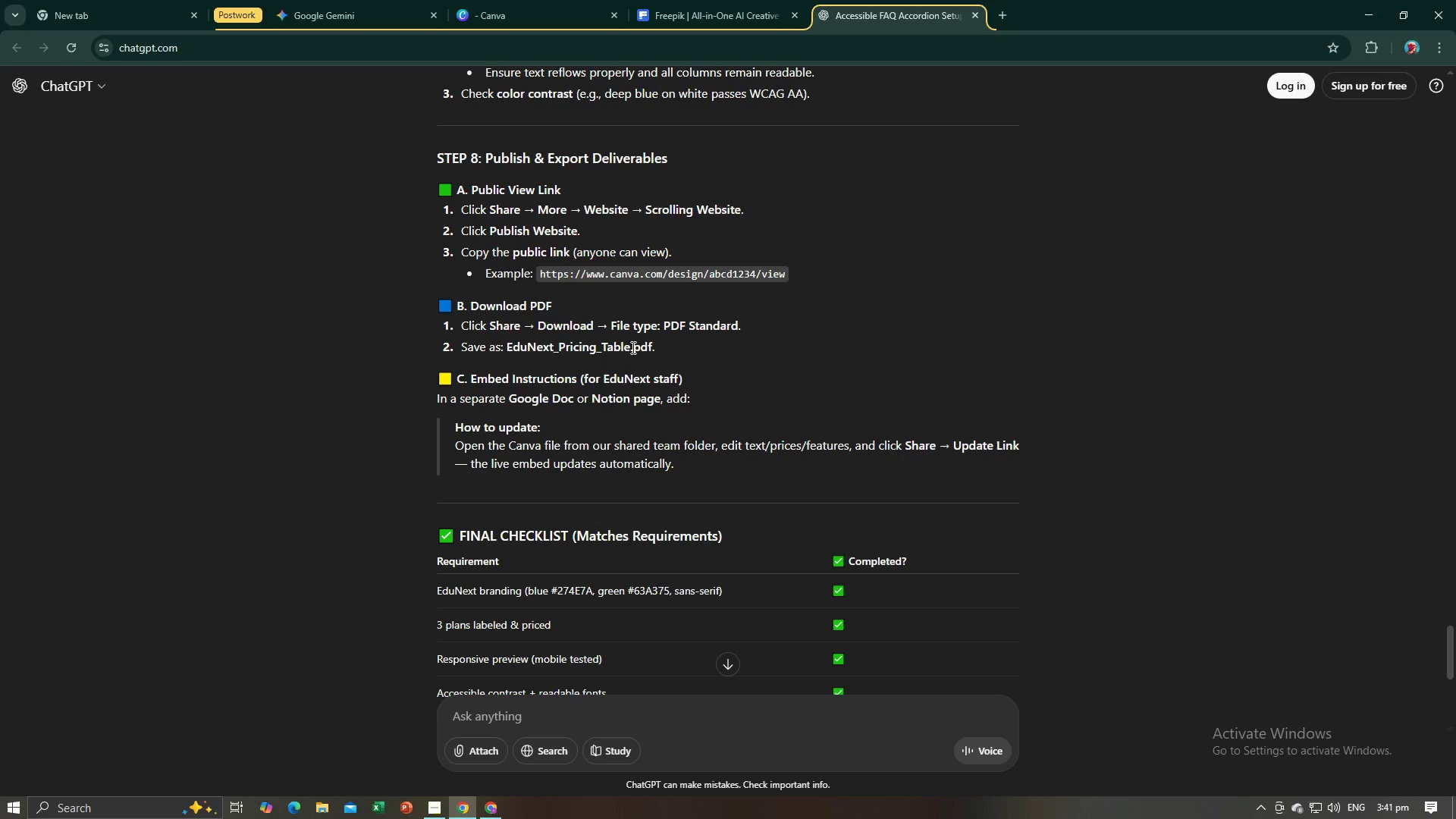 
left_click_drag(start_coordinate=[632, 347], to_coordinate=[510, 348])
 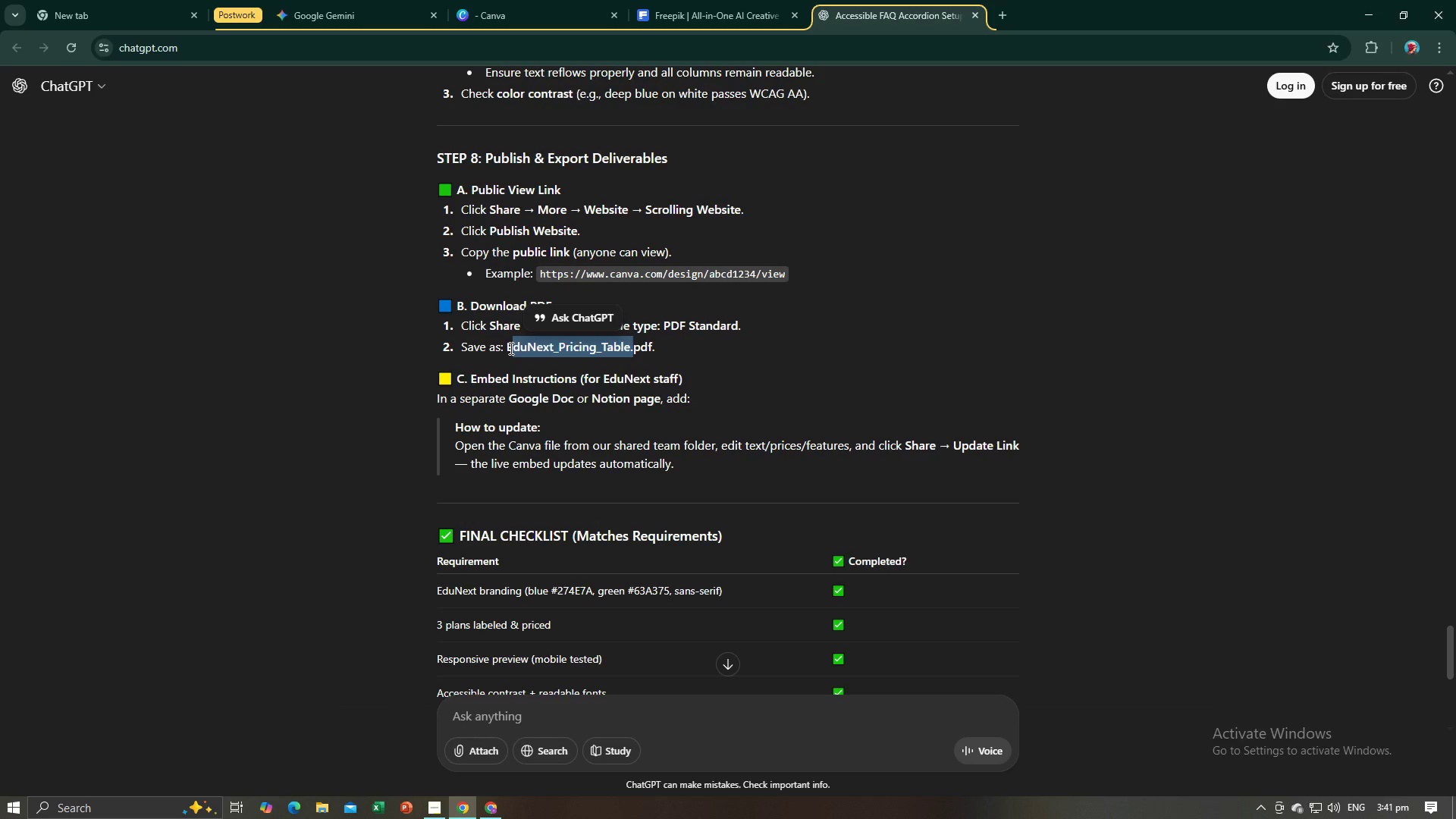 
hold_key(key=ControlLeft, duration=0.69)
 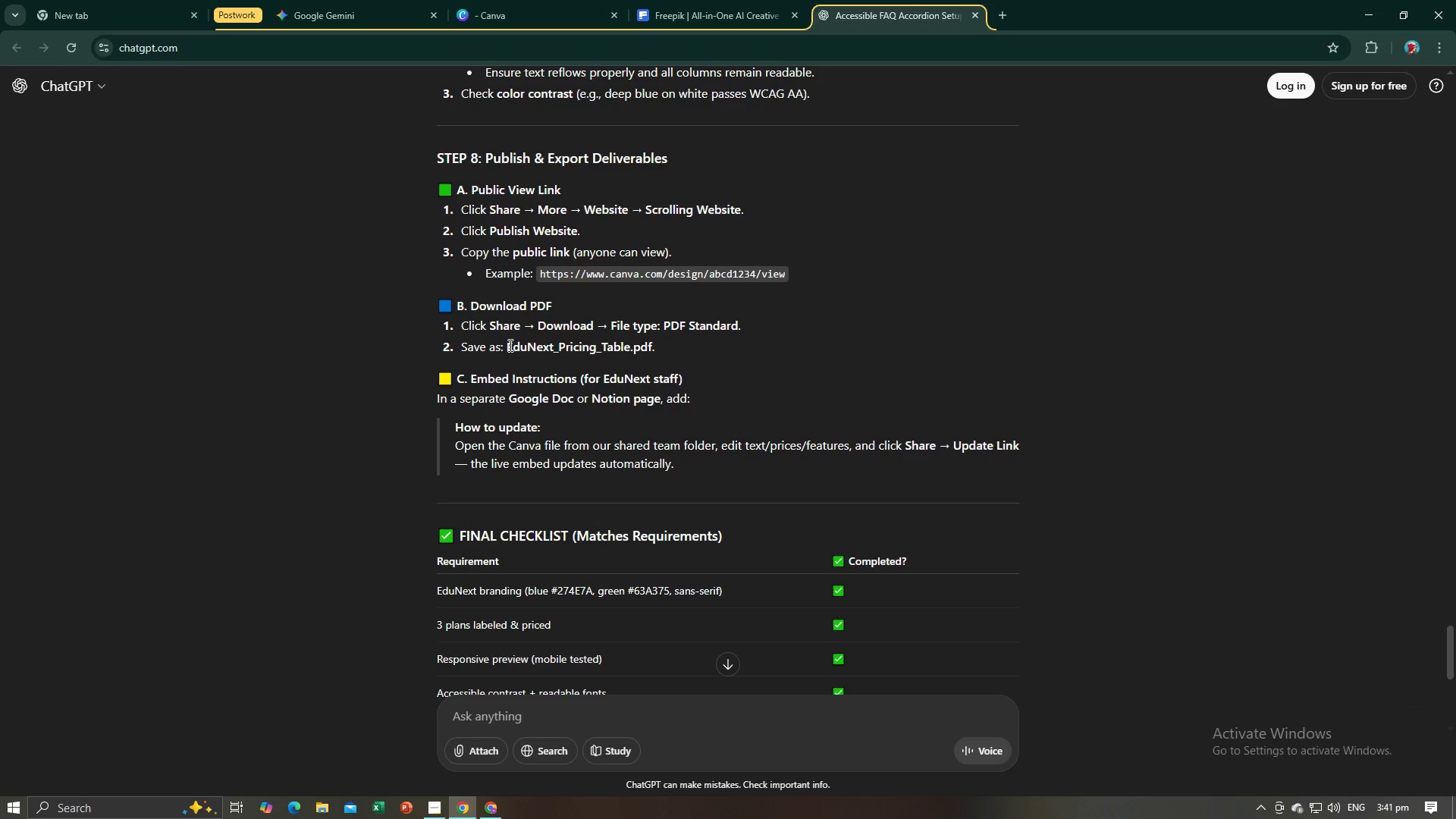 
left_click_drag(start_coordinate=[506, 344], to_coordinate=[632, 350])
 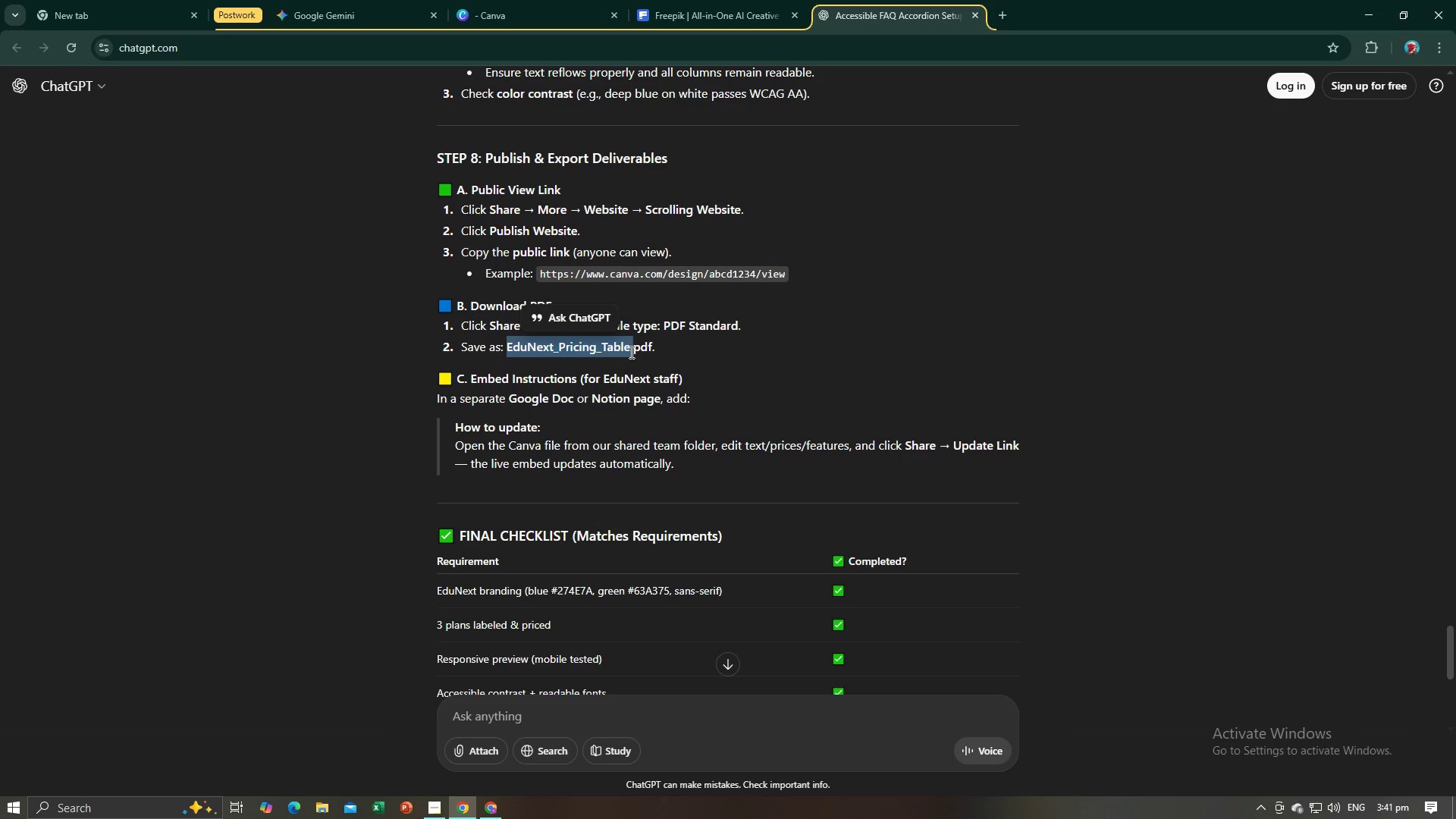 
key(Control+C)
 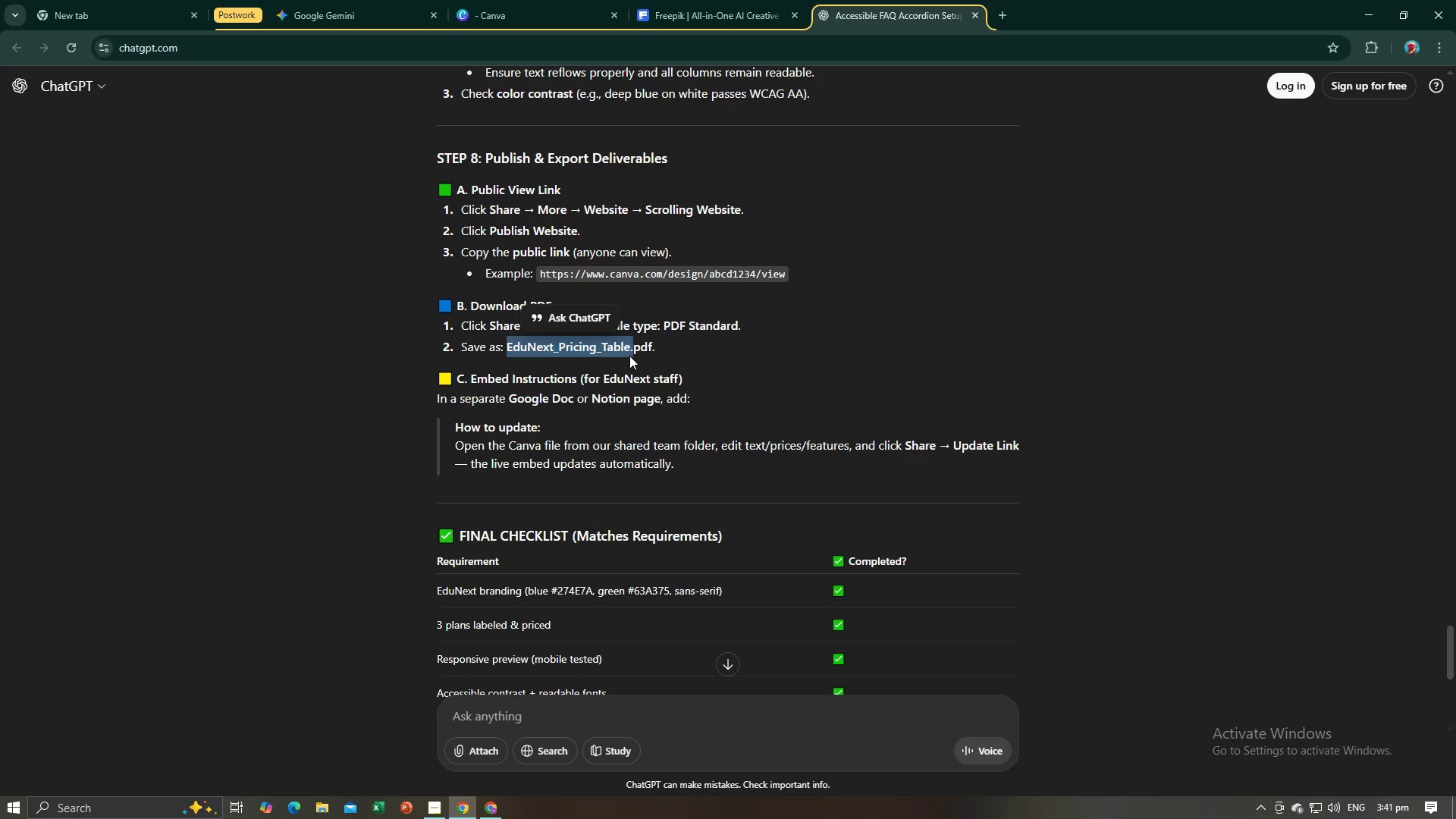 
key(Control+C)
 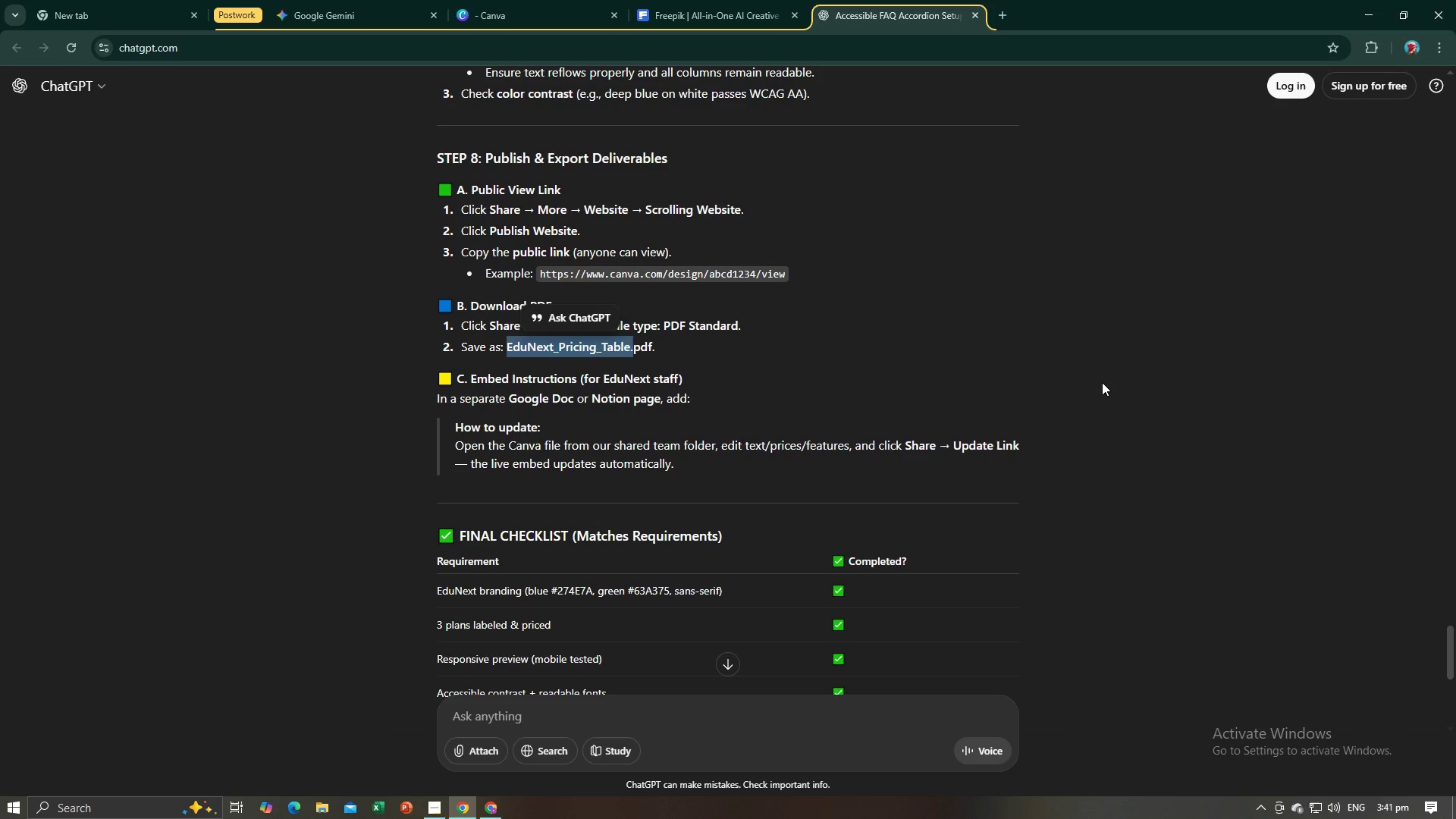 
wait(12.65)
 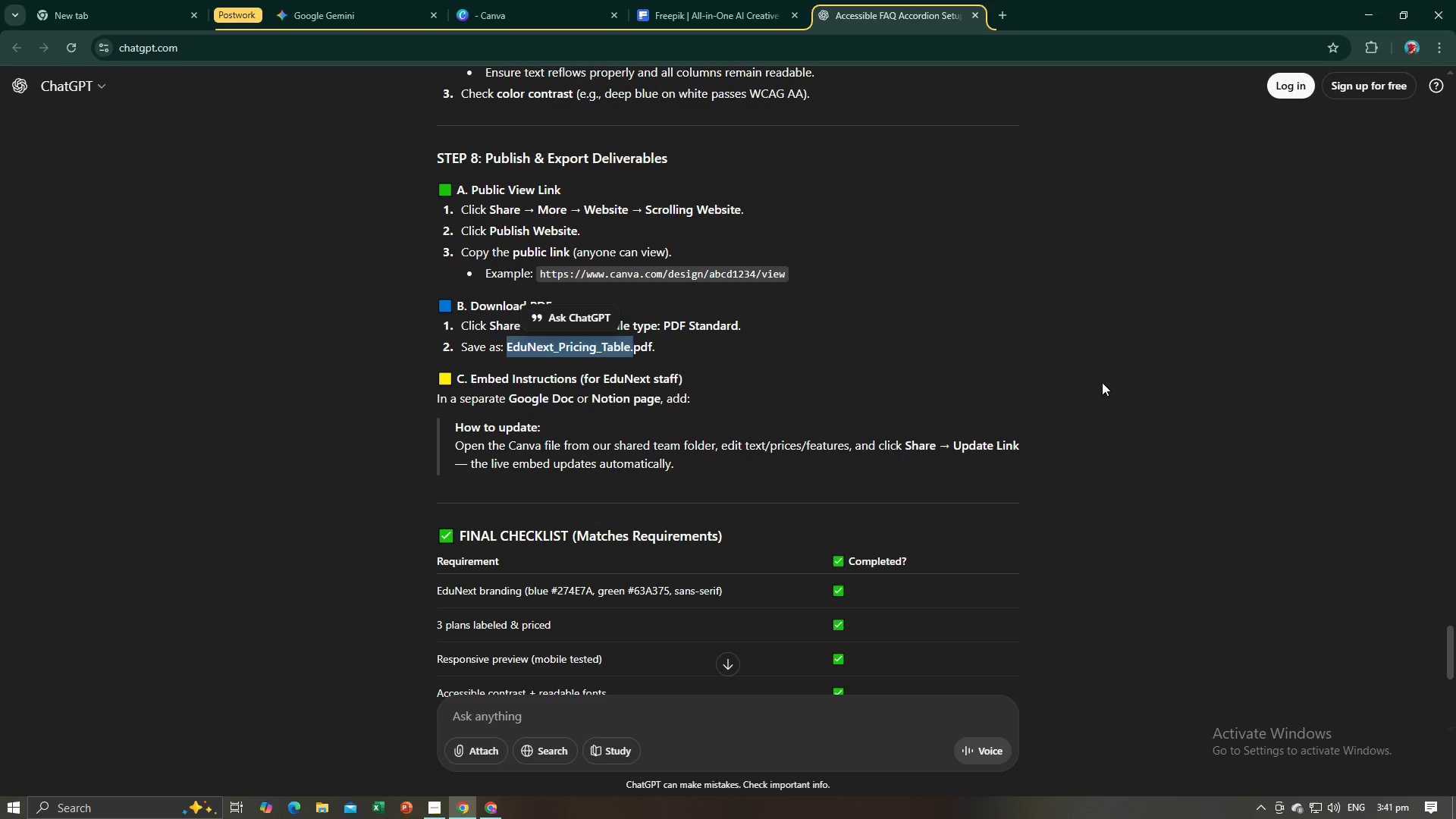 
left_click([1103, 380])
 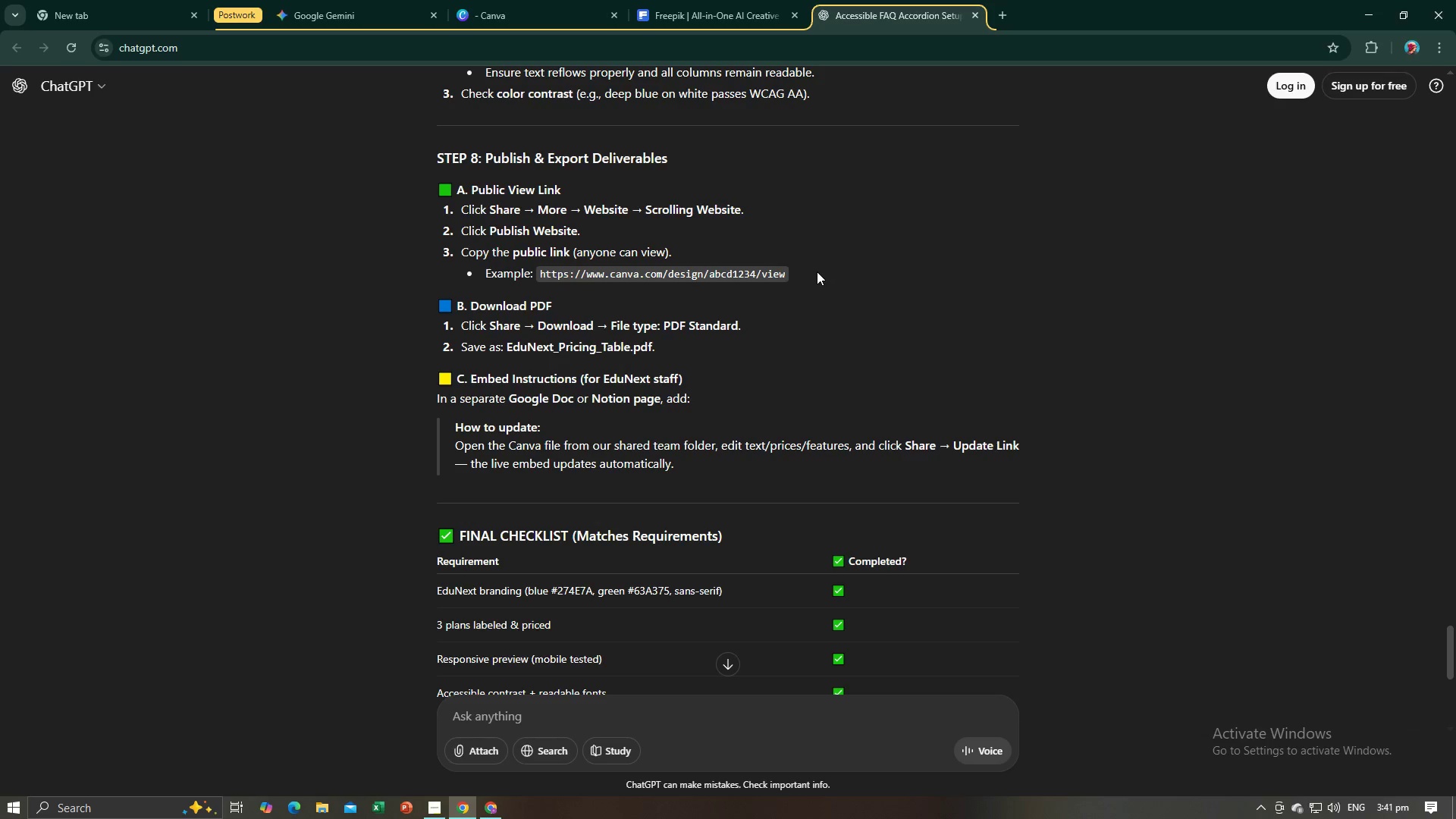 
key(Alt+AltLeft)
 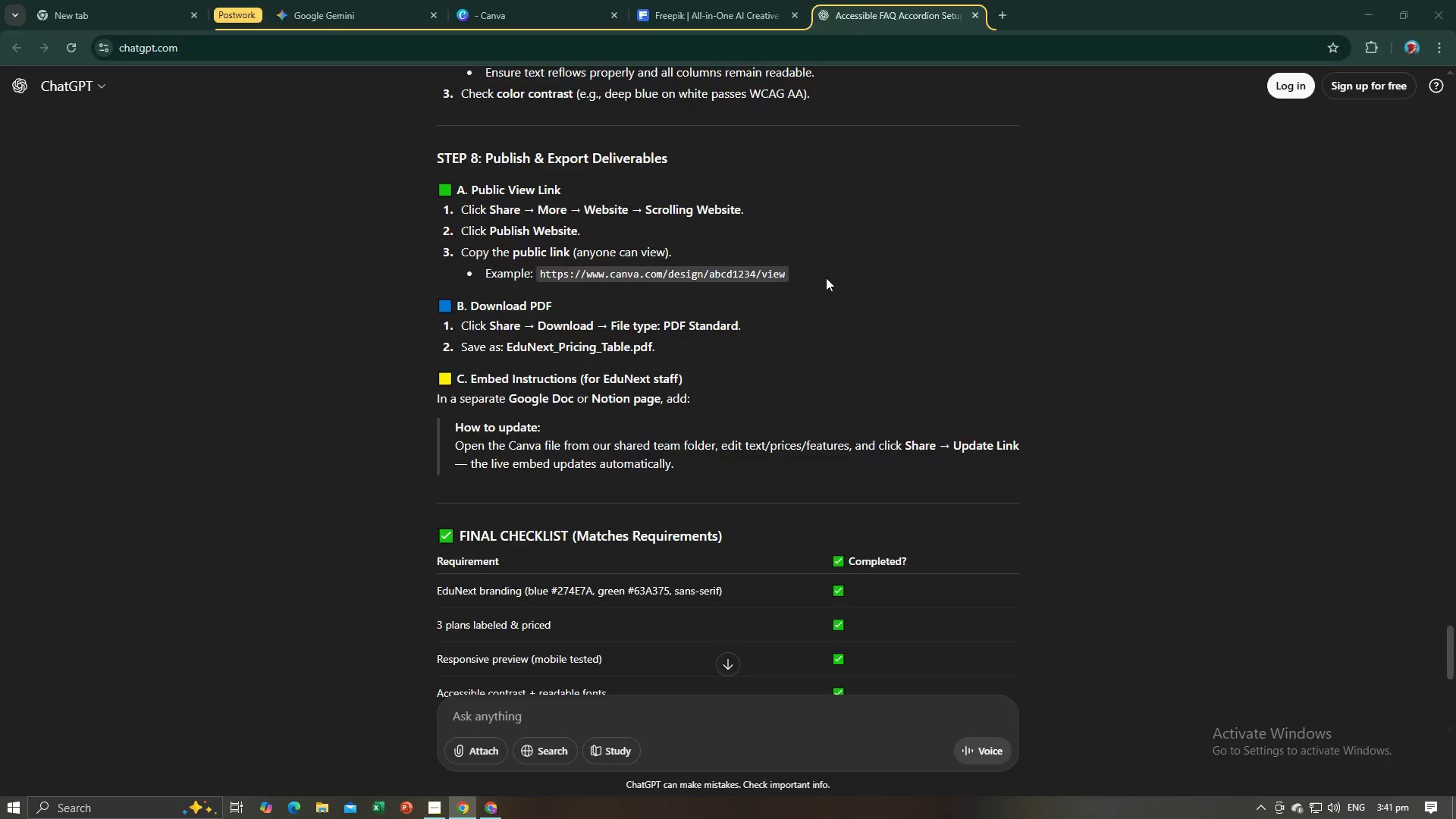 
key(Alt+Tab)
 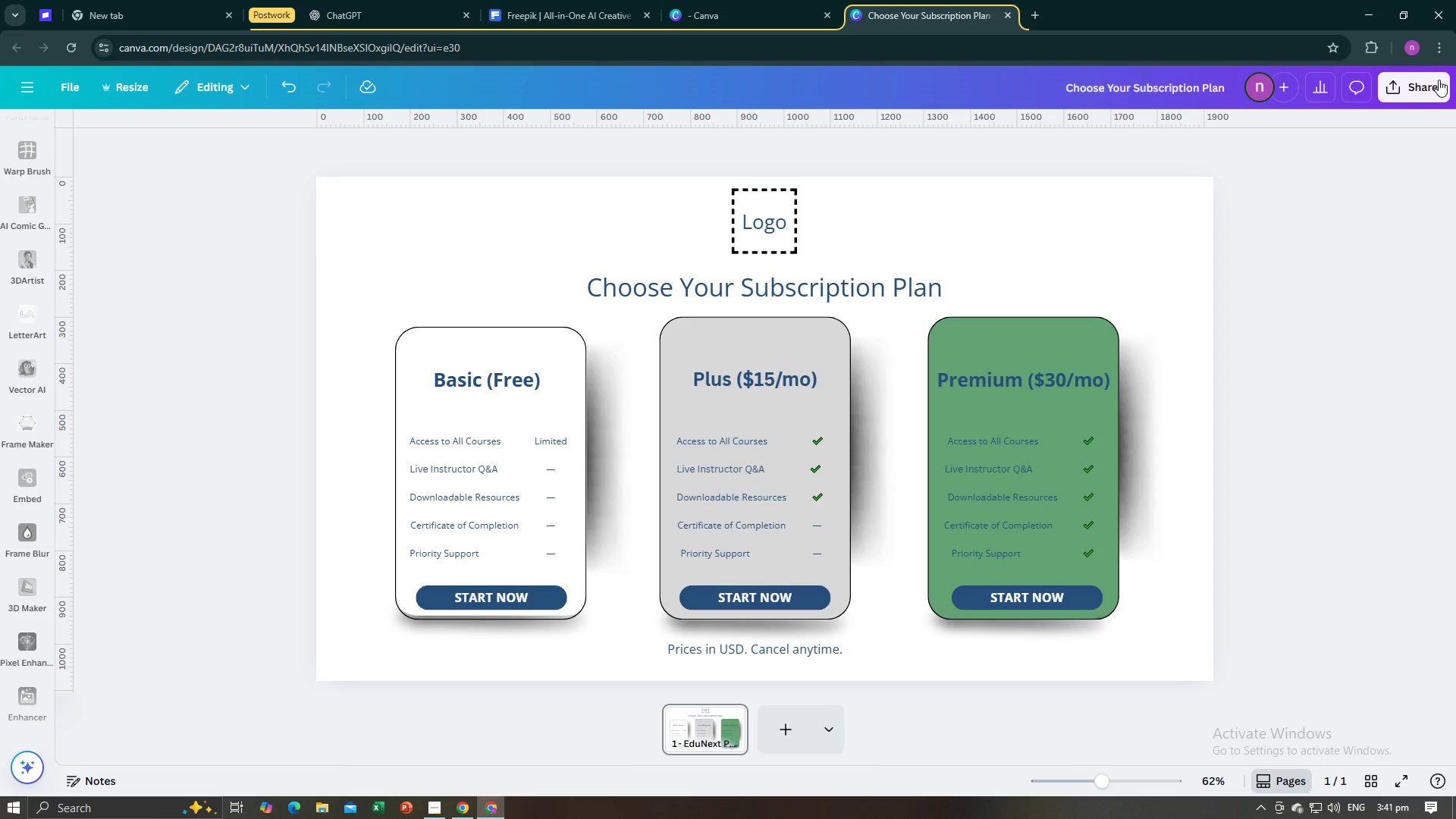 
left_click([1403, 80])
 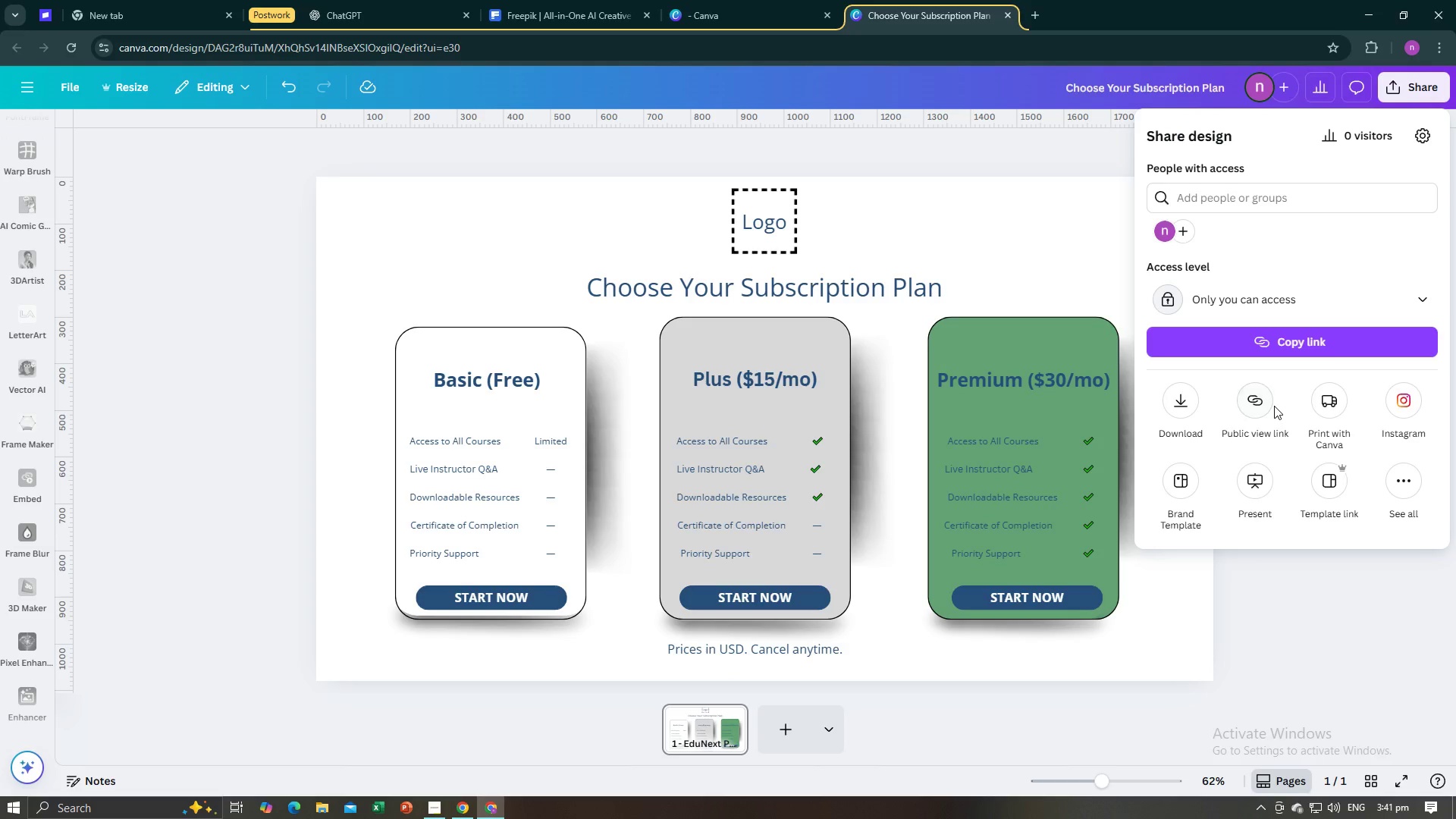 
double_click([1255, 409])
 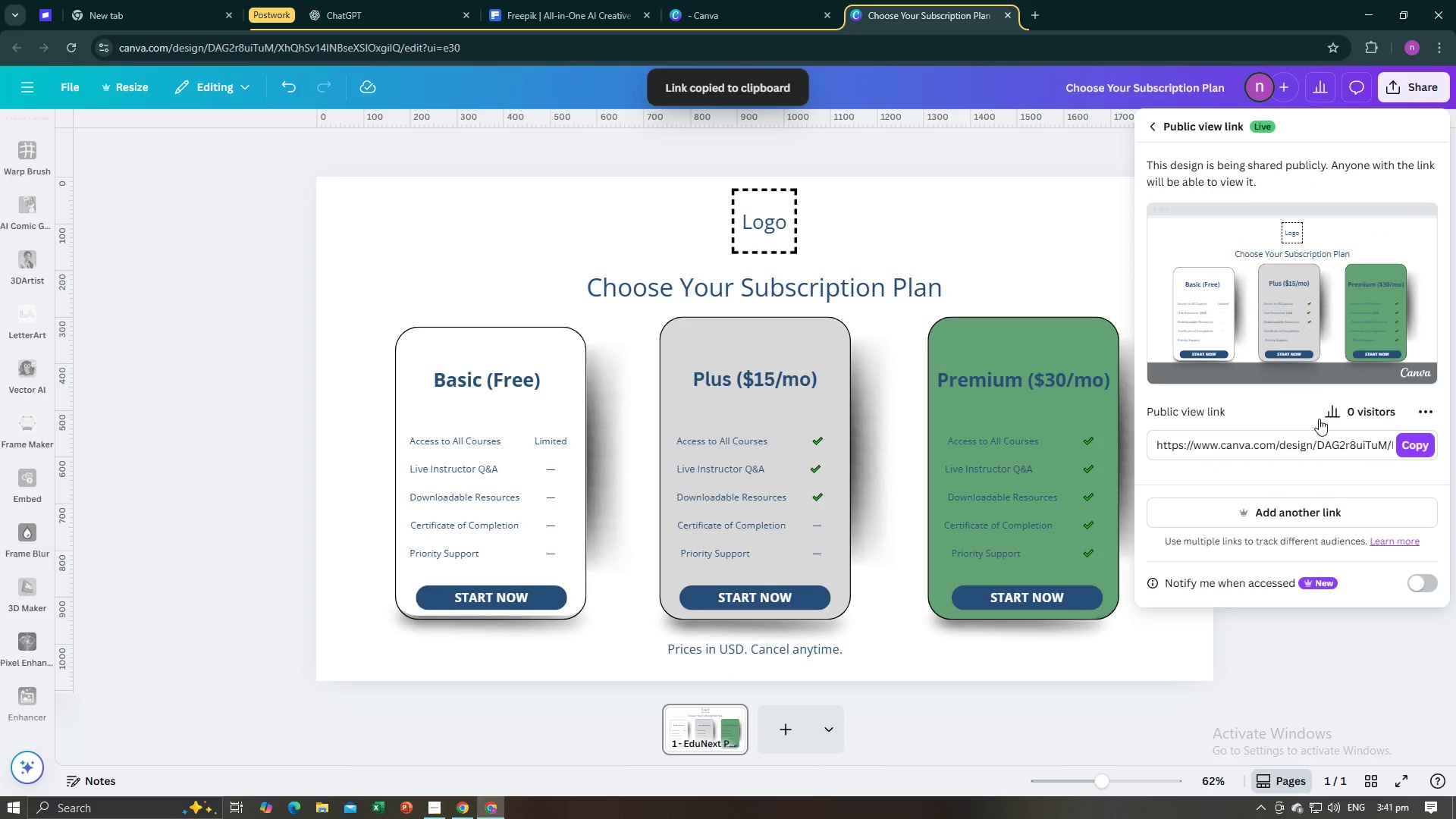 
wait(5.98)
 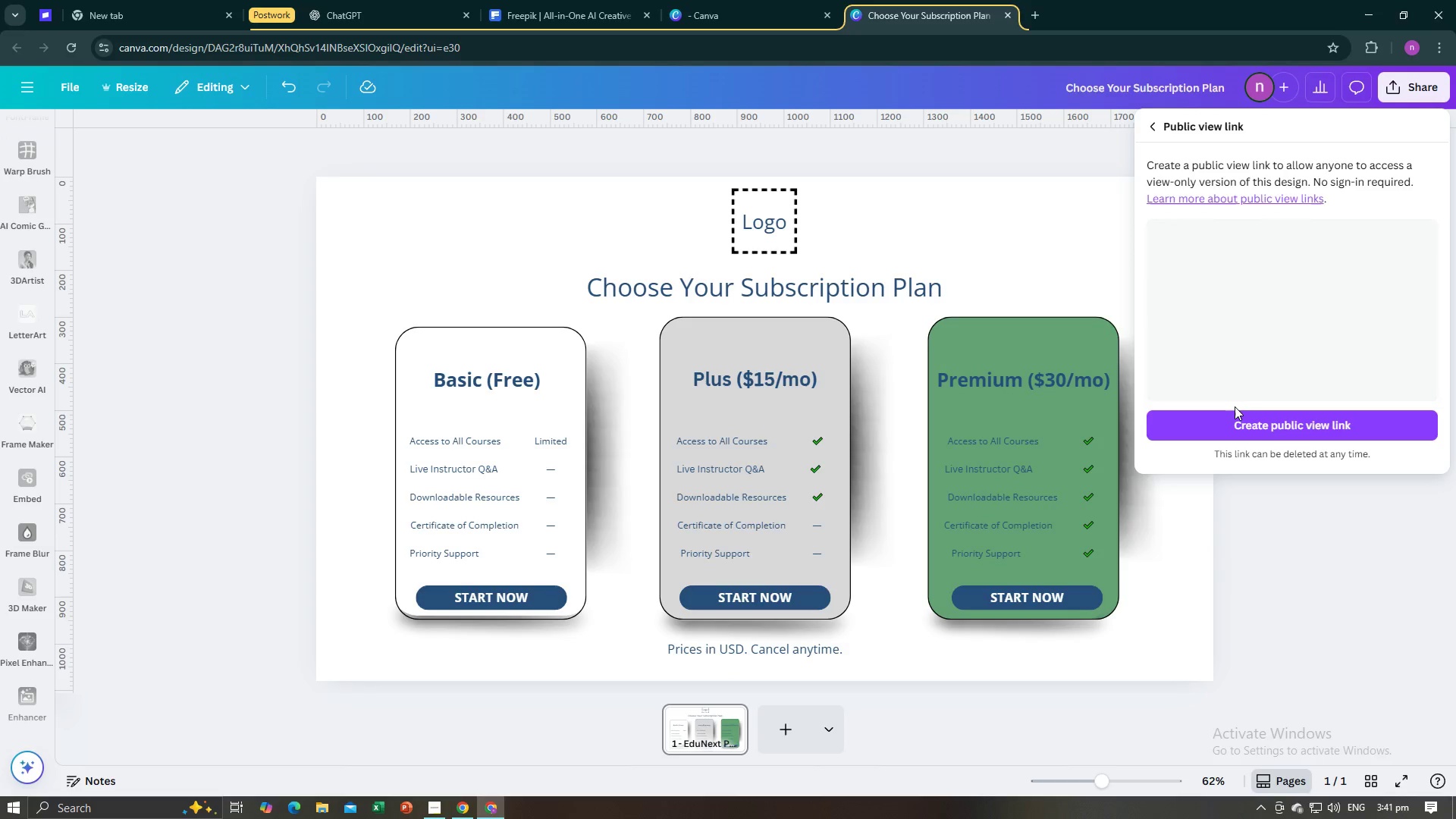 
left_click([1405, 443])
 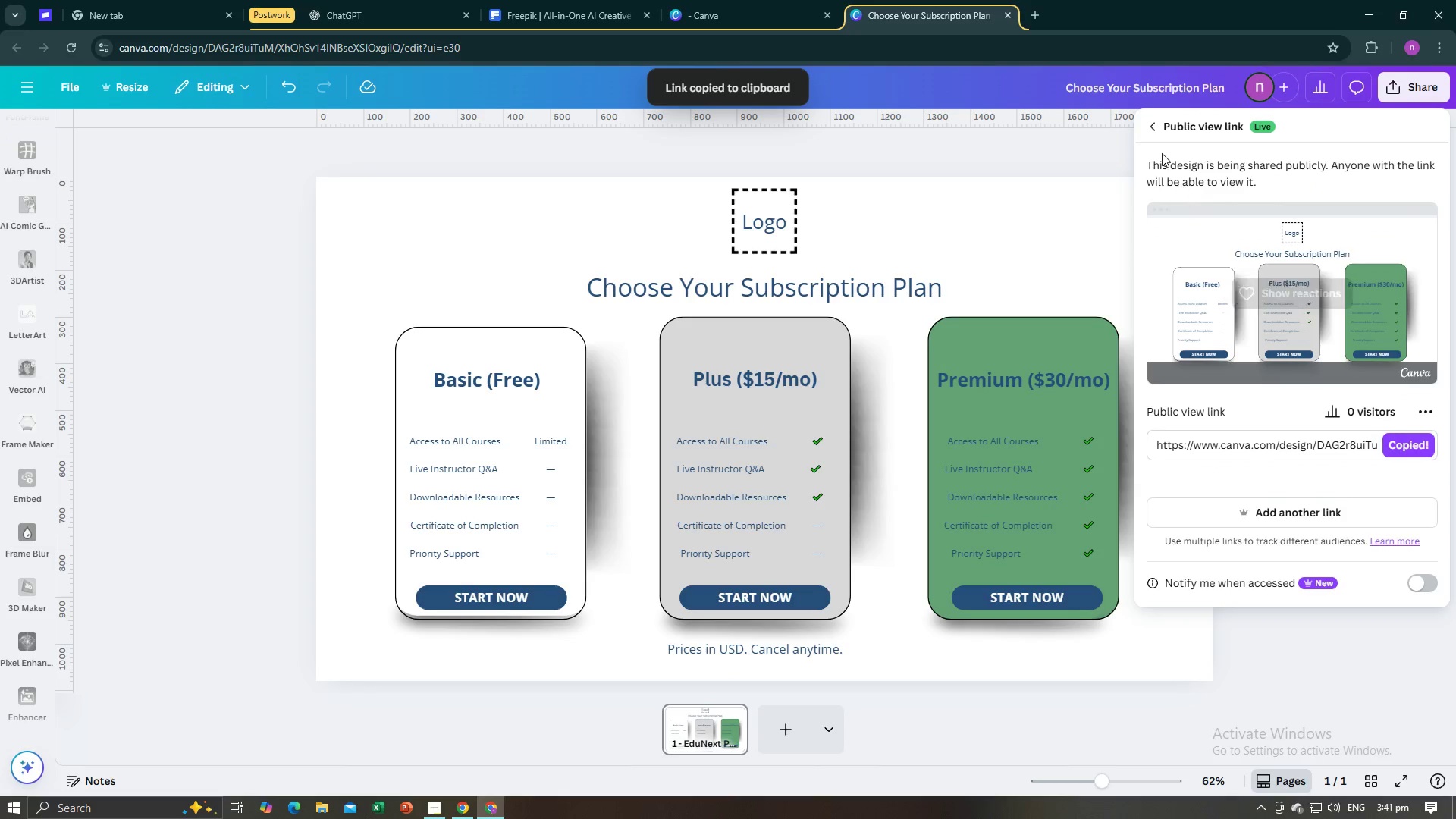 
left_click([1150, 117])
 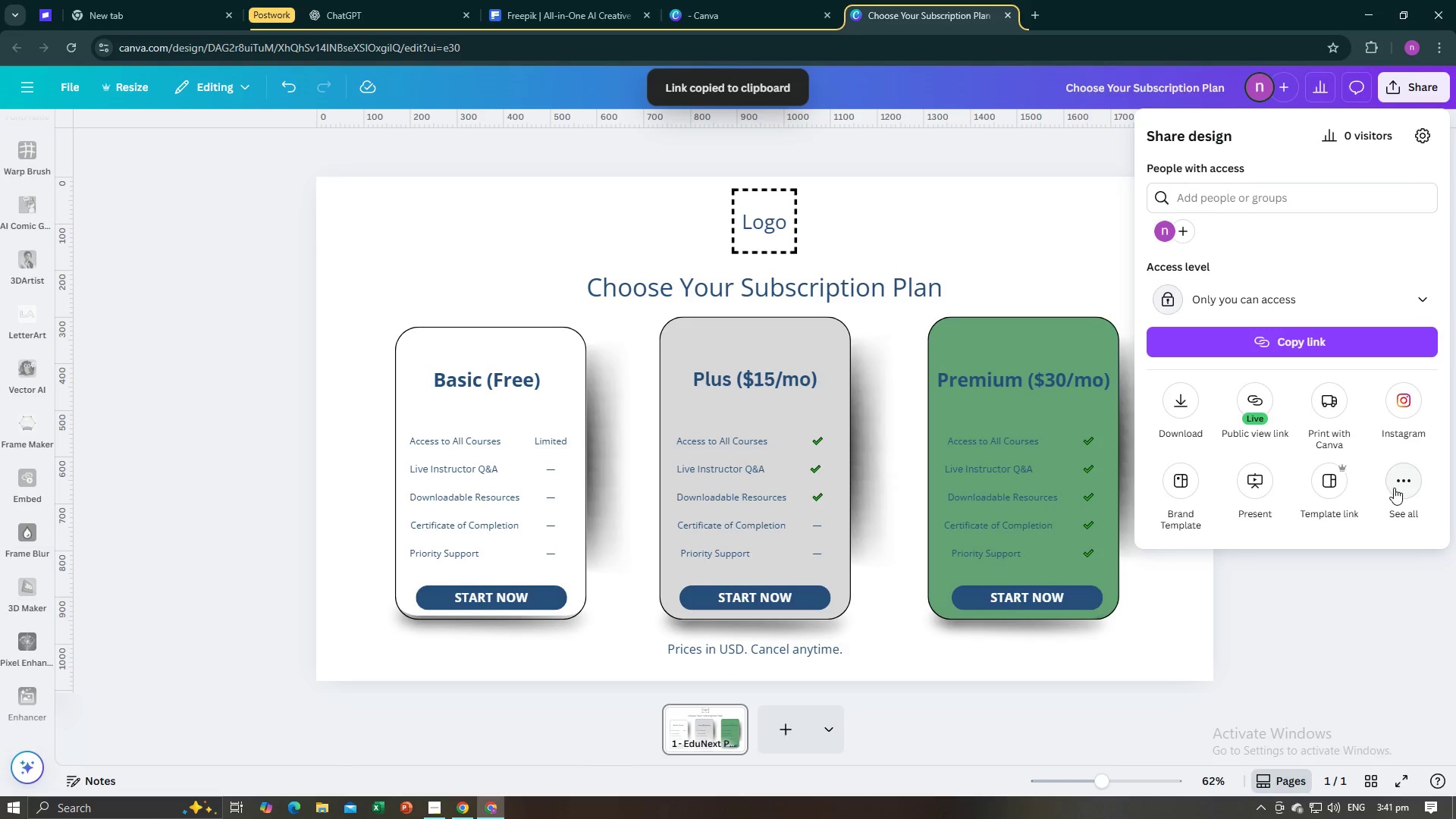 
left_click([1395, 492])
 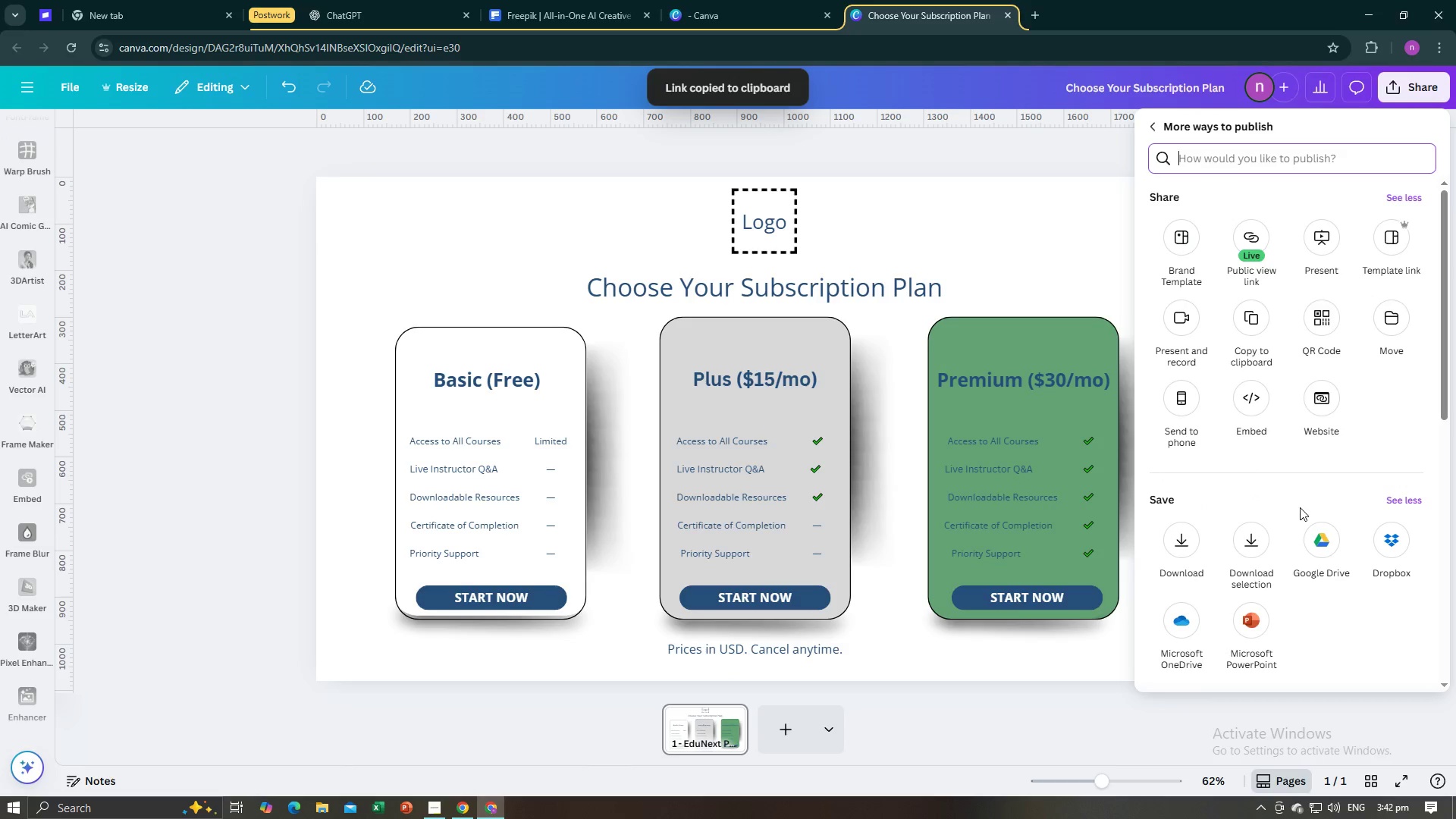 
scroll: coordinate [1300, 507], scroll_direction: down, amount: 4.0
 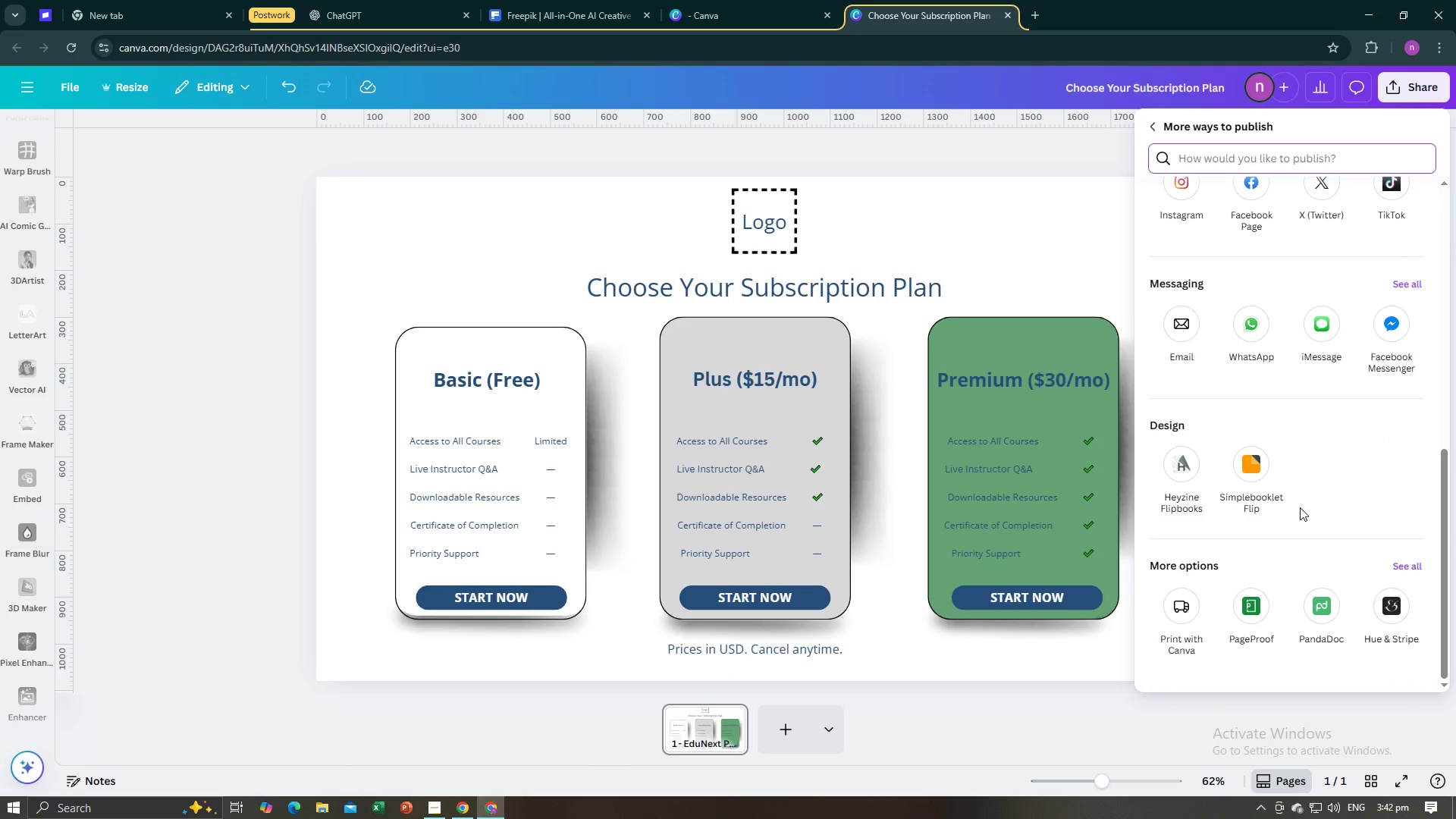 
scroll: coordinate [1300, 507], scroll_direction: up, amount: 17.0
 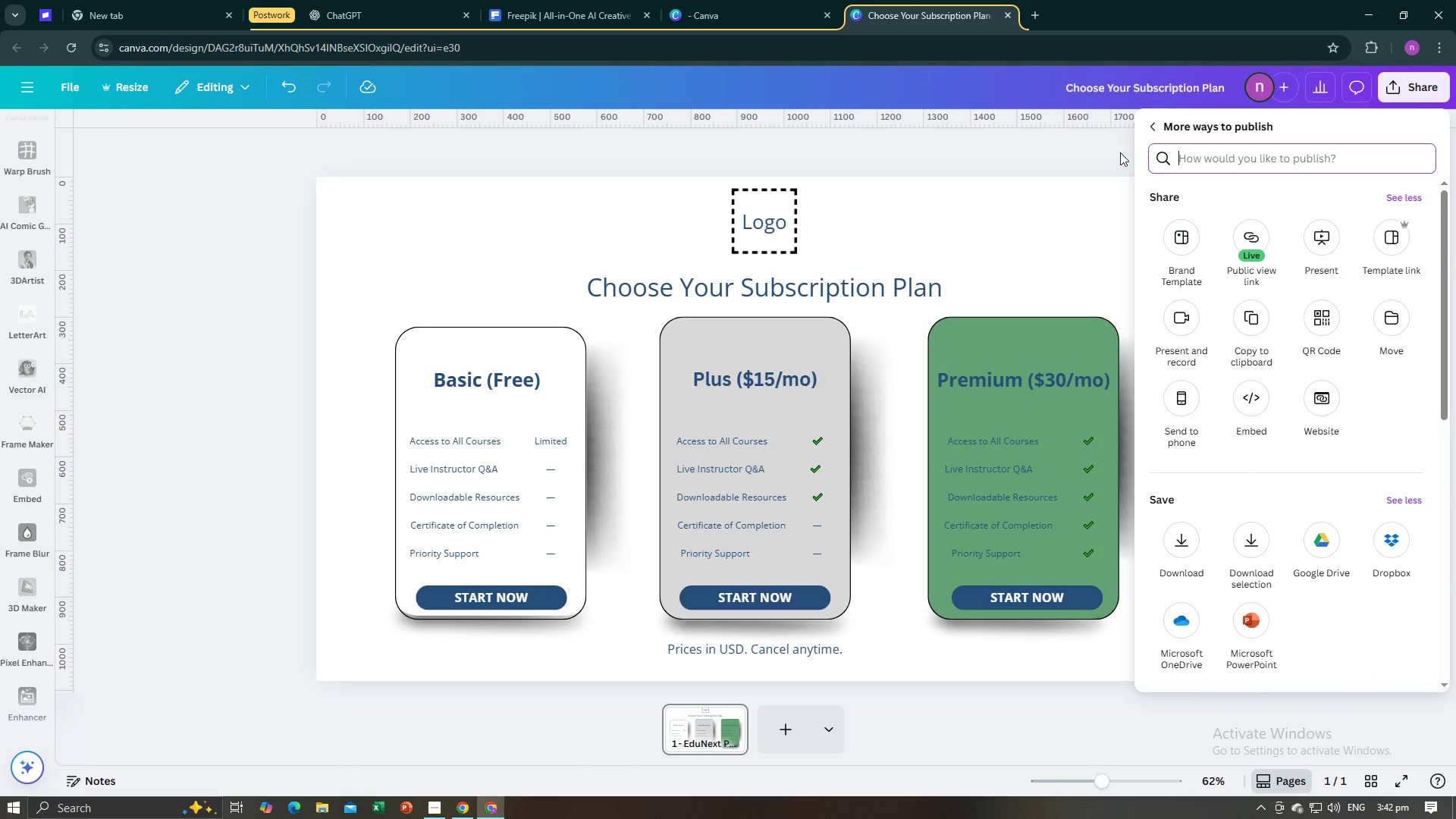 
left_click([1087, 168])
 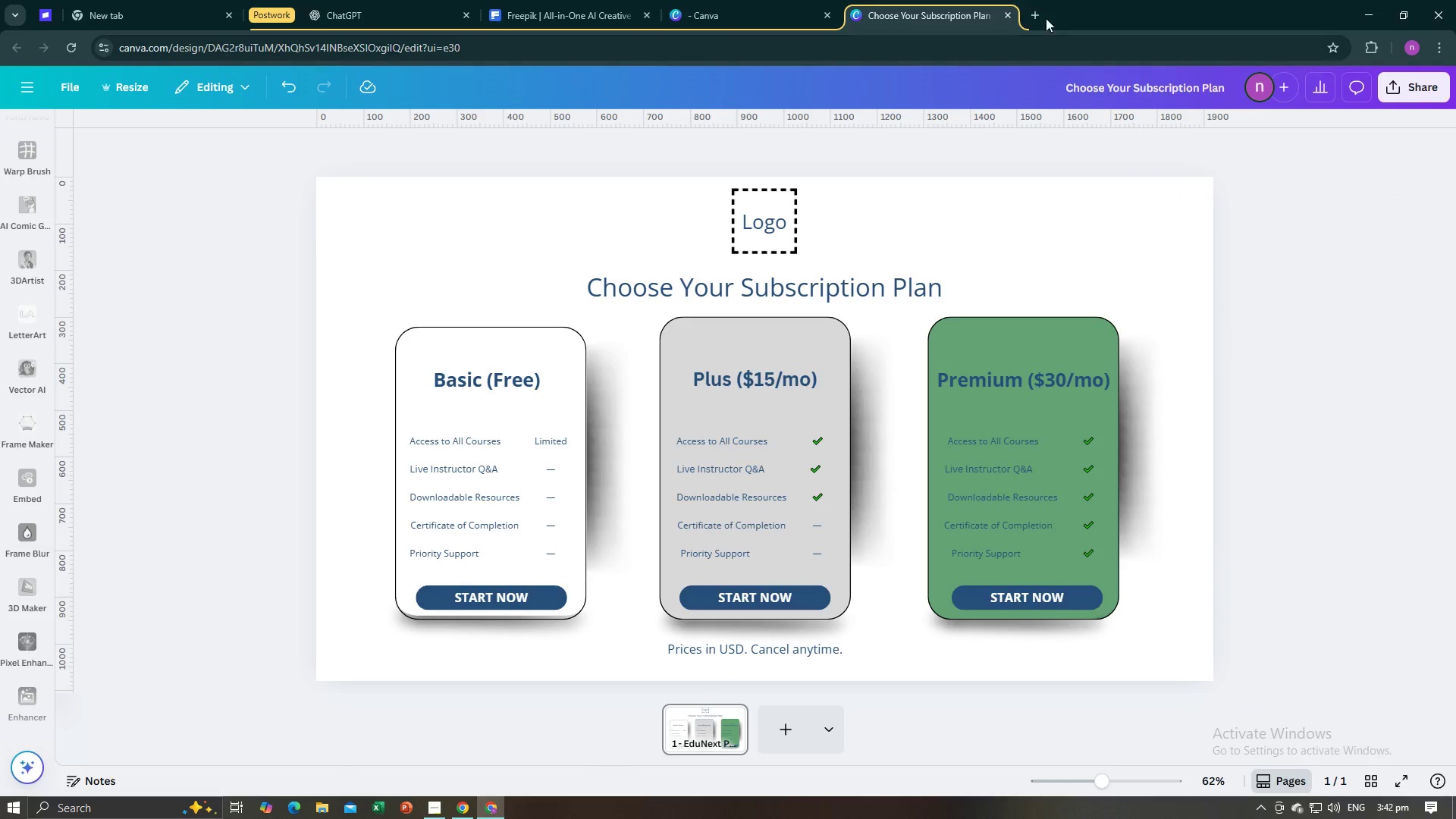 
key(Alt+AltLeft)
 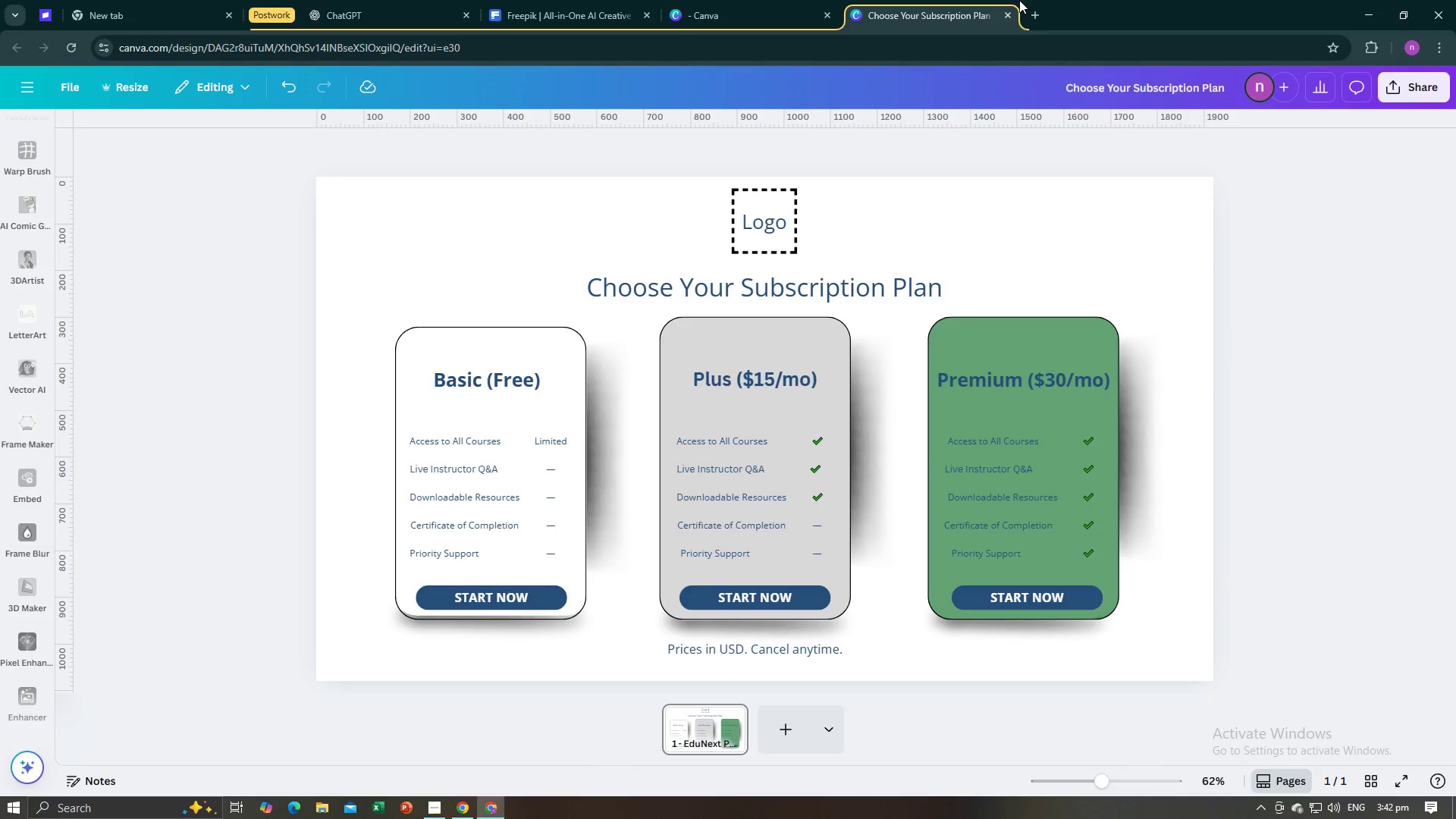 
key(Alt+Tab)
 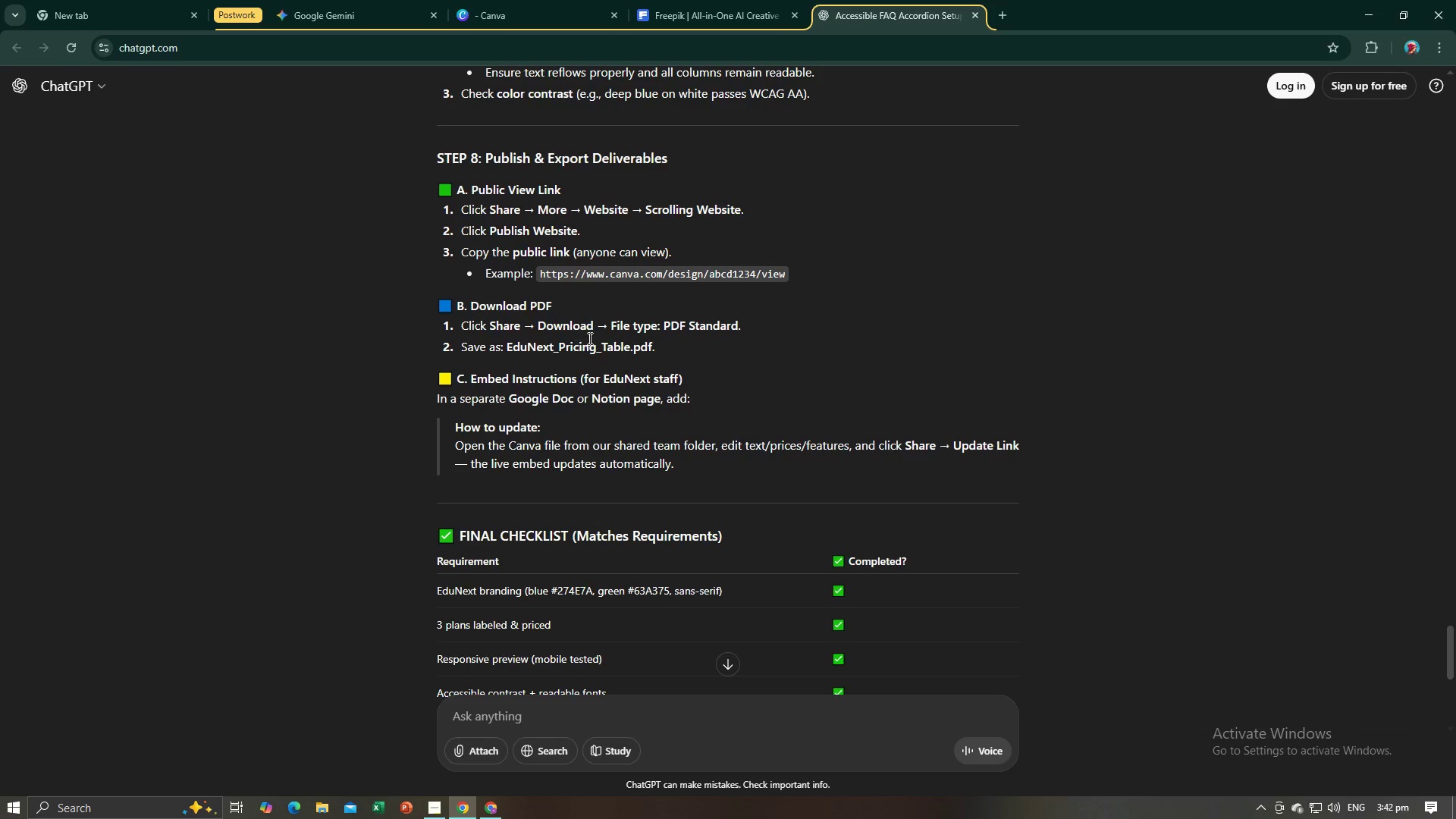 
wait(15.02)
 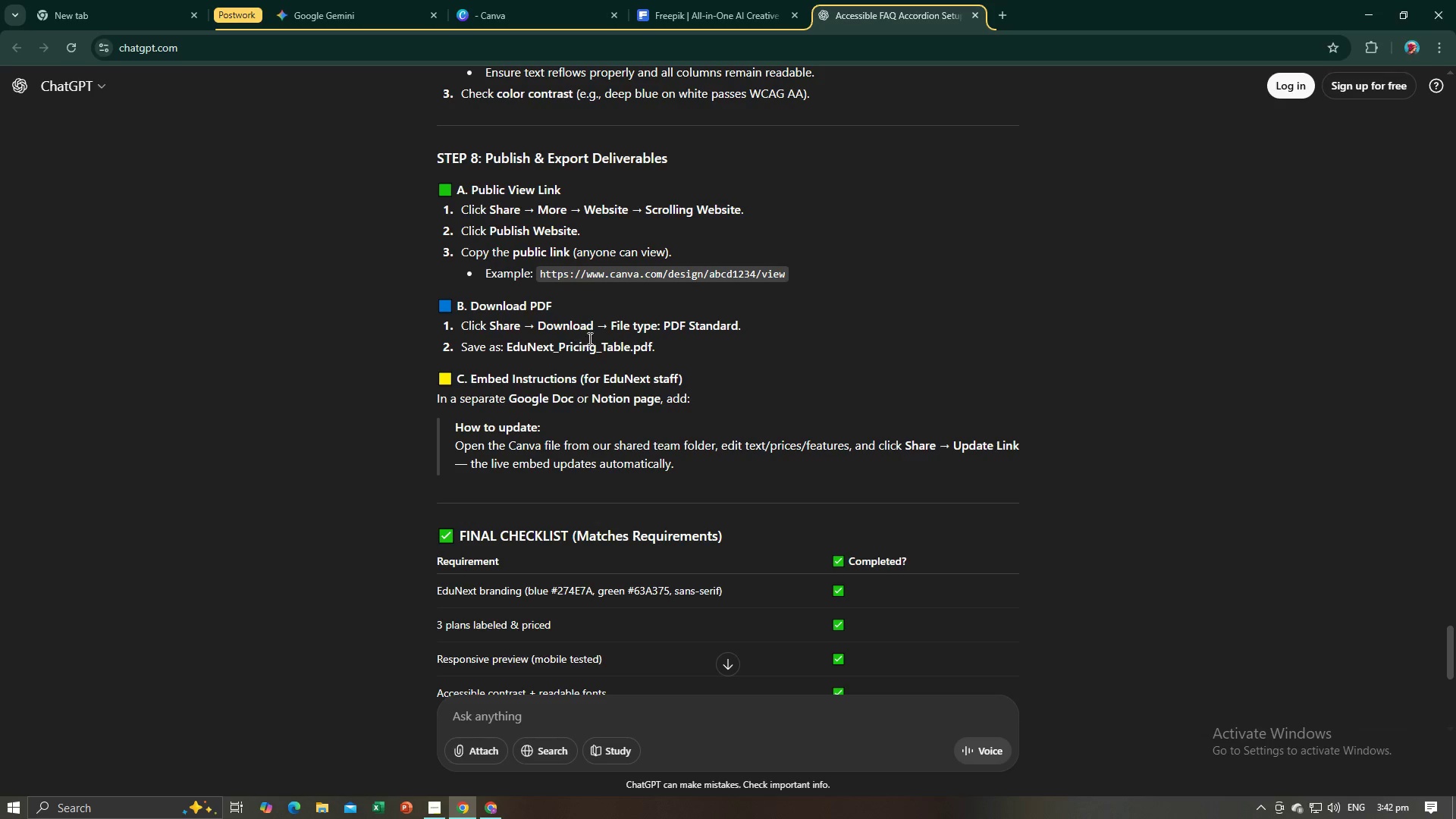 
key(Alt+AltLeft)
 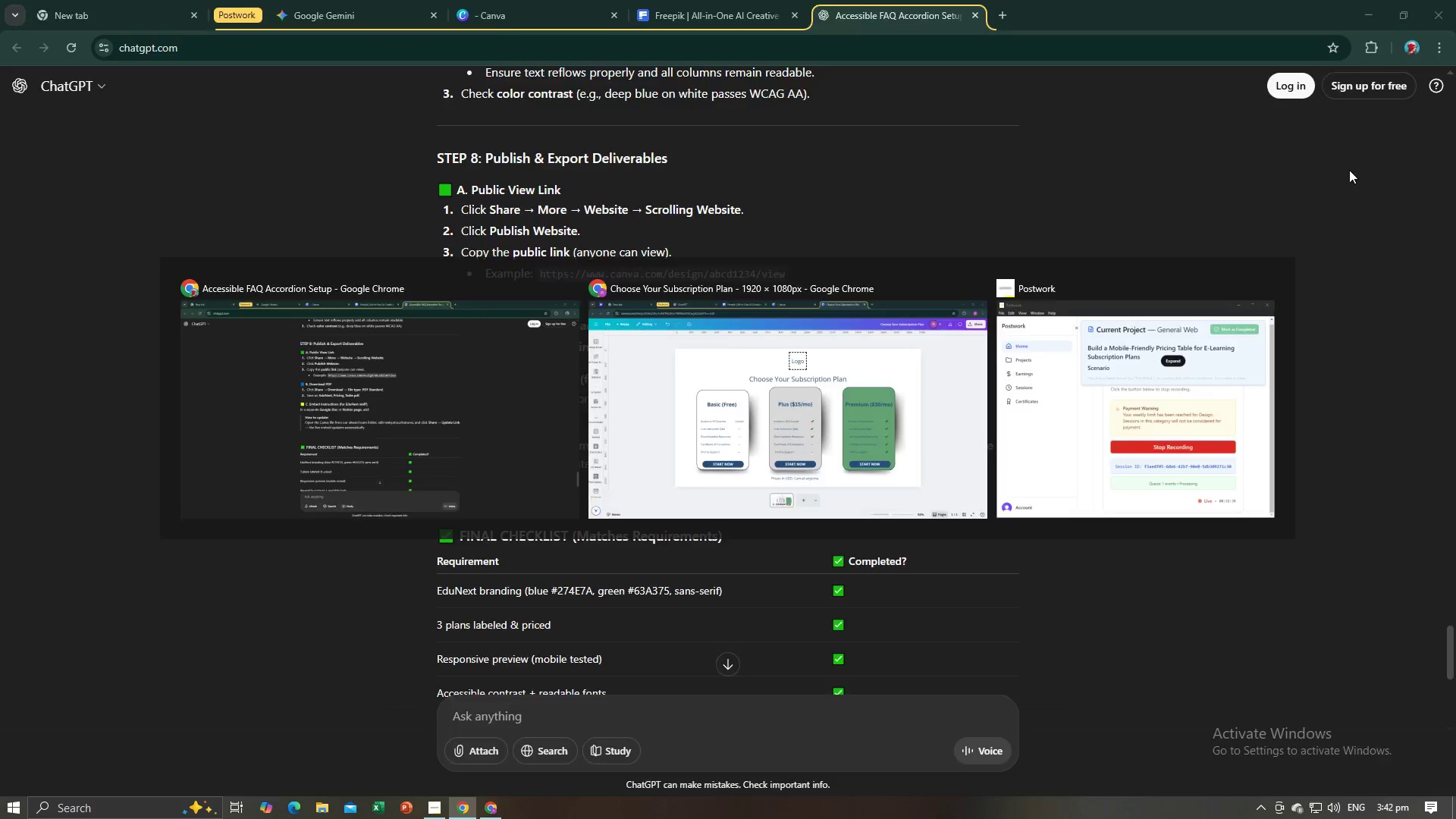 
key(Alt+Tab)
 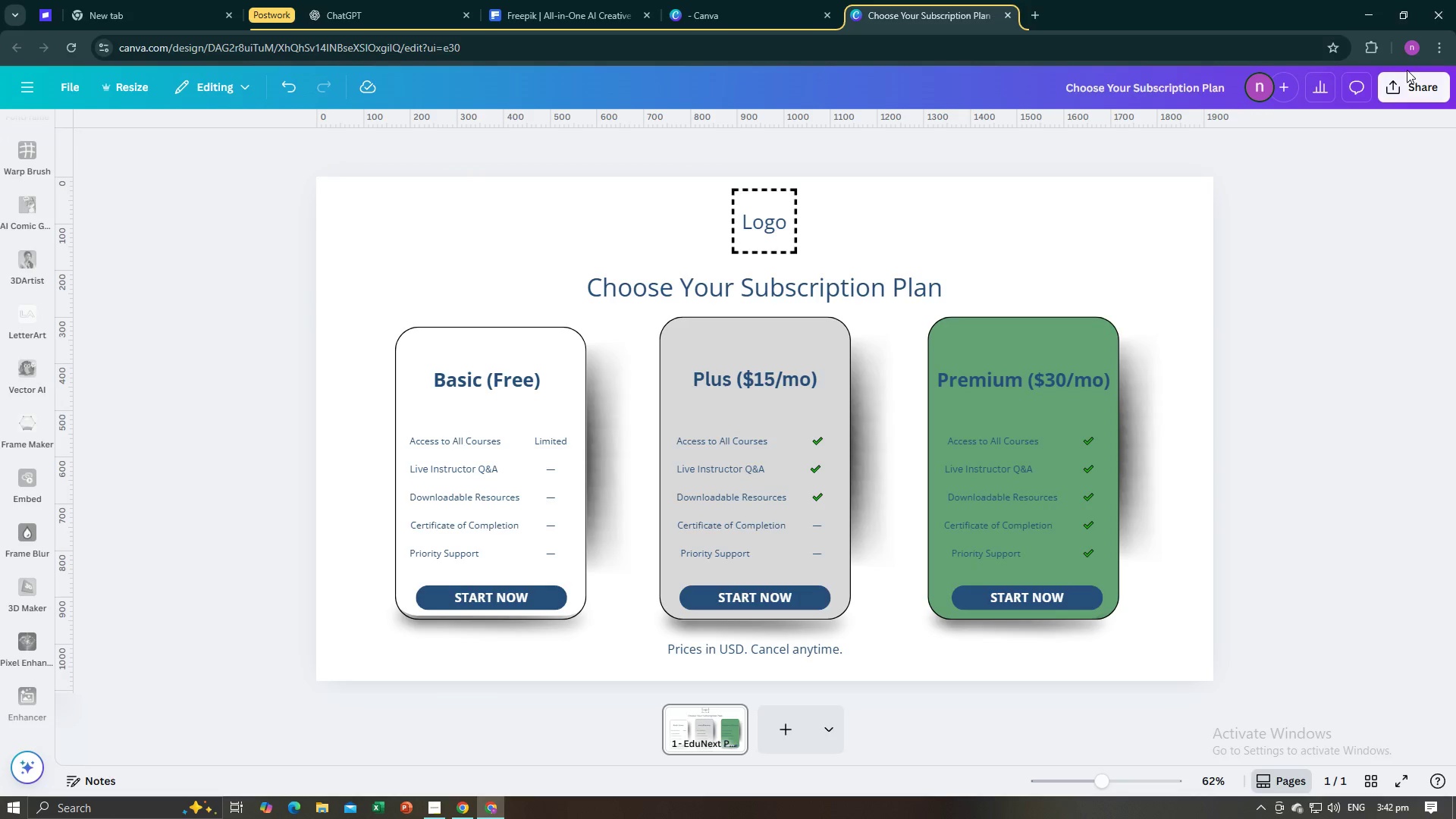 
left_click([1407, 80])
 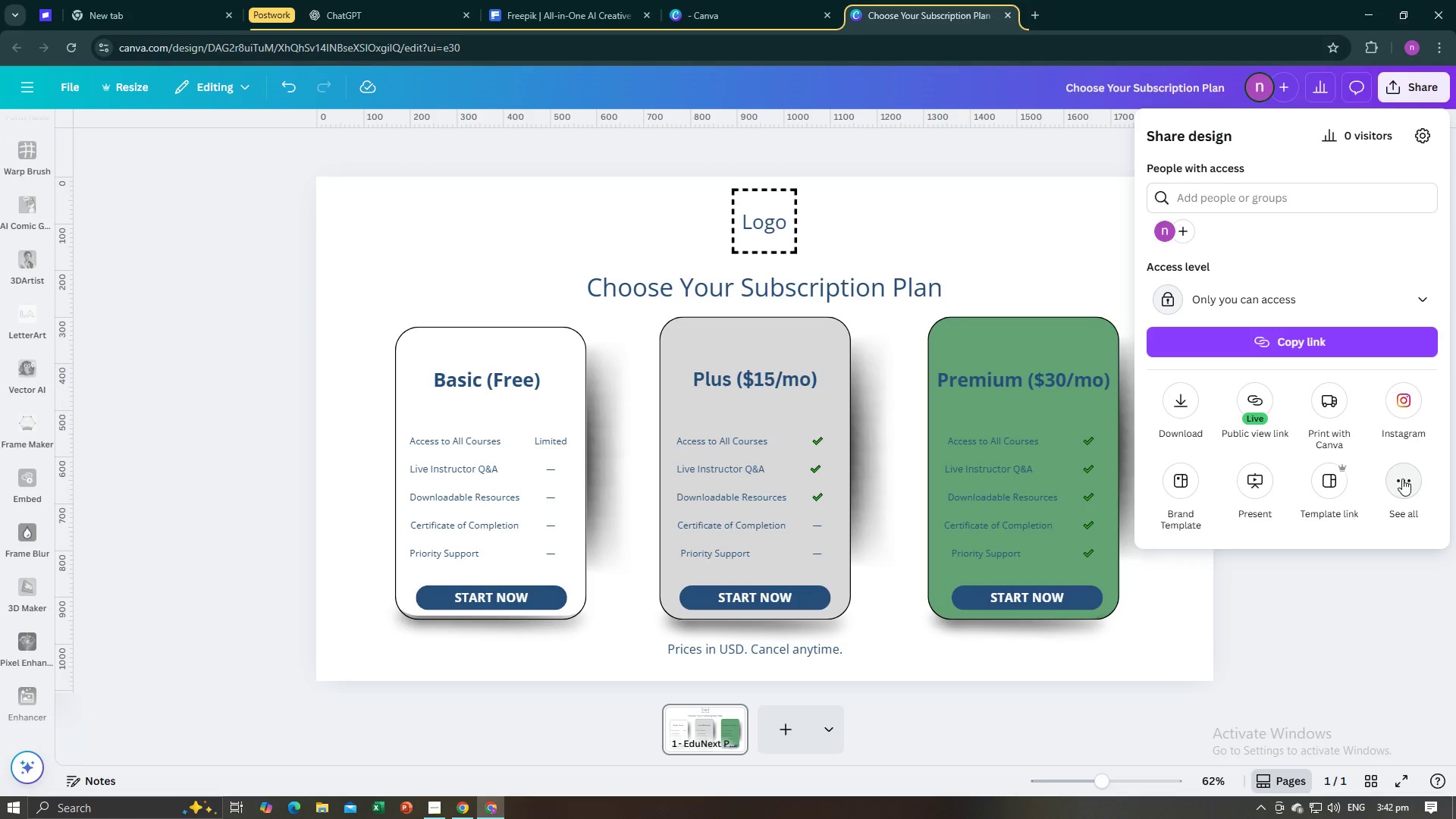 
left_click([1410, 486])
 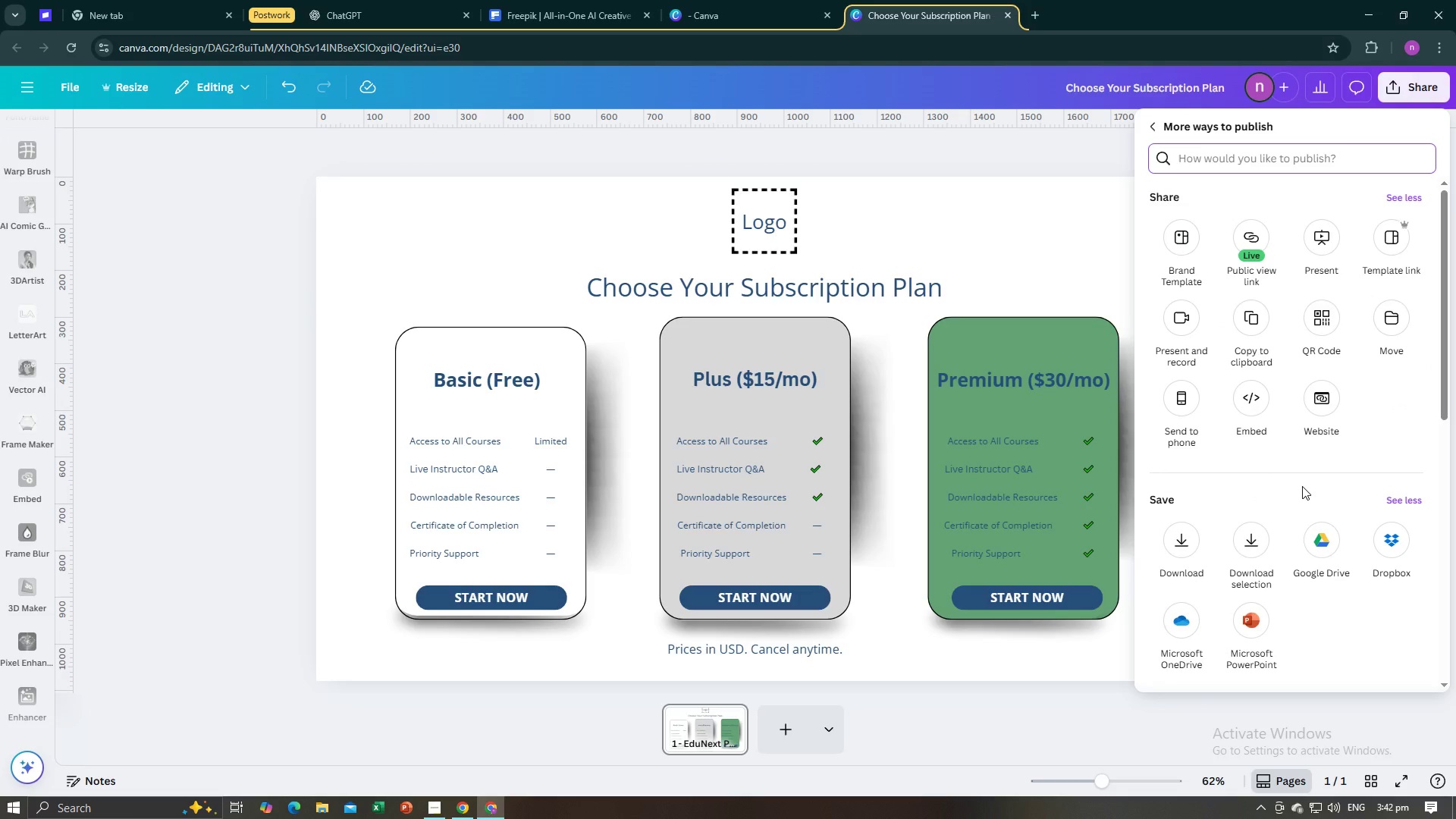 
key(Alt+AltLeft)
 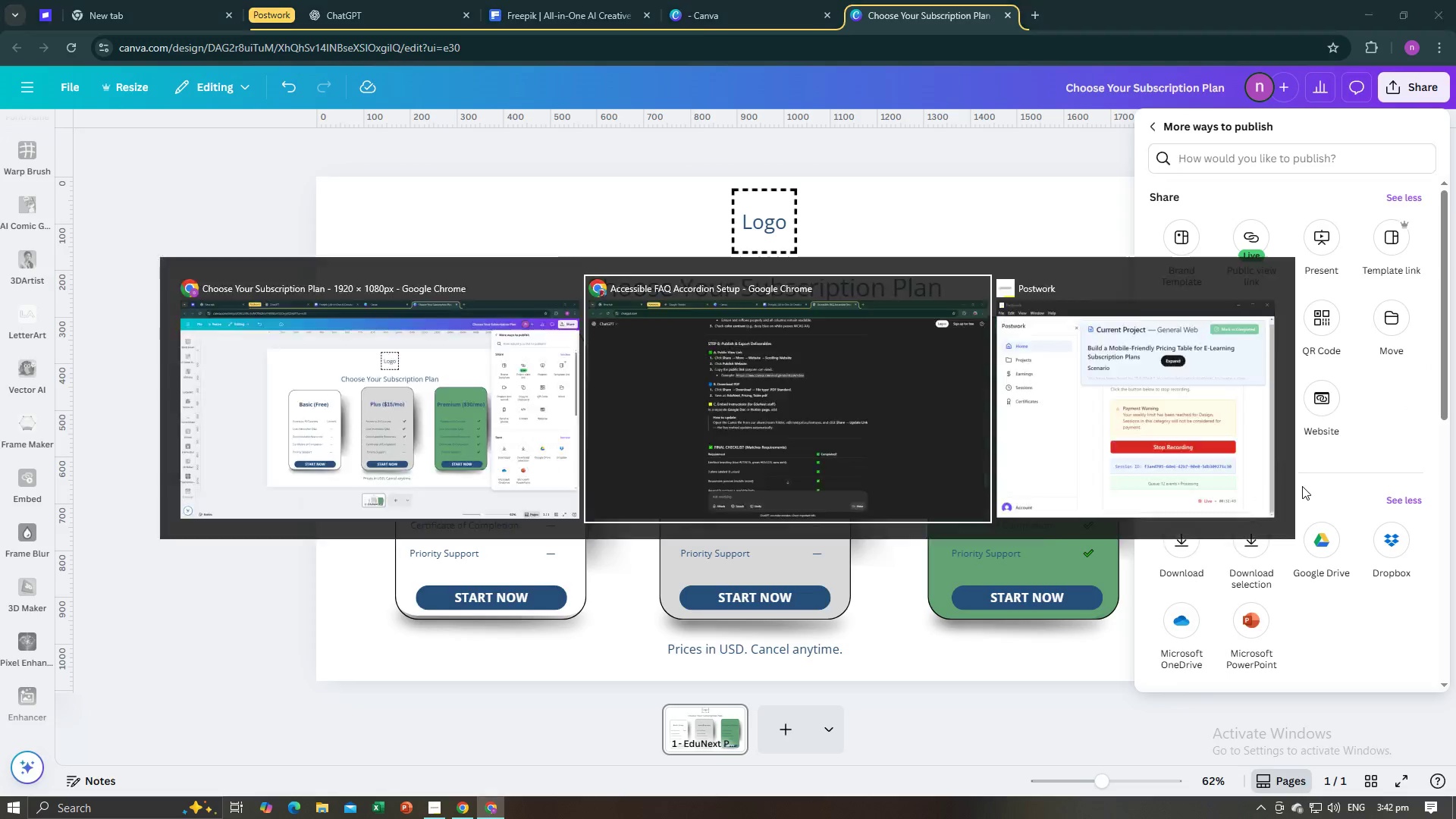 
key(Alt+Tab)
 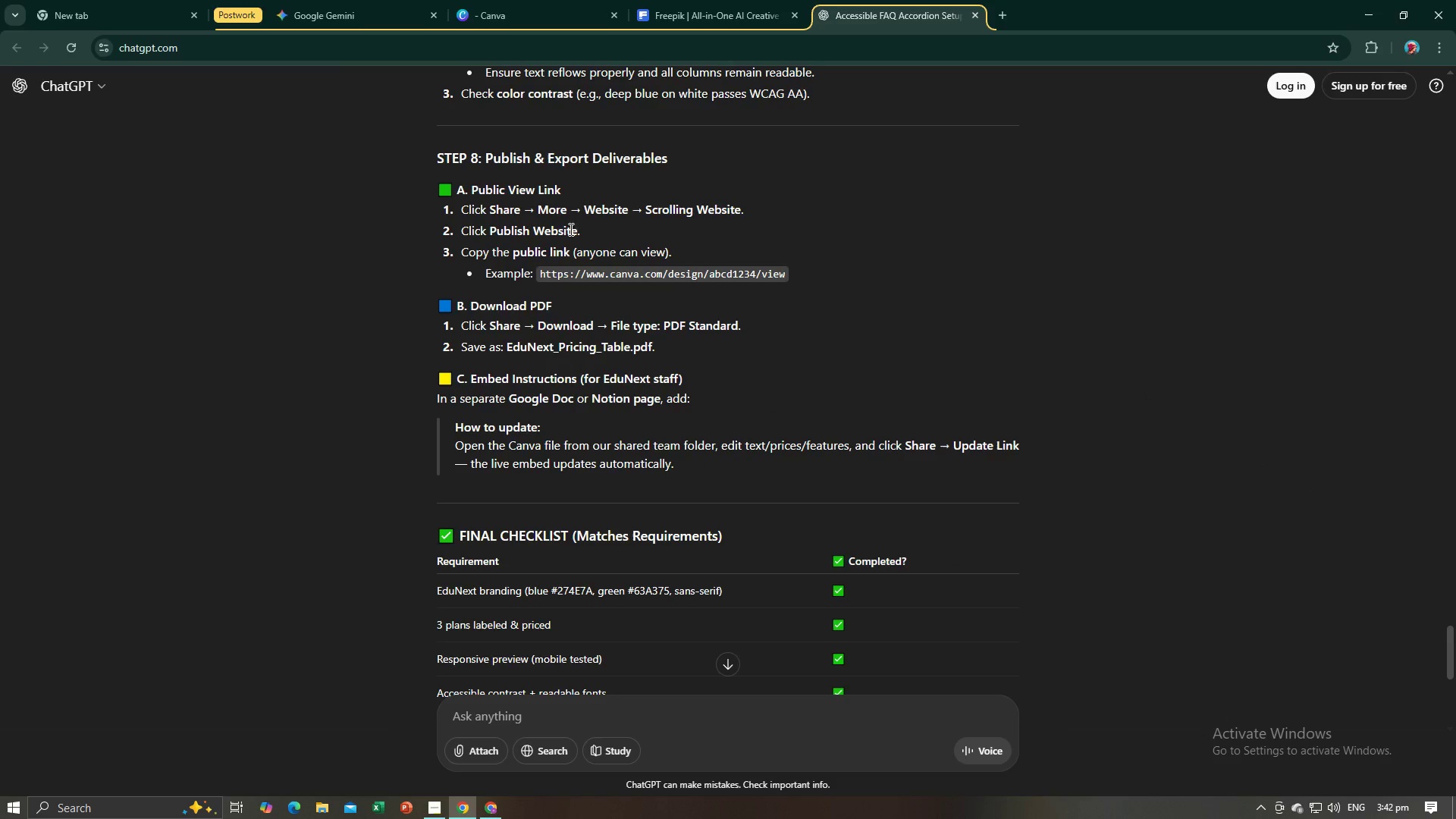 
key(Alt+AltLeft)
 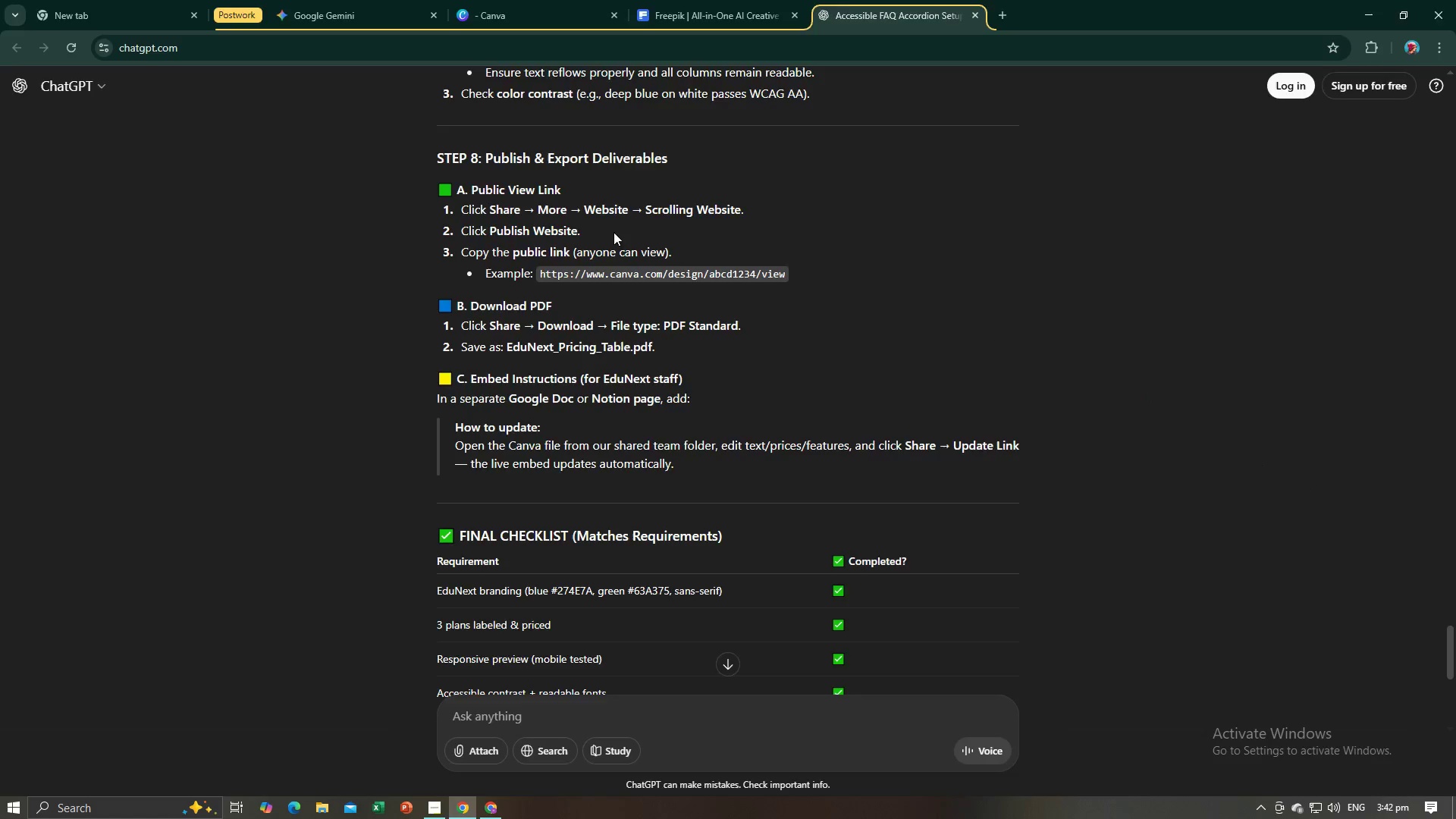 
key(Alt+Tab)
 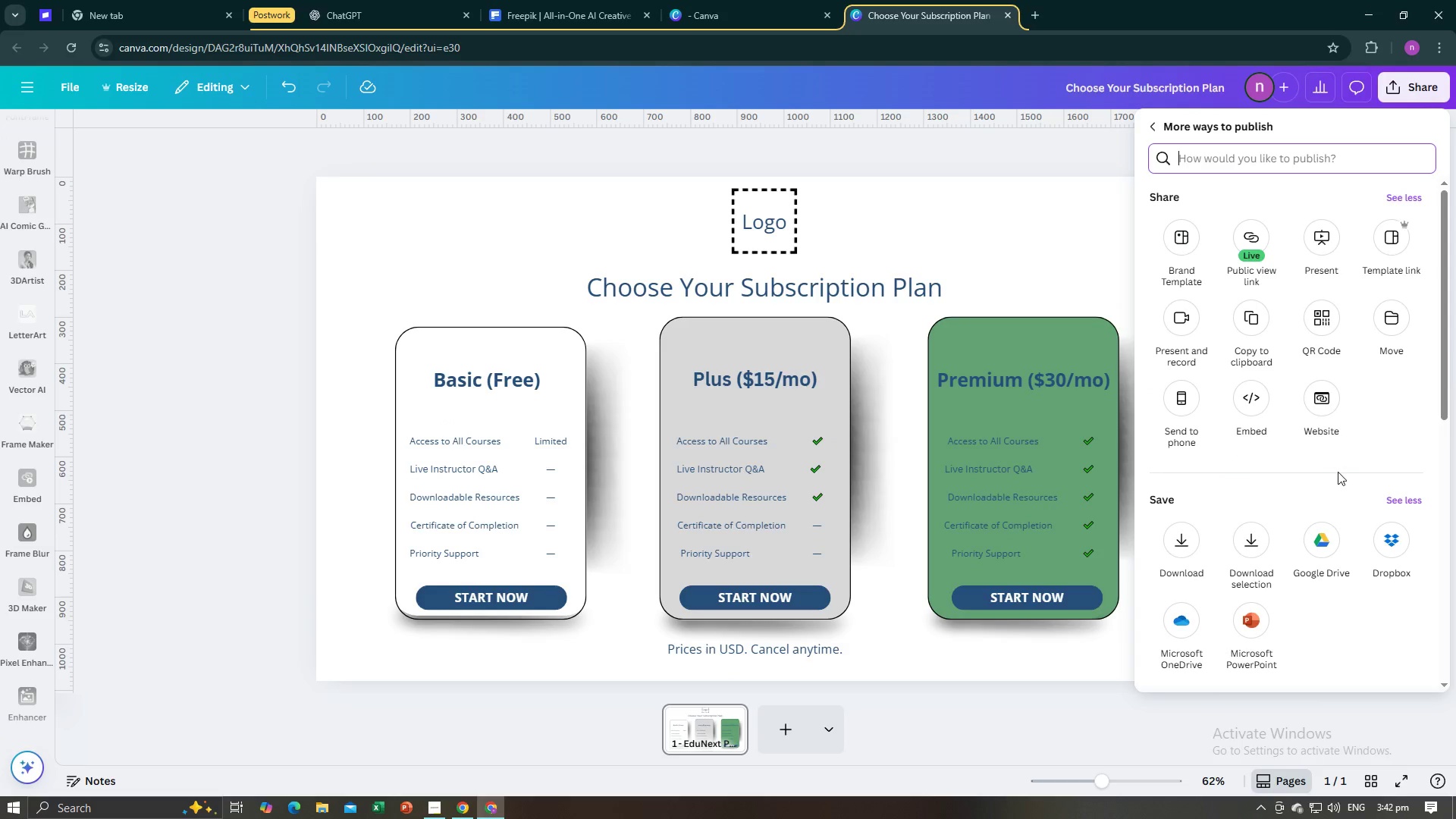 
scroll: coordinate [1331, 479], scroll_direction: down, amount: 11.0
 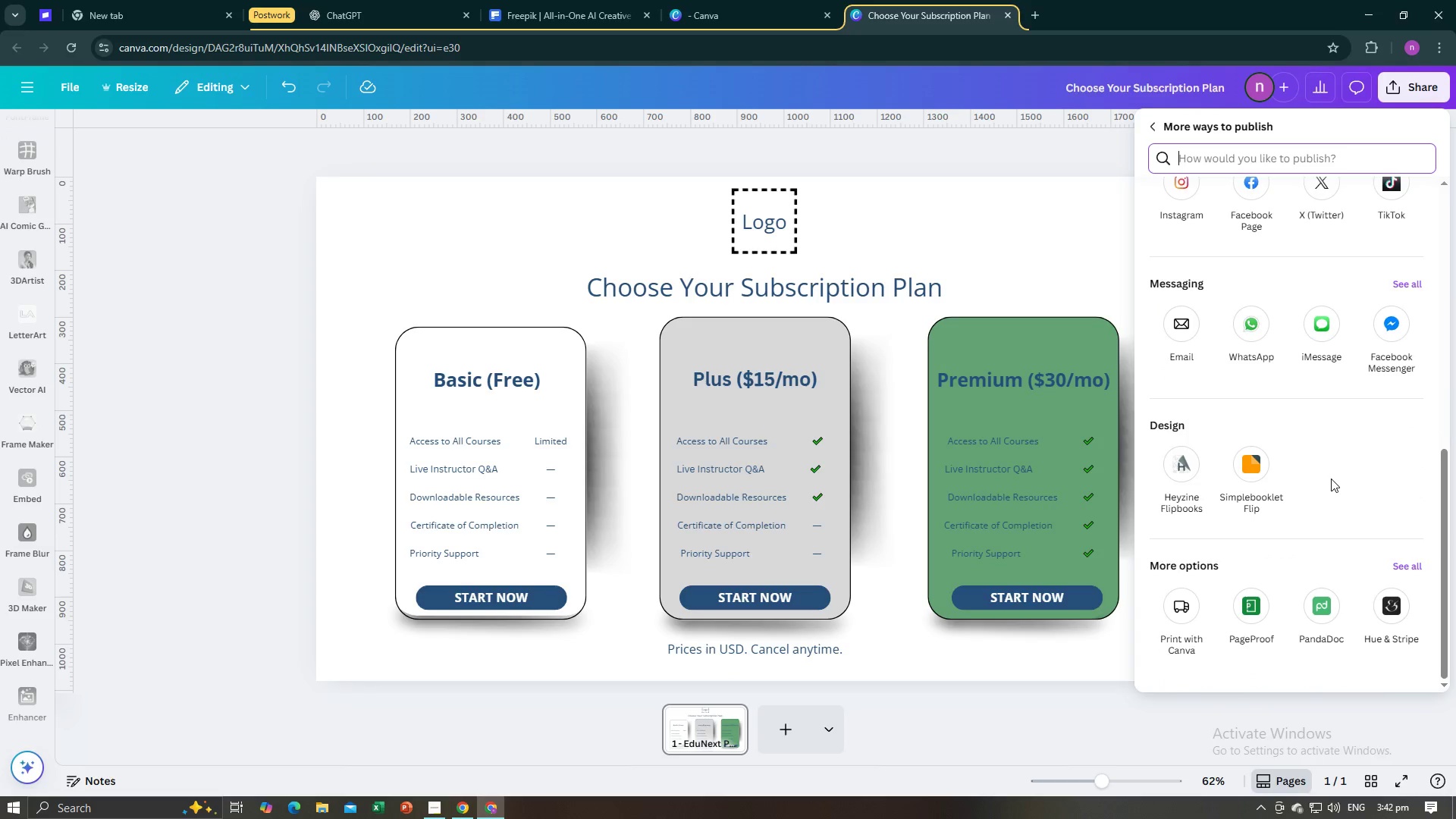 
scroll: coordinate [1315, 402], scroll_direction: up, amount: 8.0
 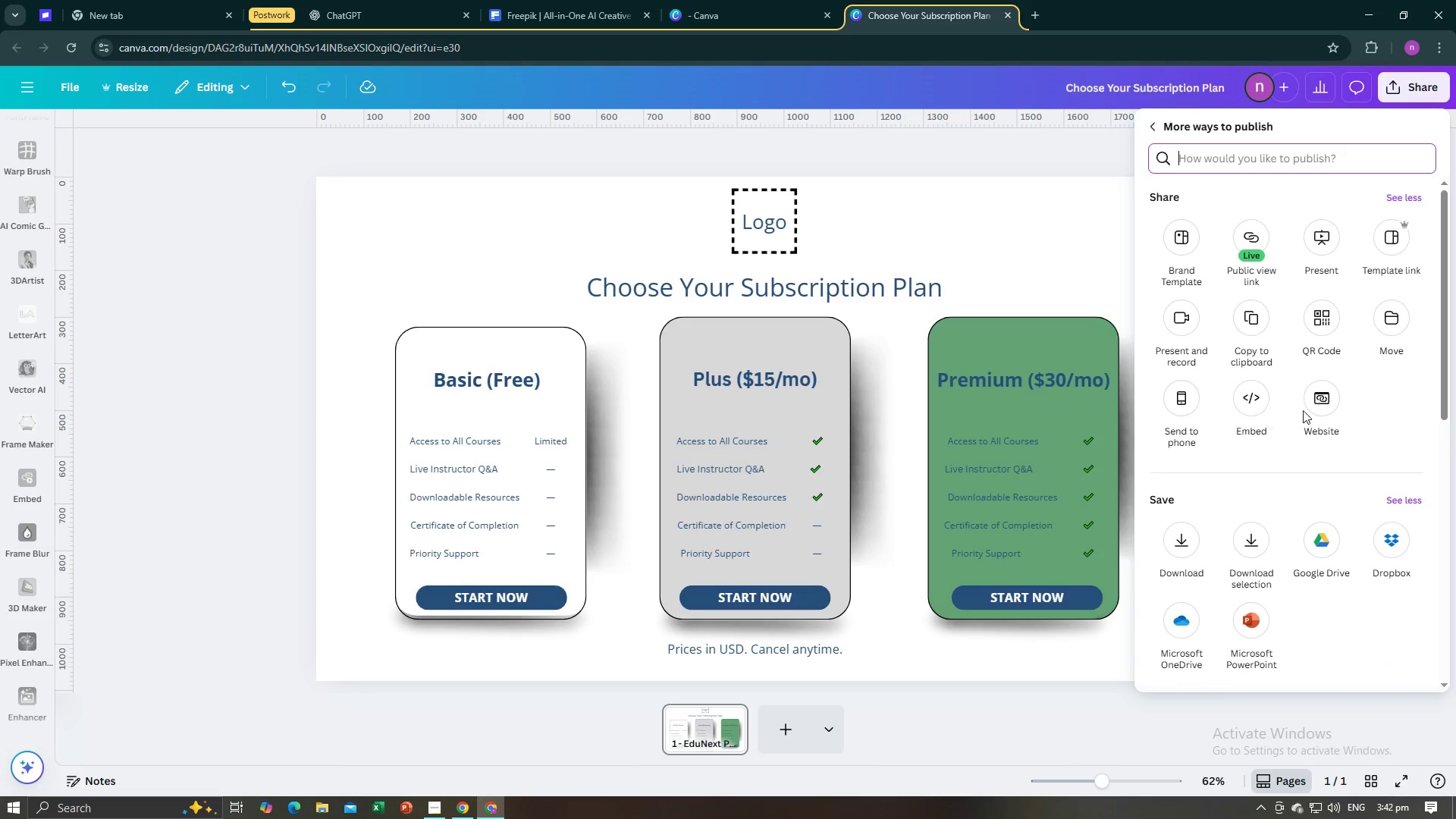 
left_click([1321, 406])
 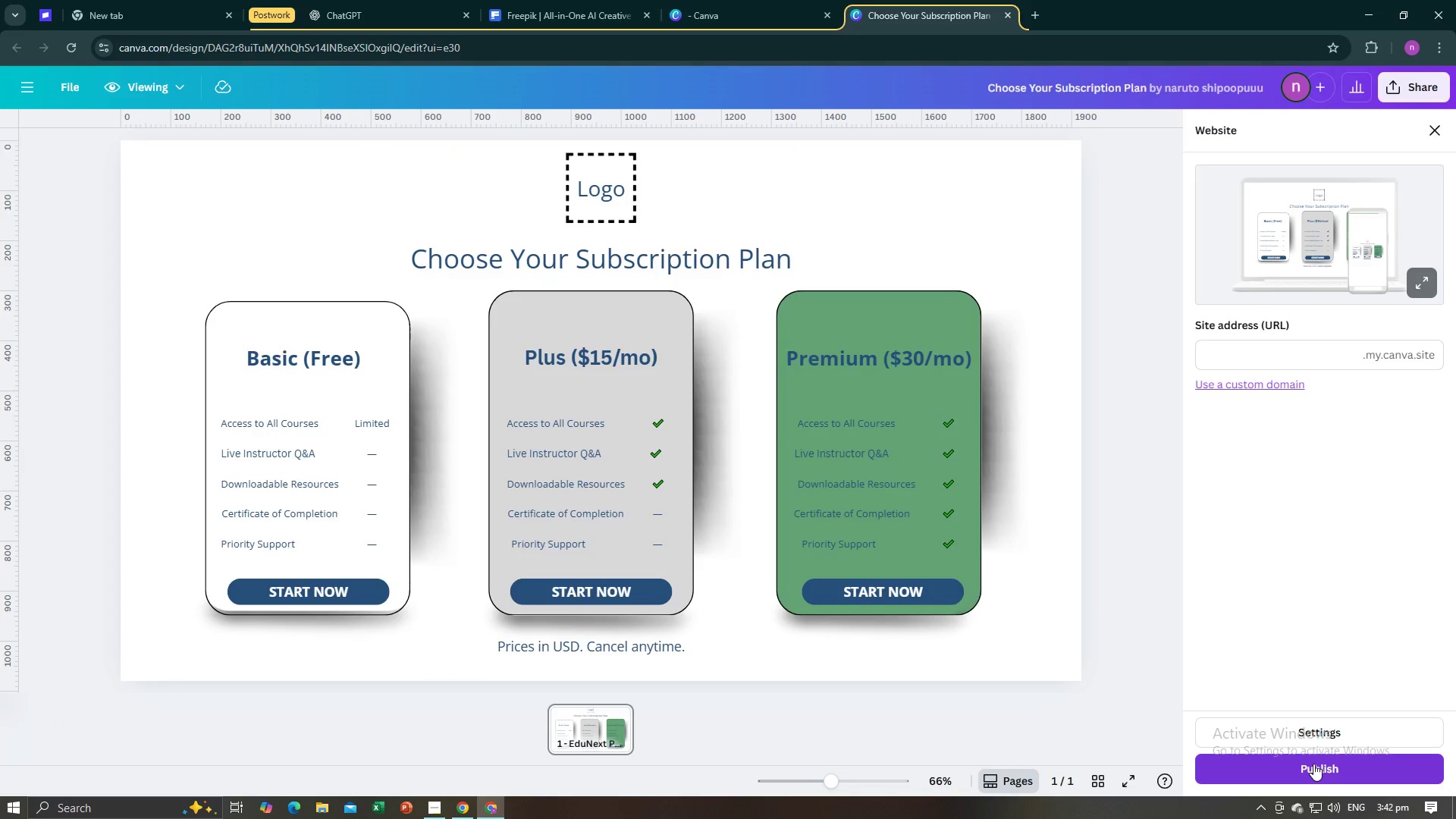 
wait(5.32)
 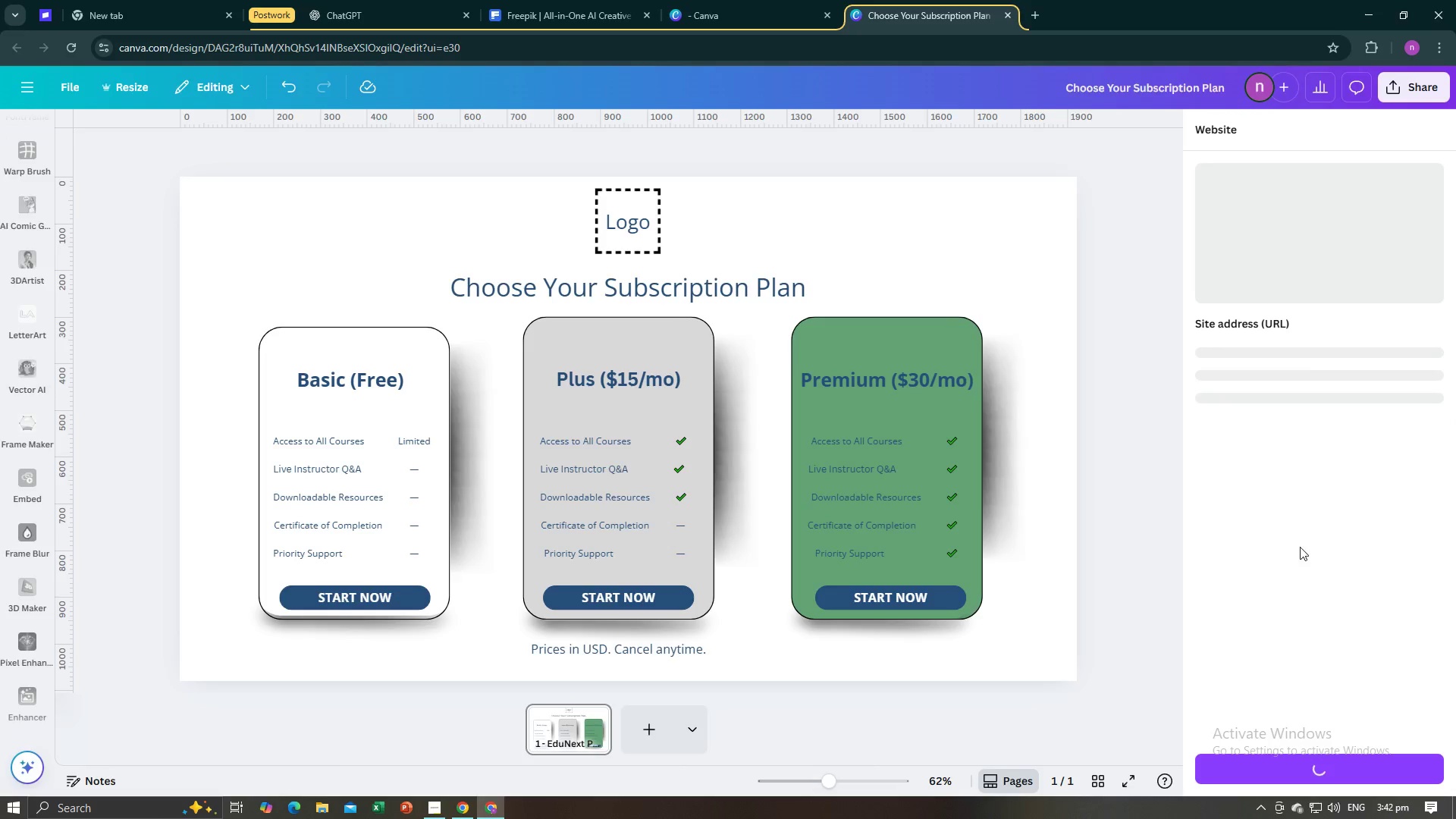 
left_click([1250, 360])
 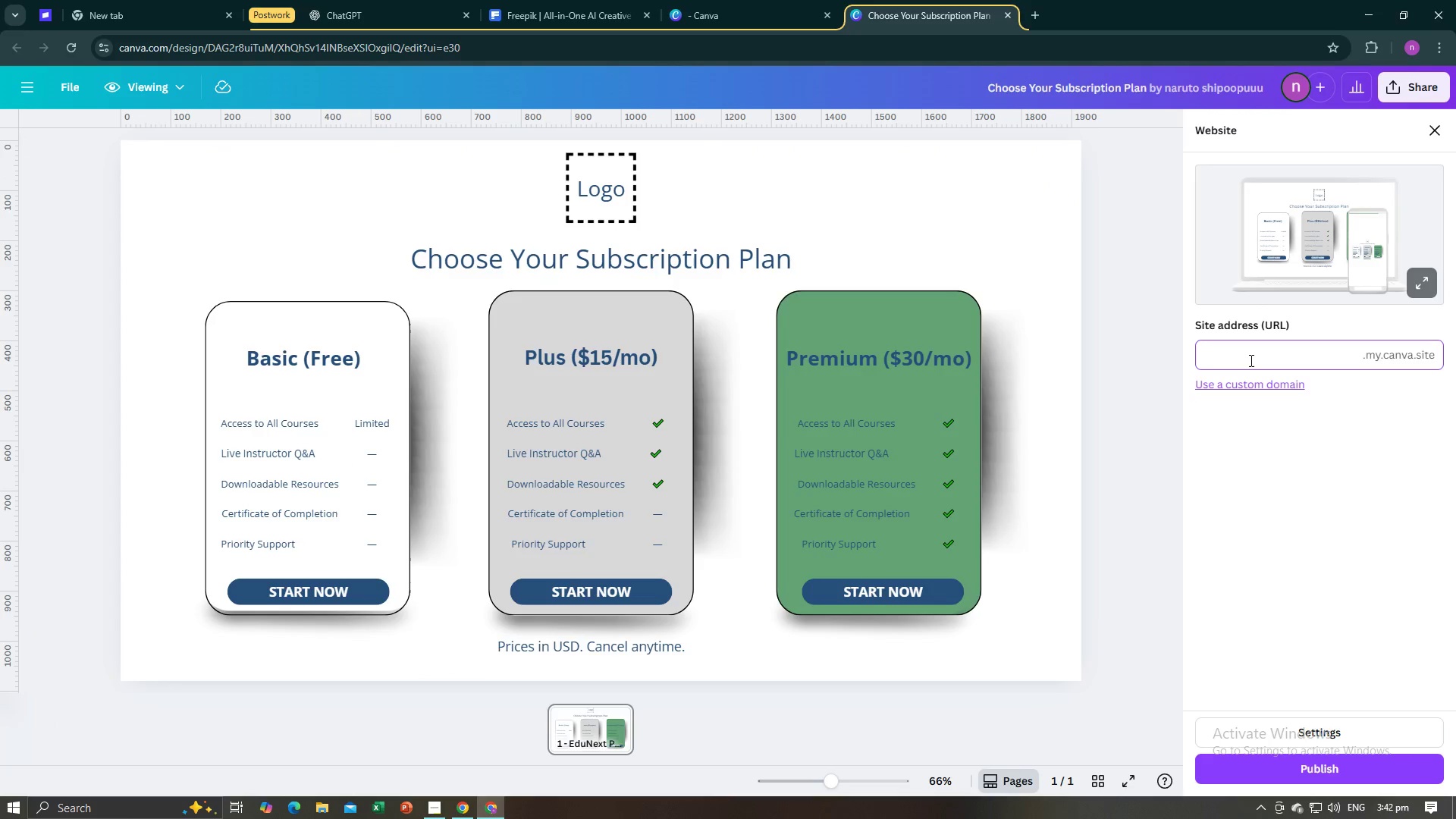 
key(Alt+AltLeft)
 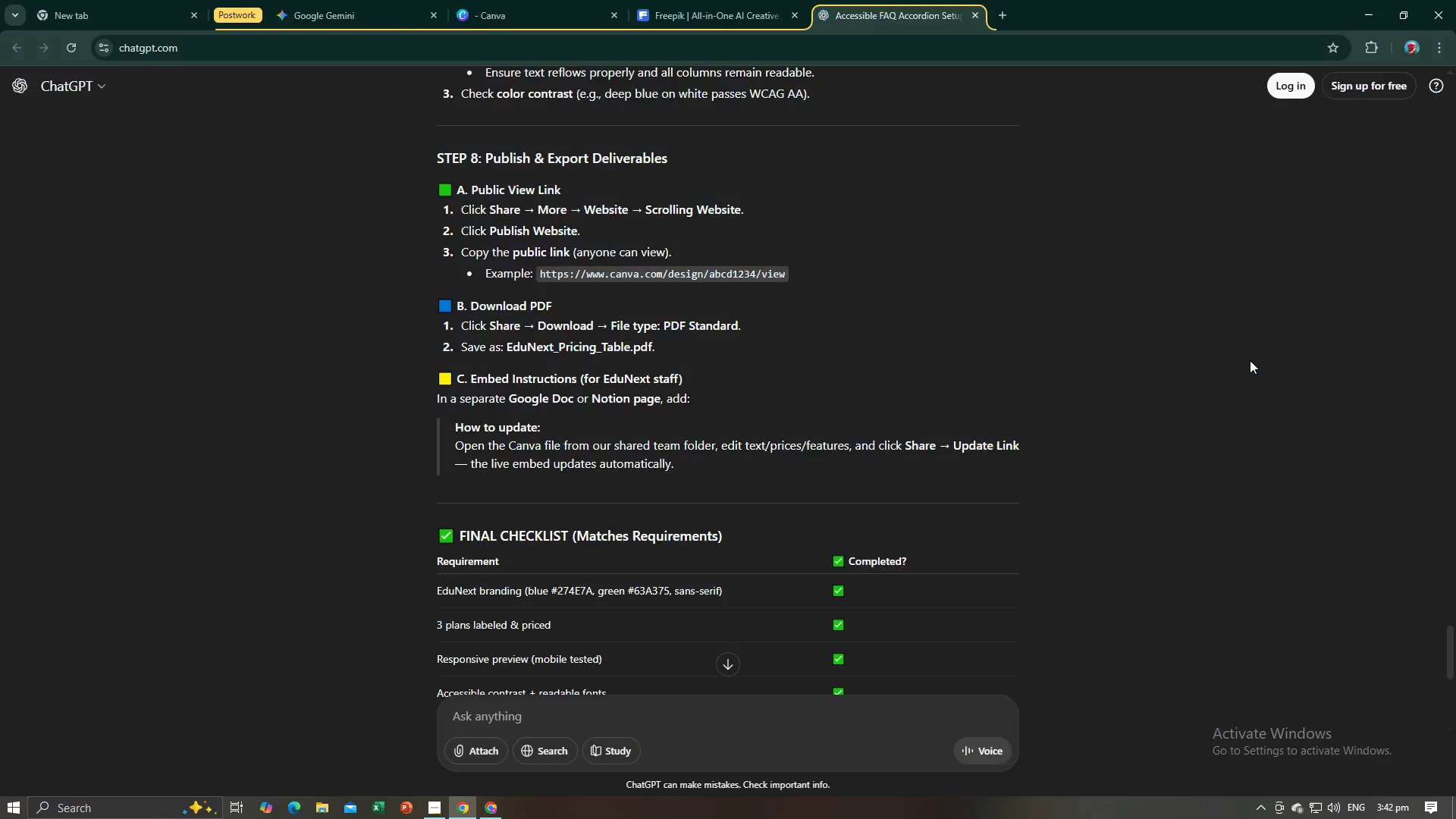 
key(Alt+Tab)
 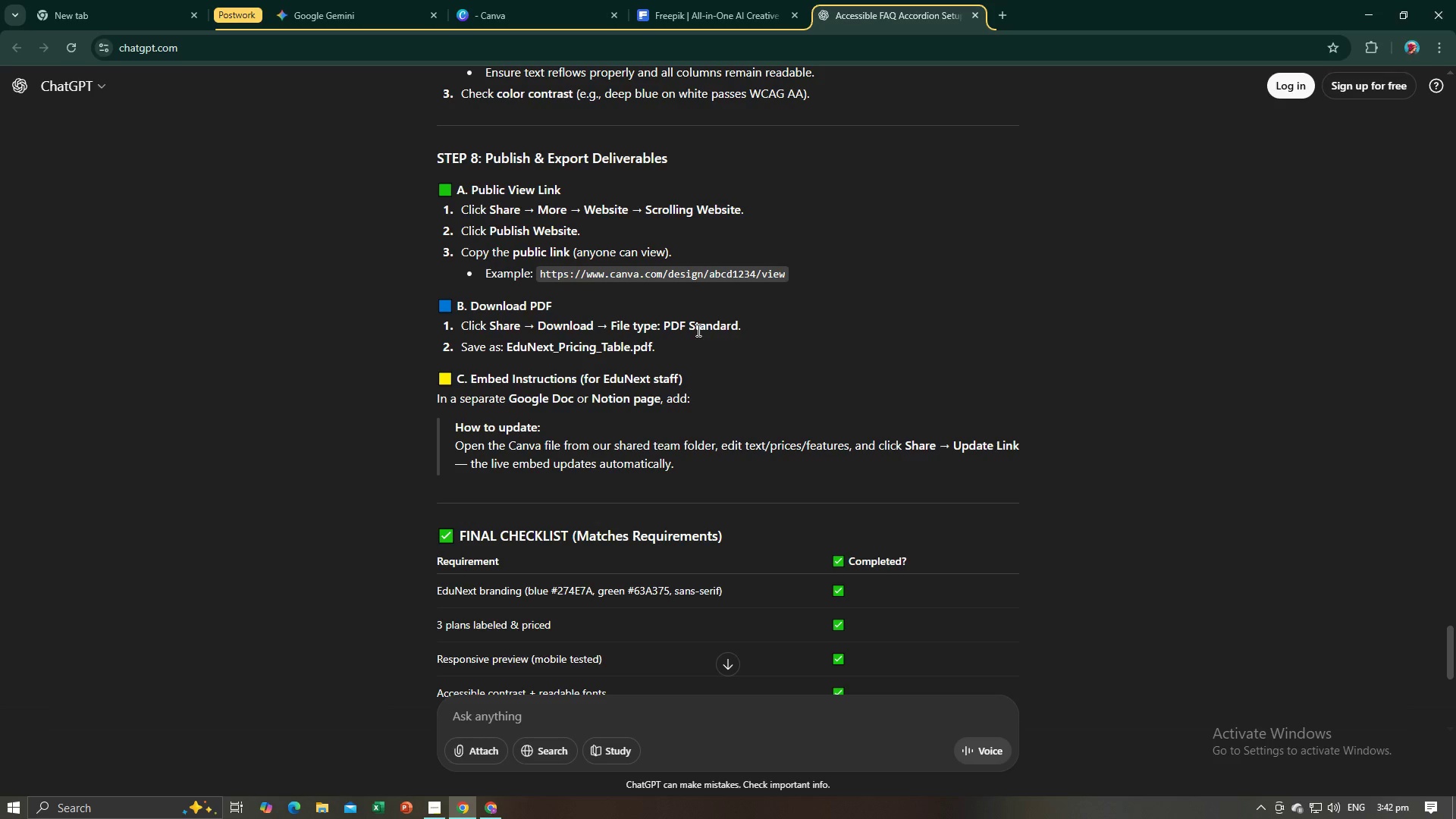 
wait(7.39)
 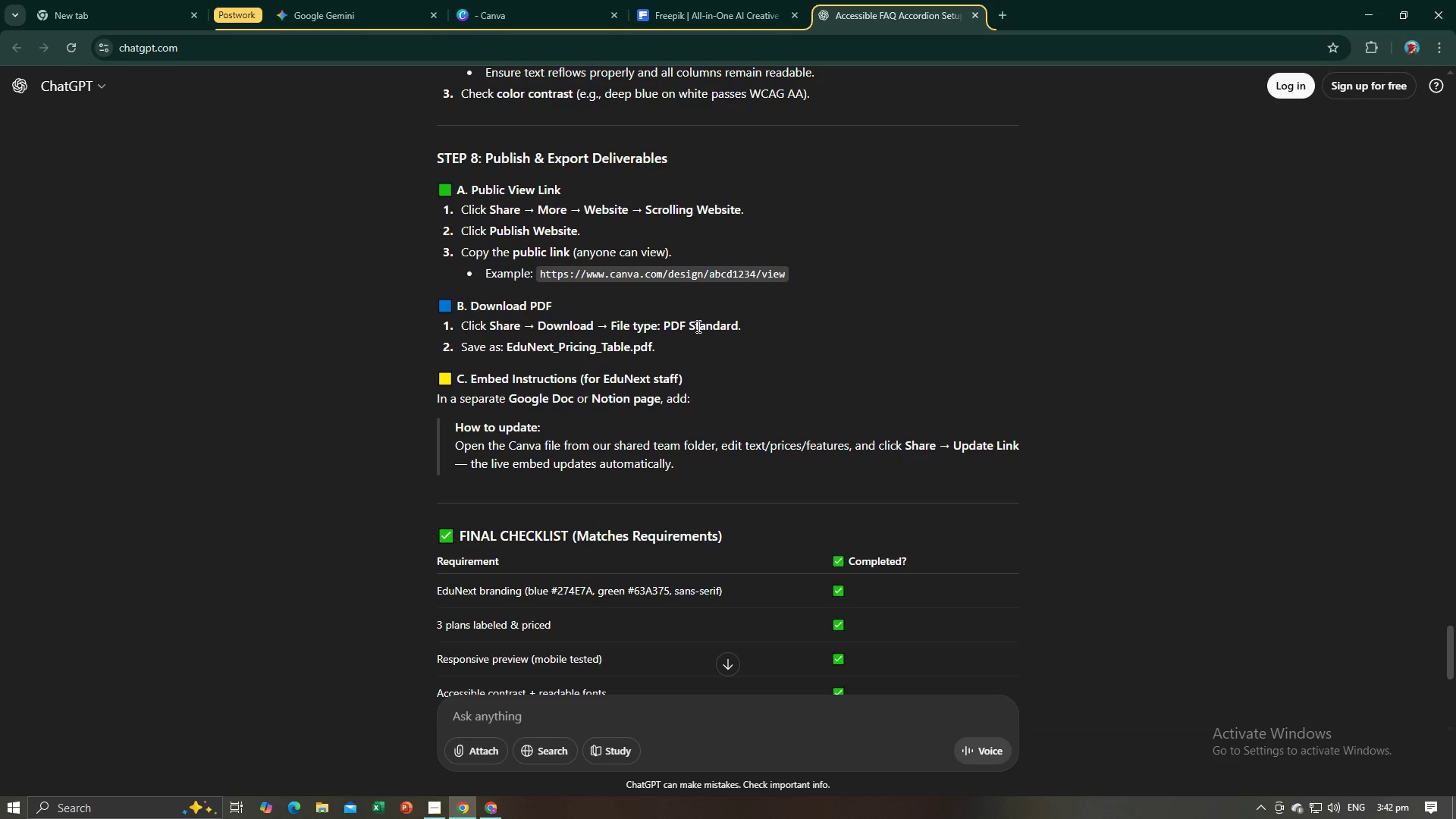 
key(Alt+AltLeft)
 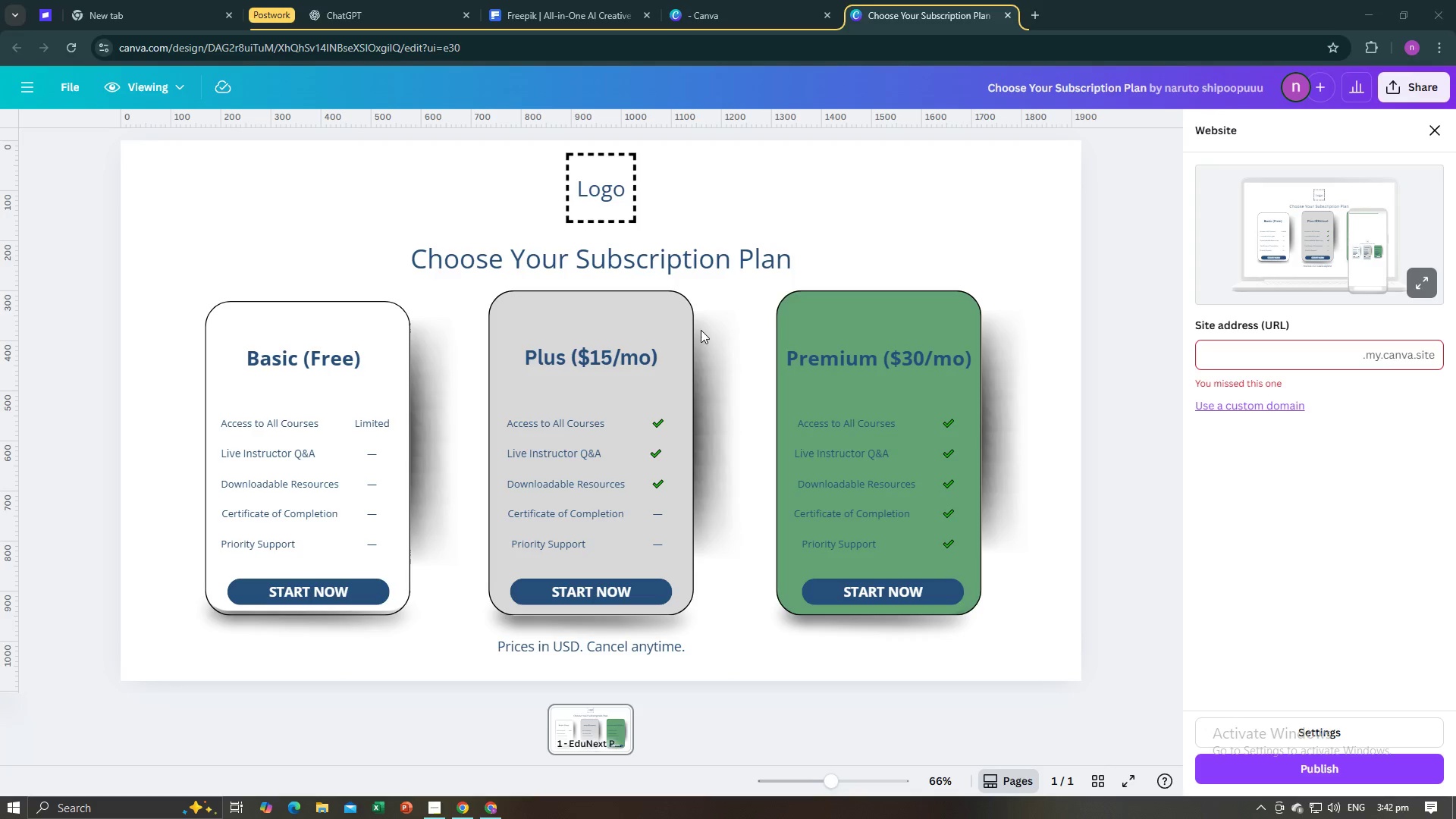 
key(Alt+Tab)
 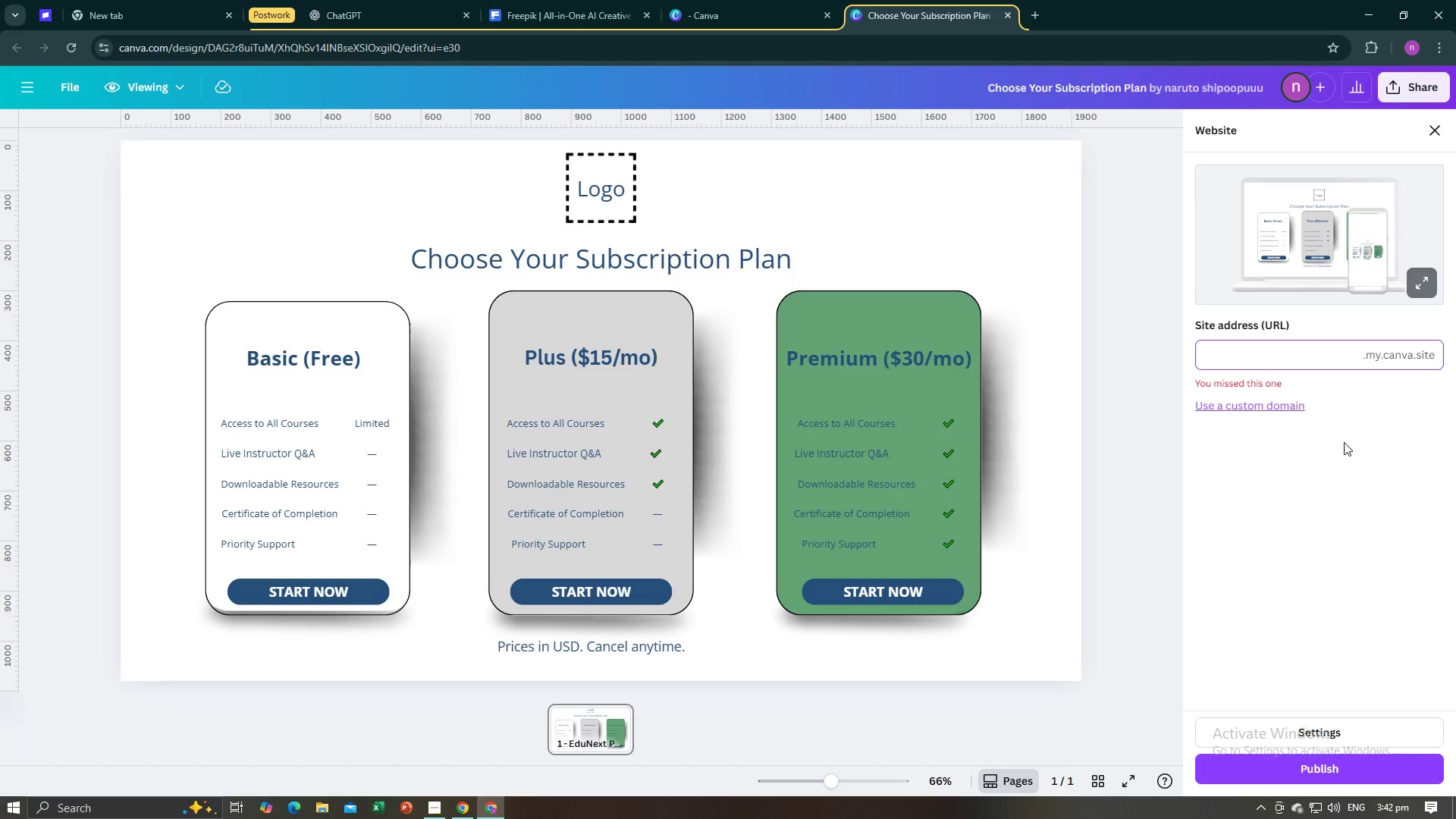 
key(Alt+AltLeft)
 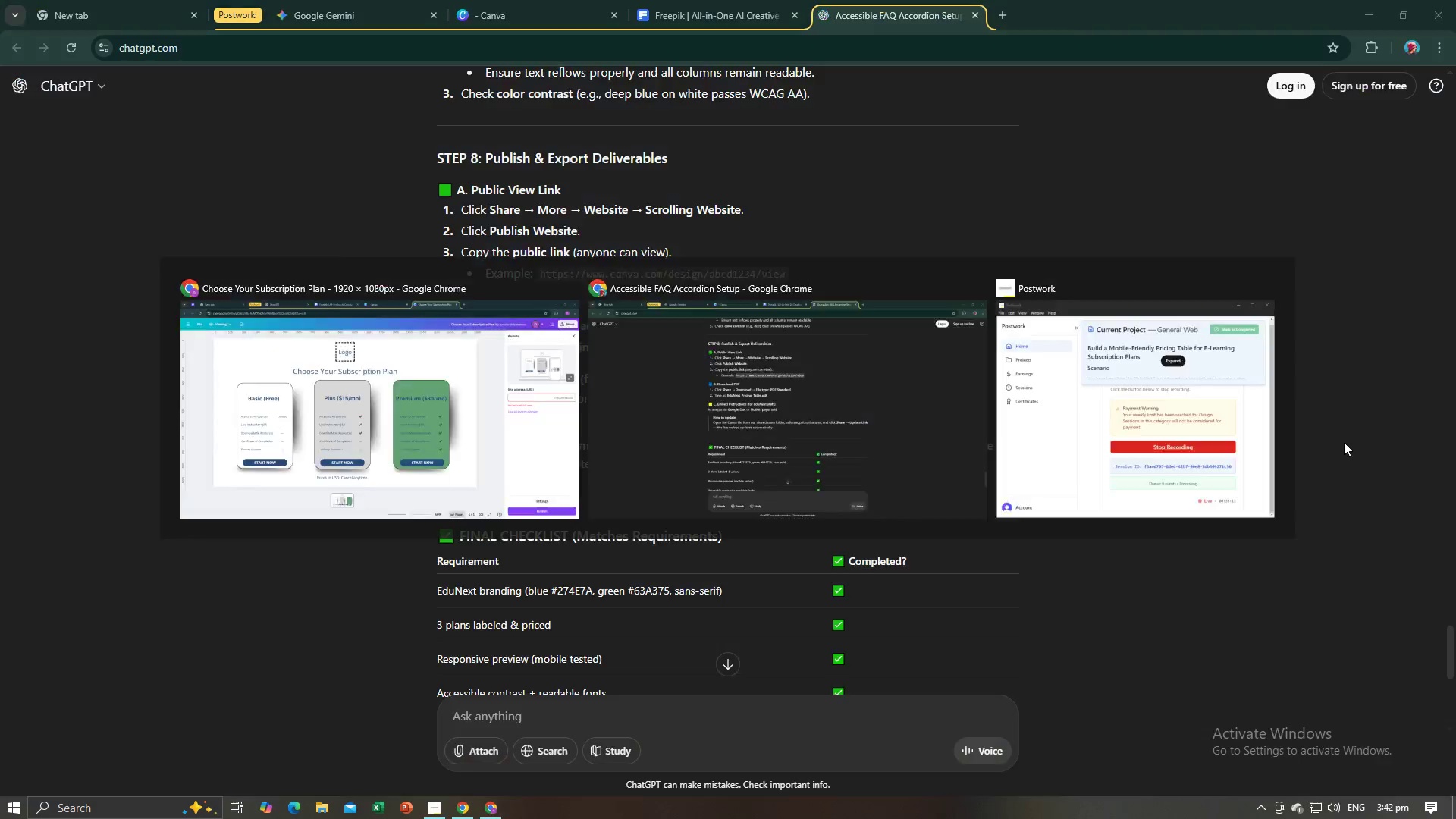 
key(Alt+Tab)
 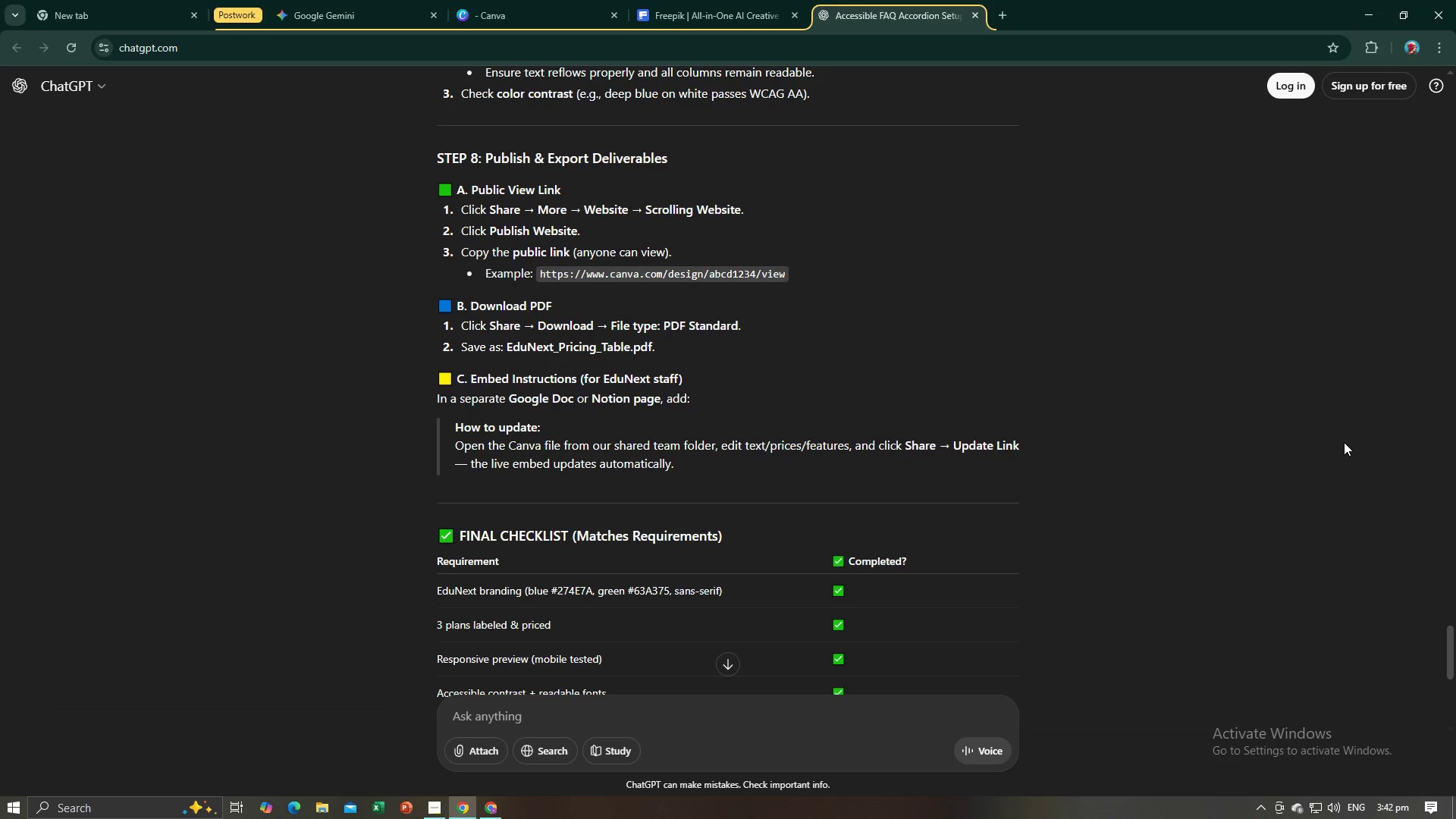 
key(Alt+AltLeft)
 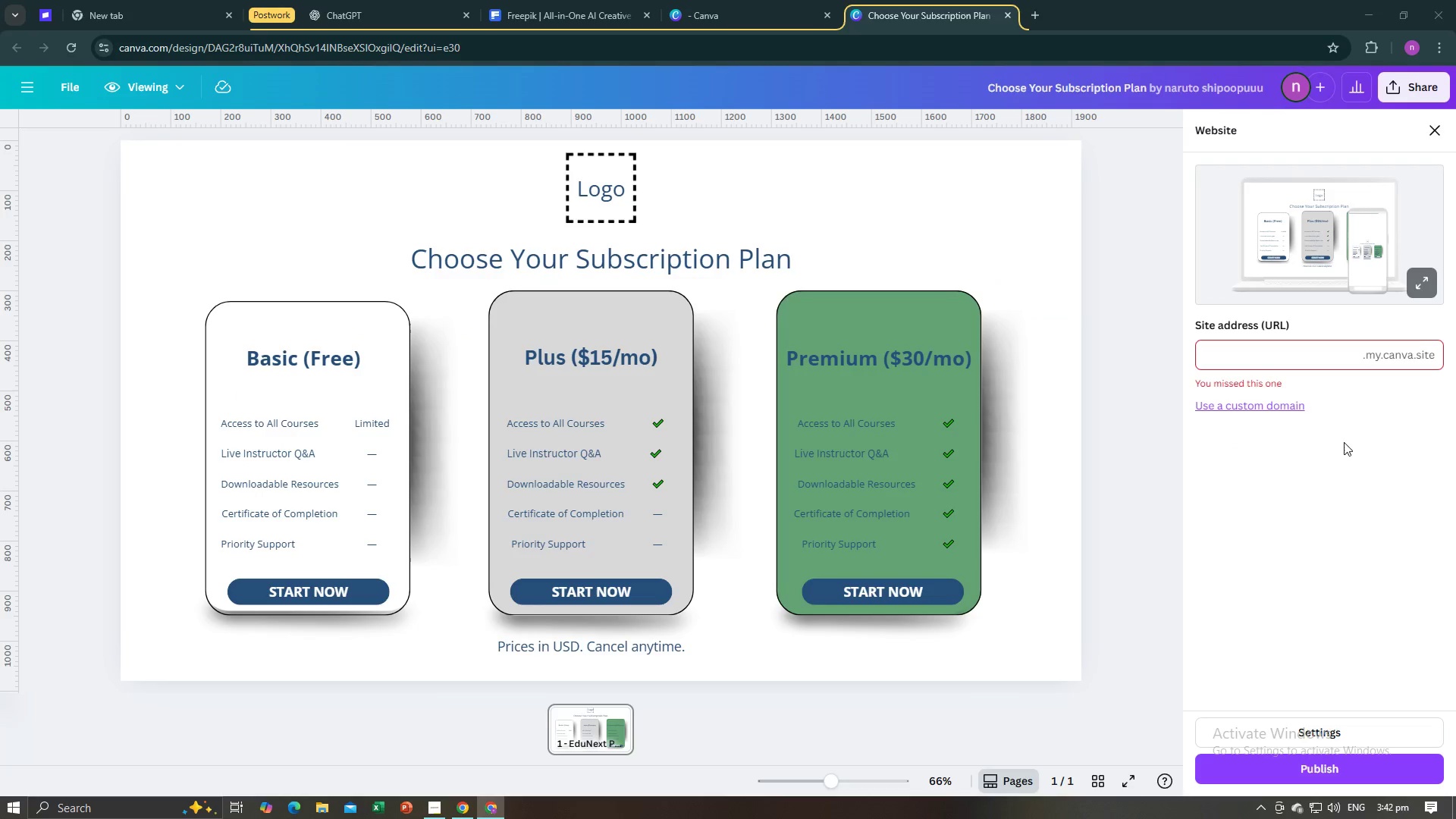 
key(Alt+Tab)
 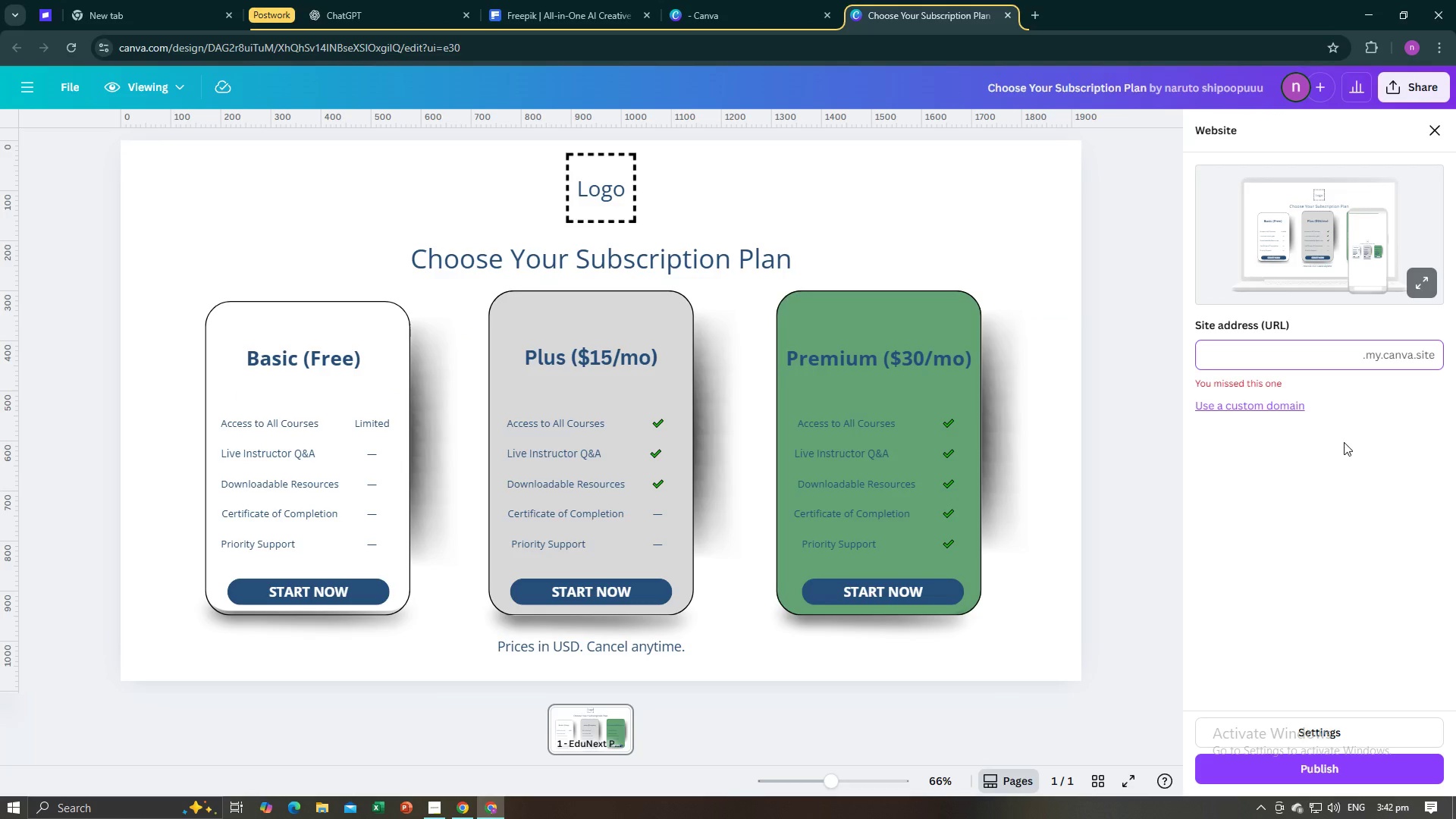 
key(Alt+AltLeft)
 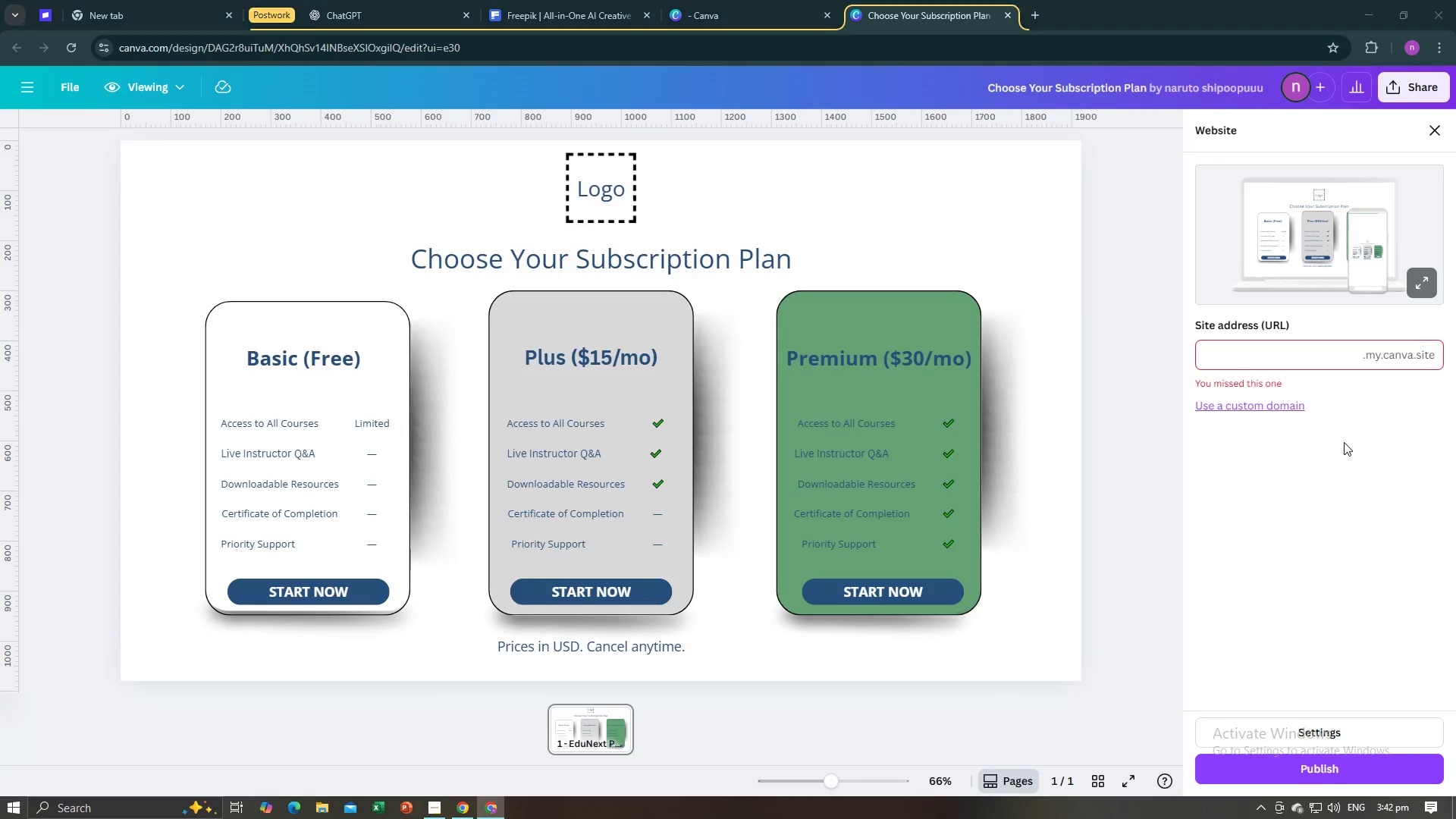 
key(Alt+Tab)
 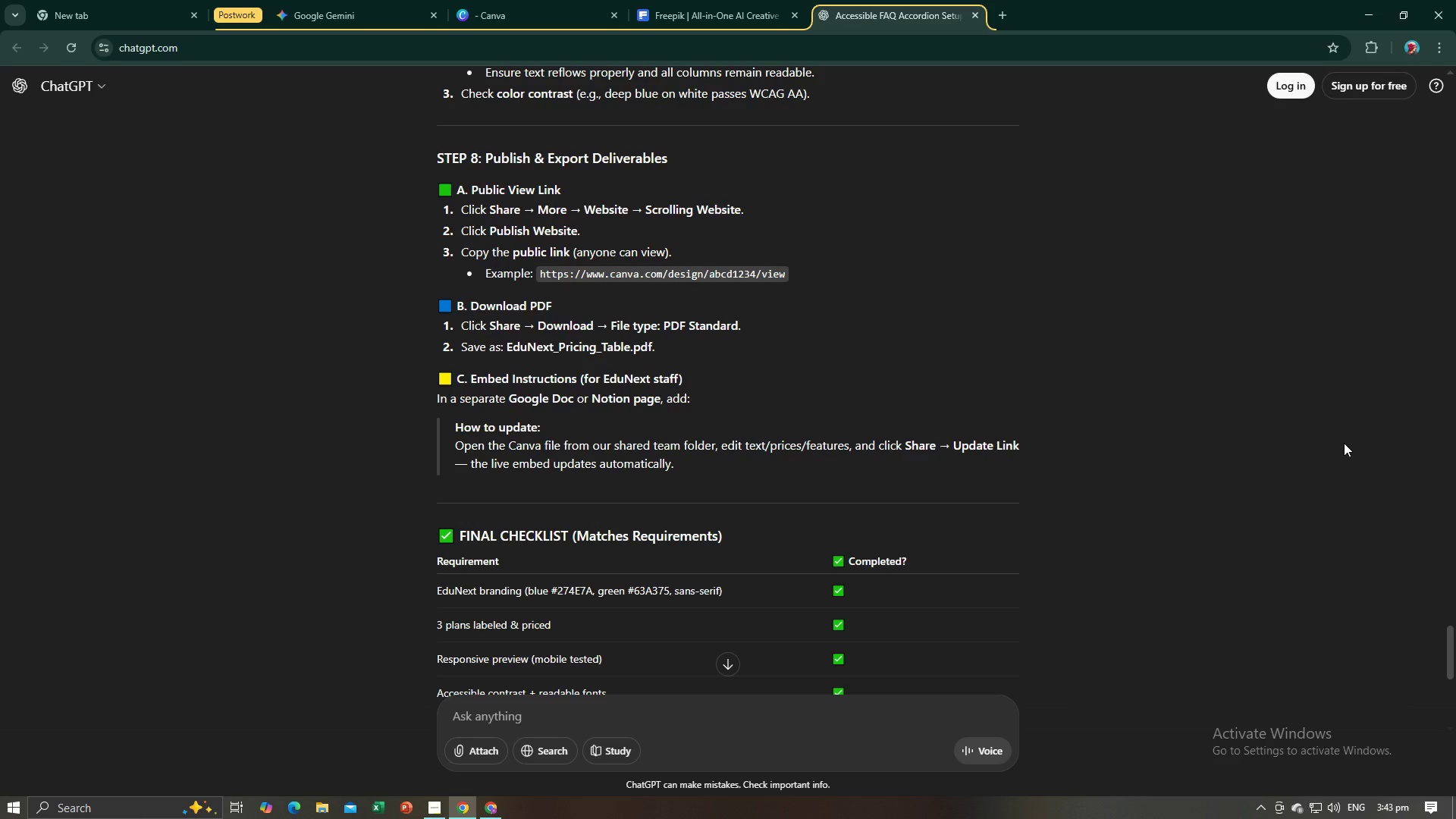 
key(Alt+AltLeft)
 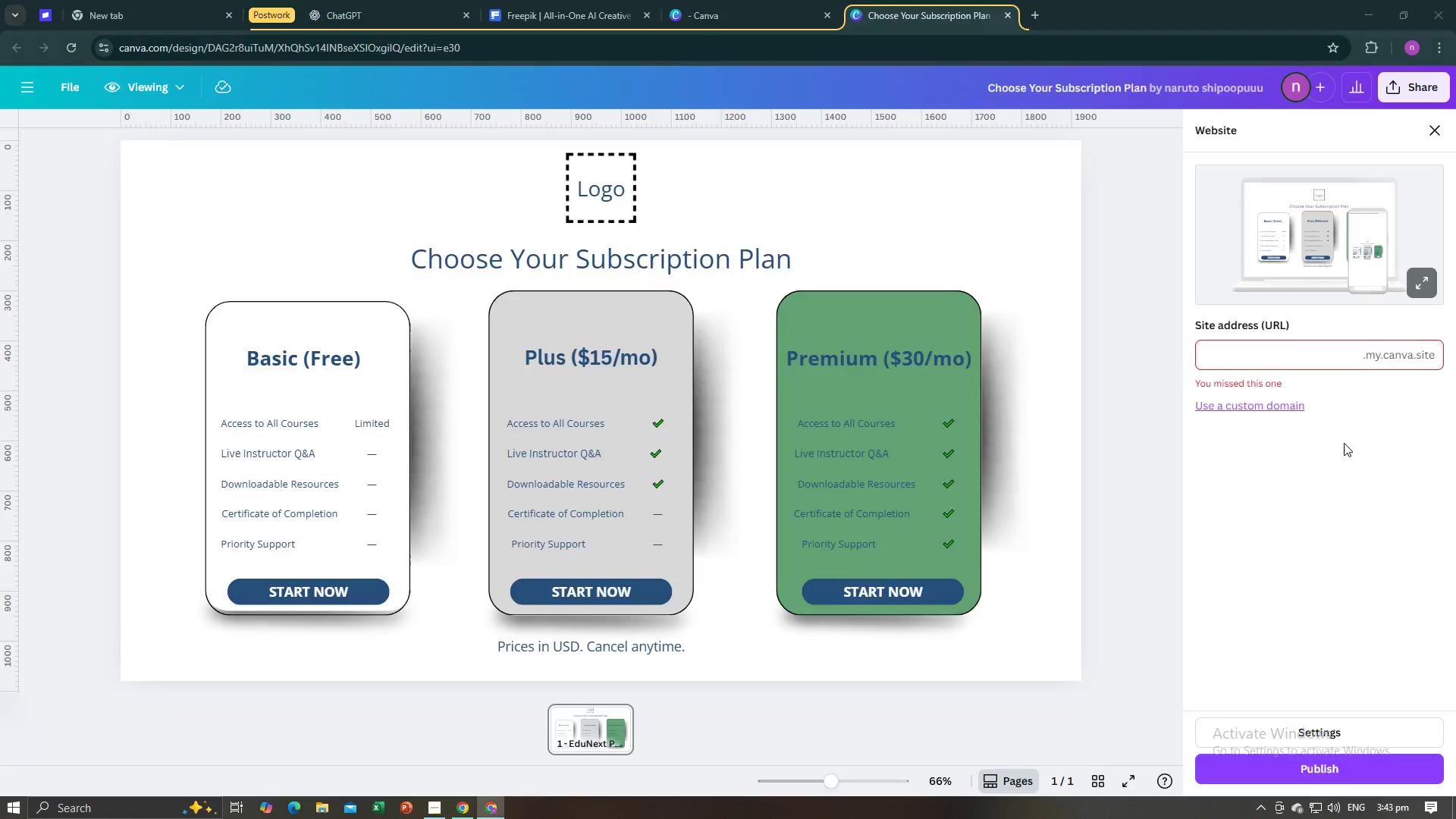 
key(Tab)
type(HHT)
key(Backspace)
key(Backspace)
key(Backspace)
type(TT)
key(Backspace)
key(Backspace)
type(HTTPS://)
 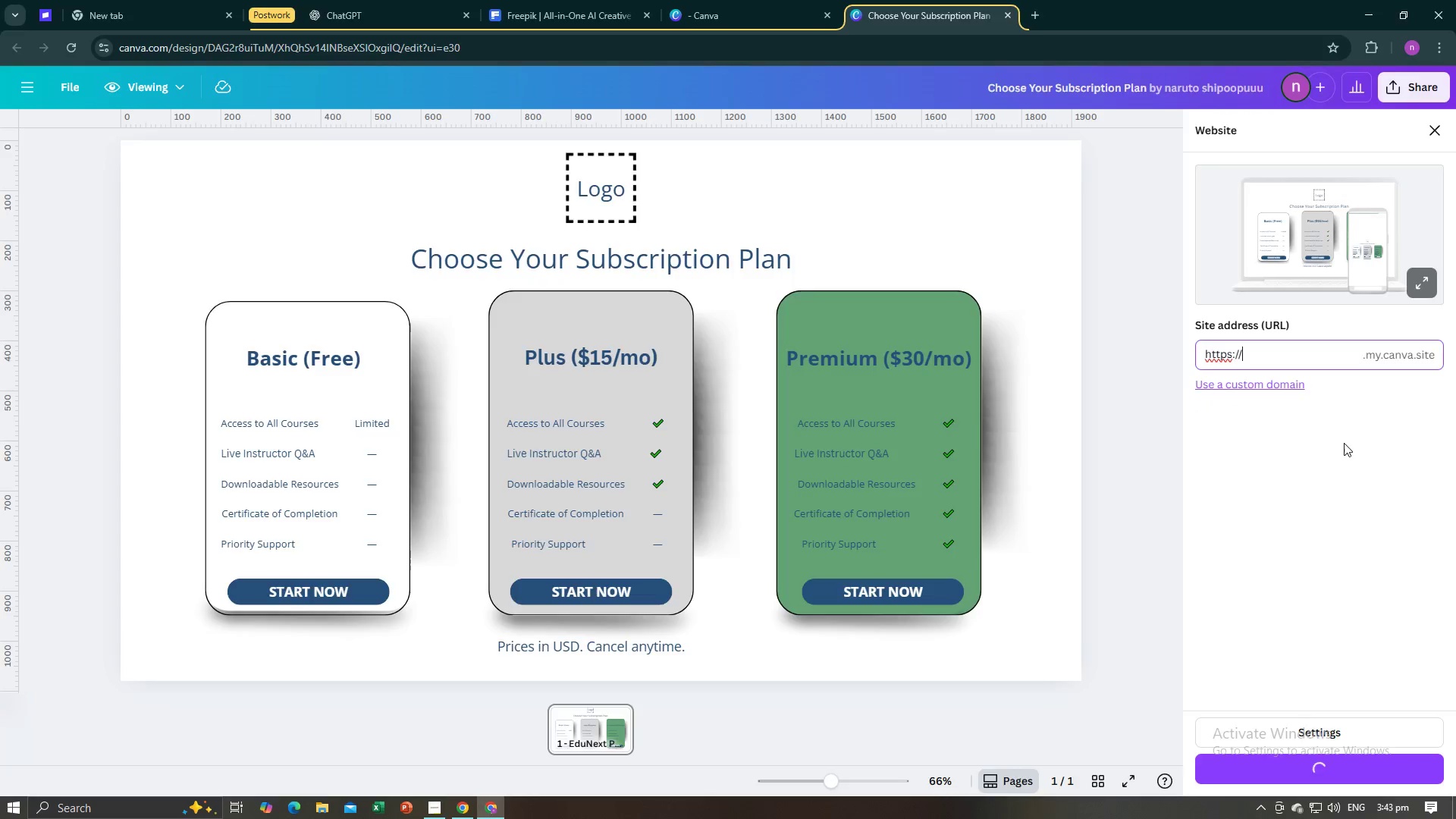 
key(Alt+AltLeft)
 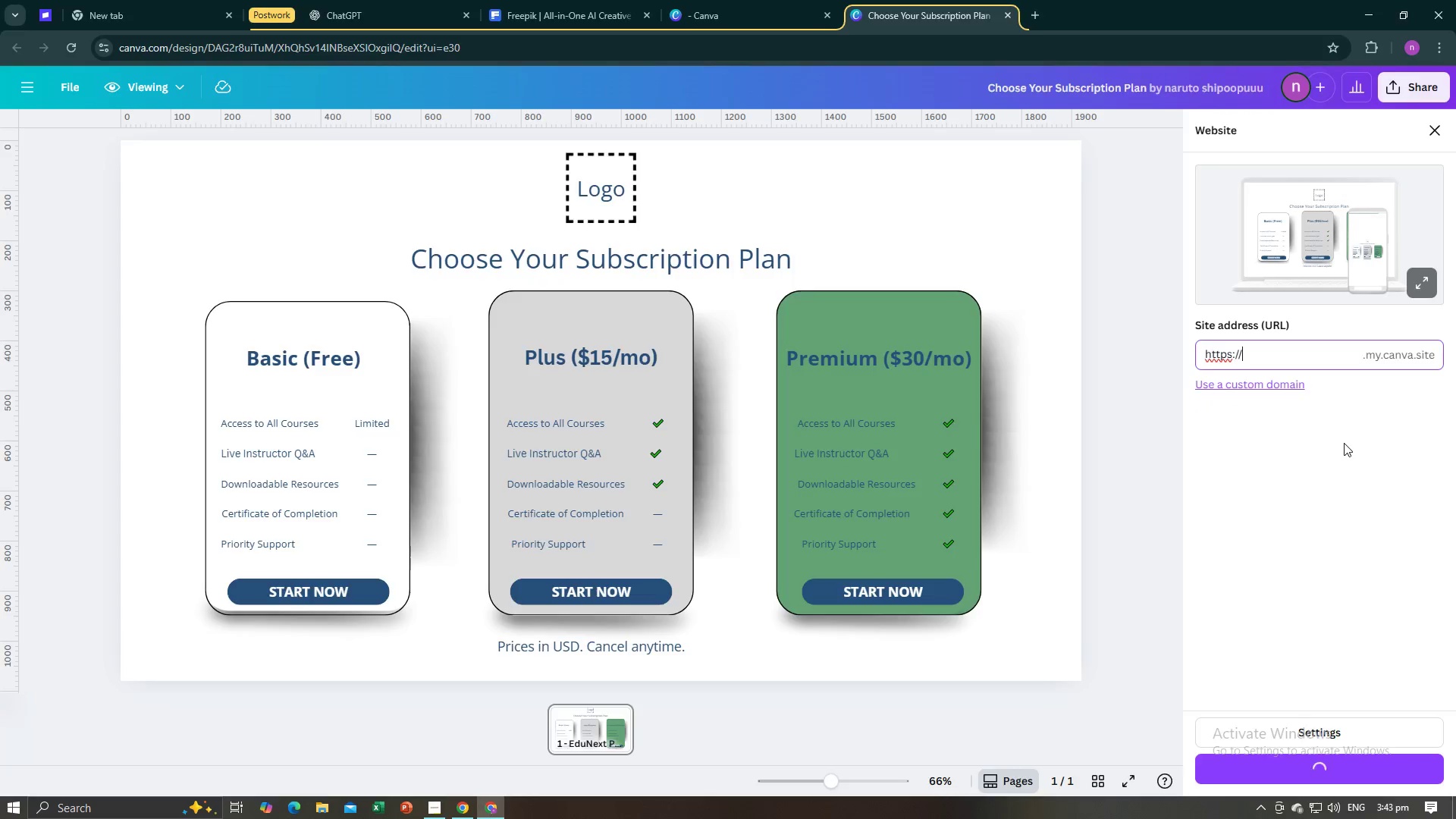 
key(Alt+Tab)
 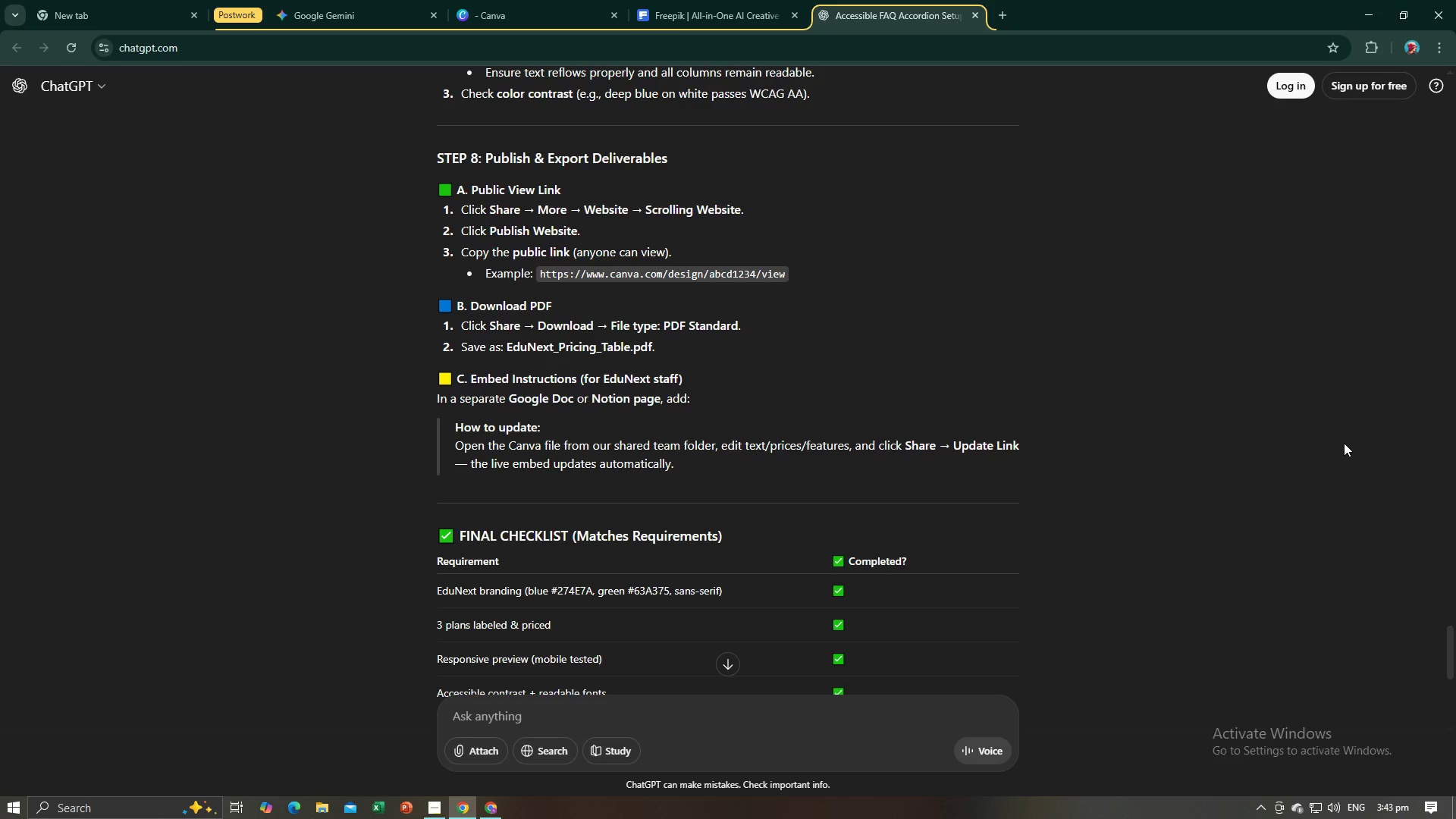 
key(Alt+AltLeft)
 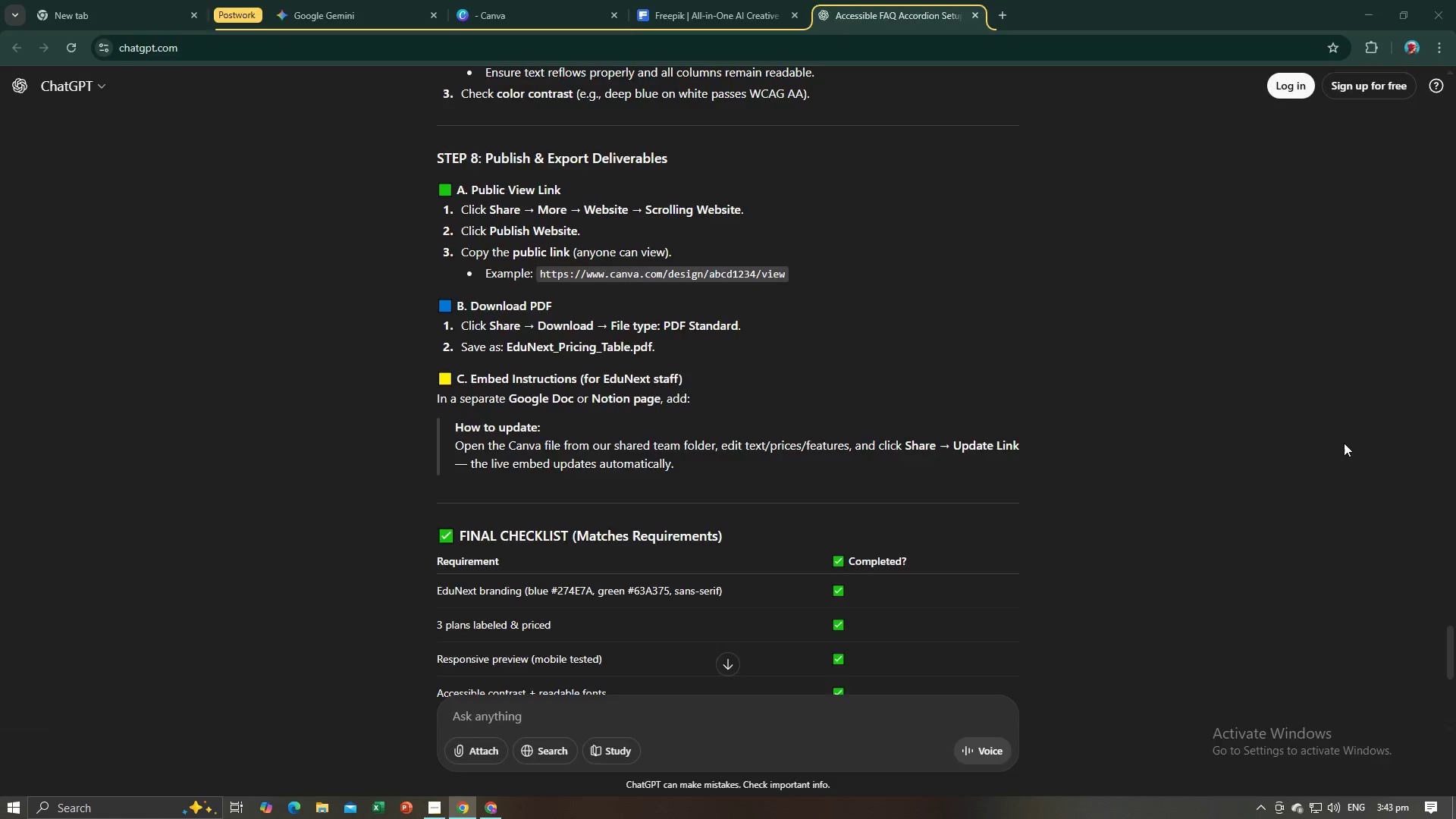 
key(Tab)
type(WWW/)
key(Backspace)
type(,)
key(Backspace)
type(/CANVA)
 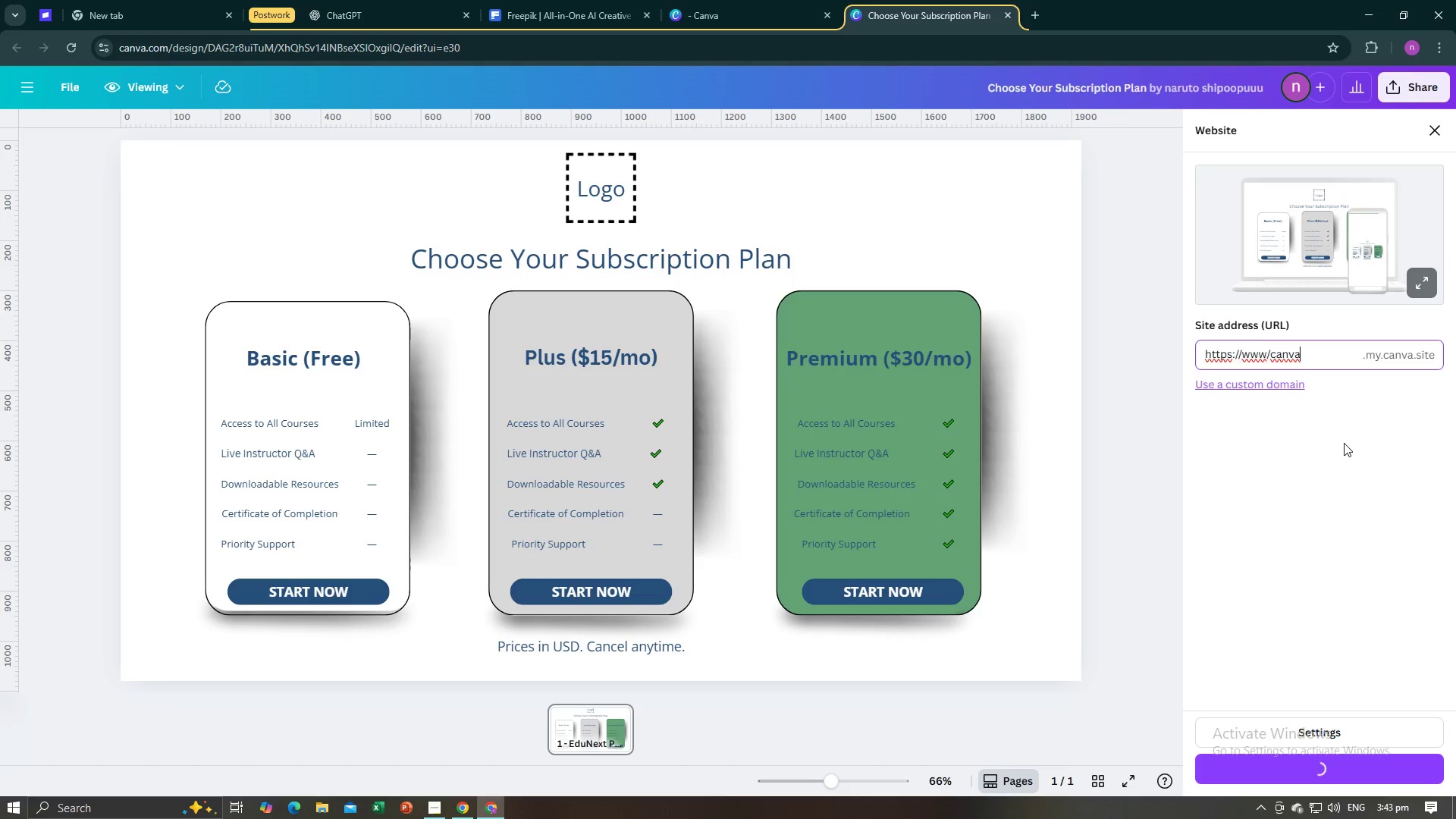 
key(Alt+AltLeft)
 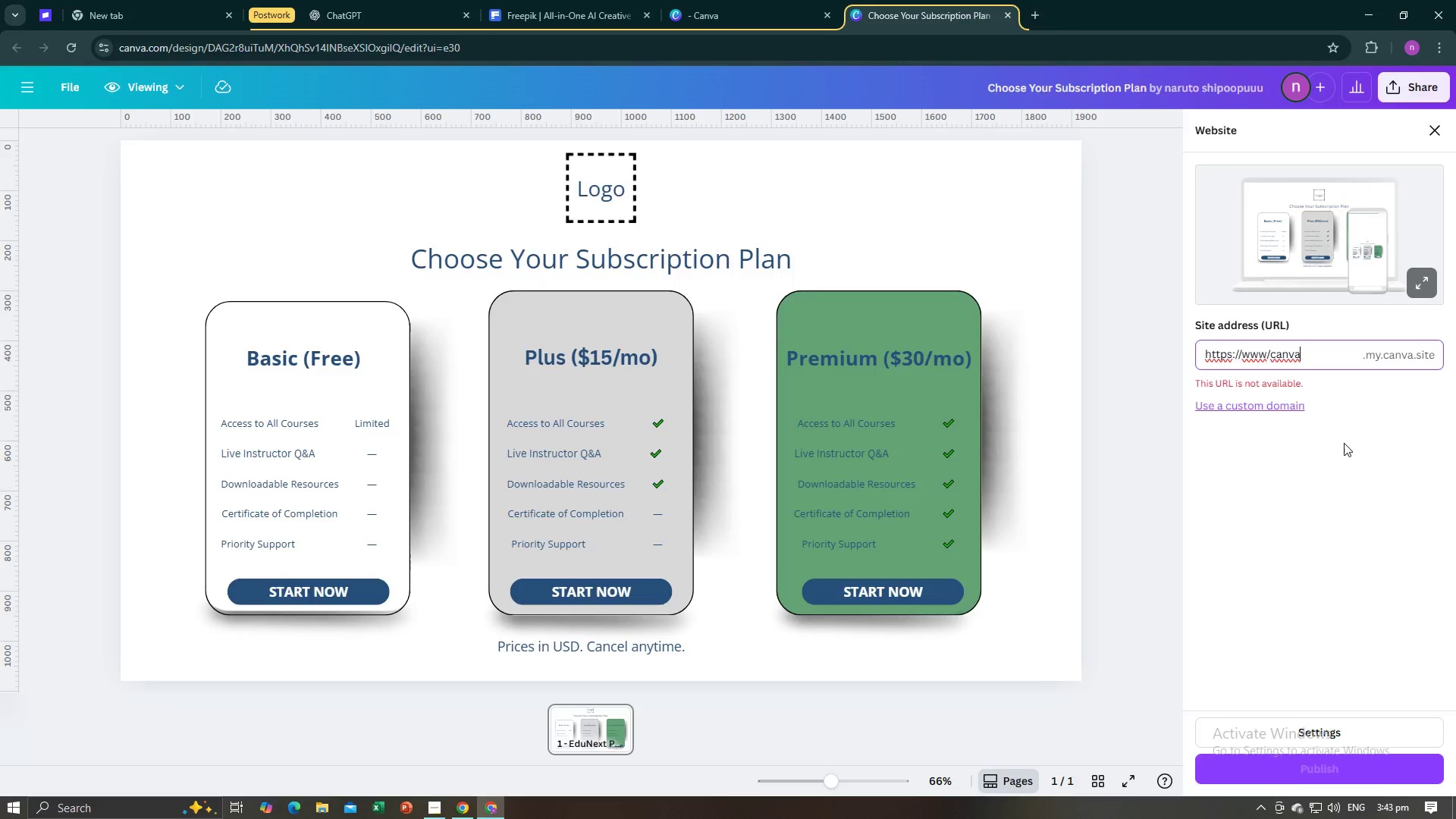 
key(Alt+Tab)
 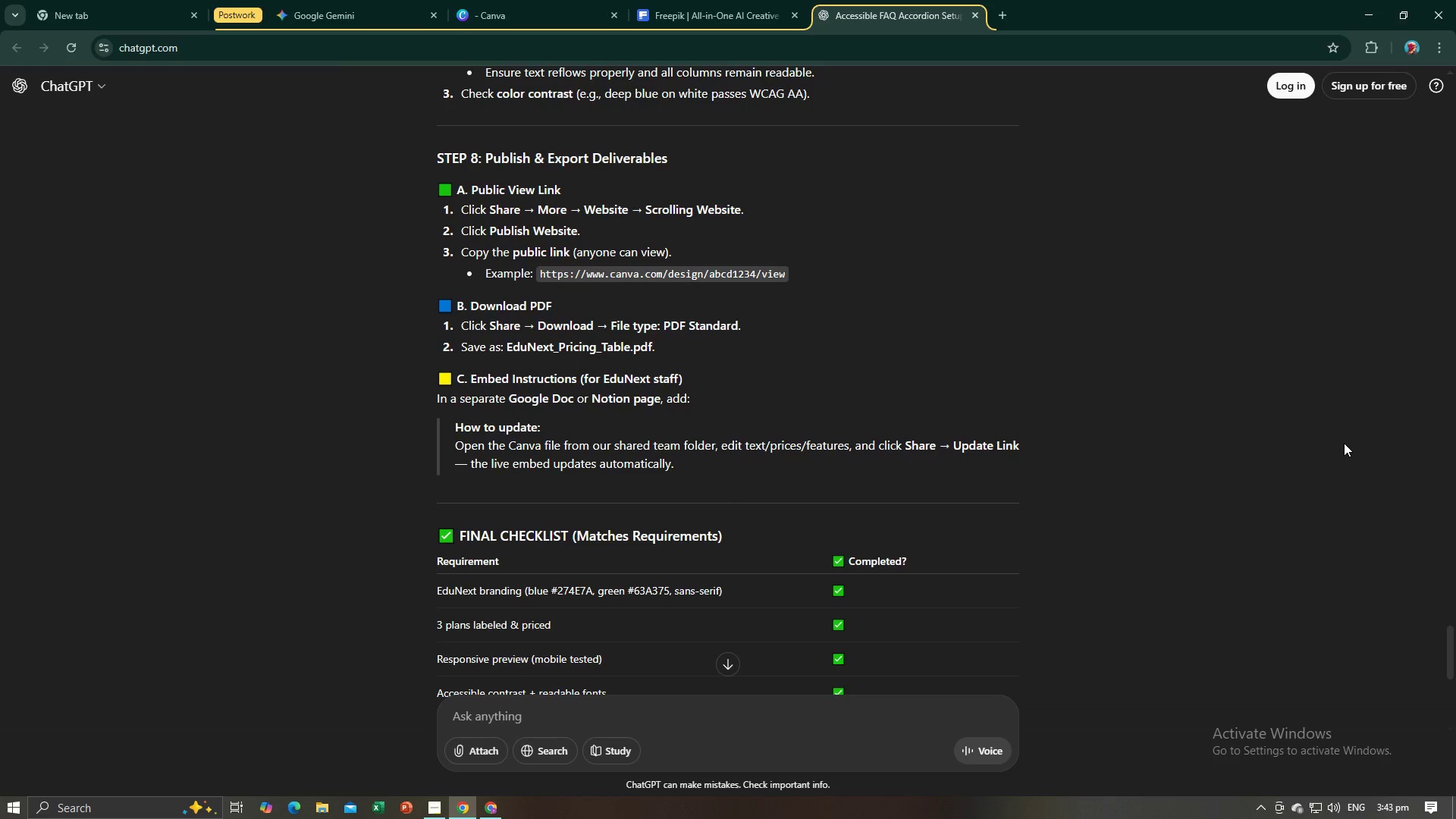 
key(Alt+AltLeft)
 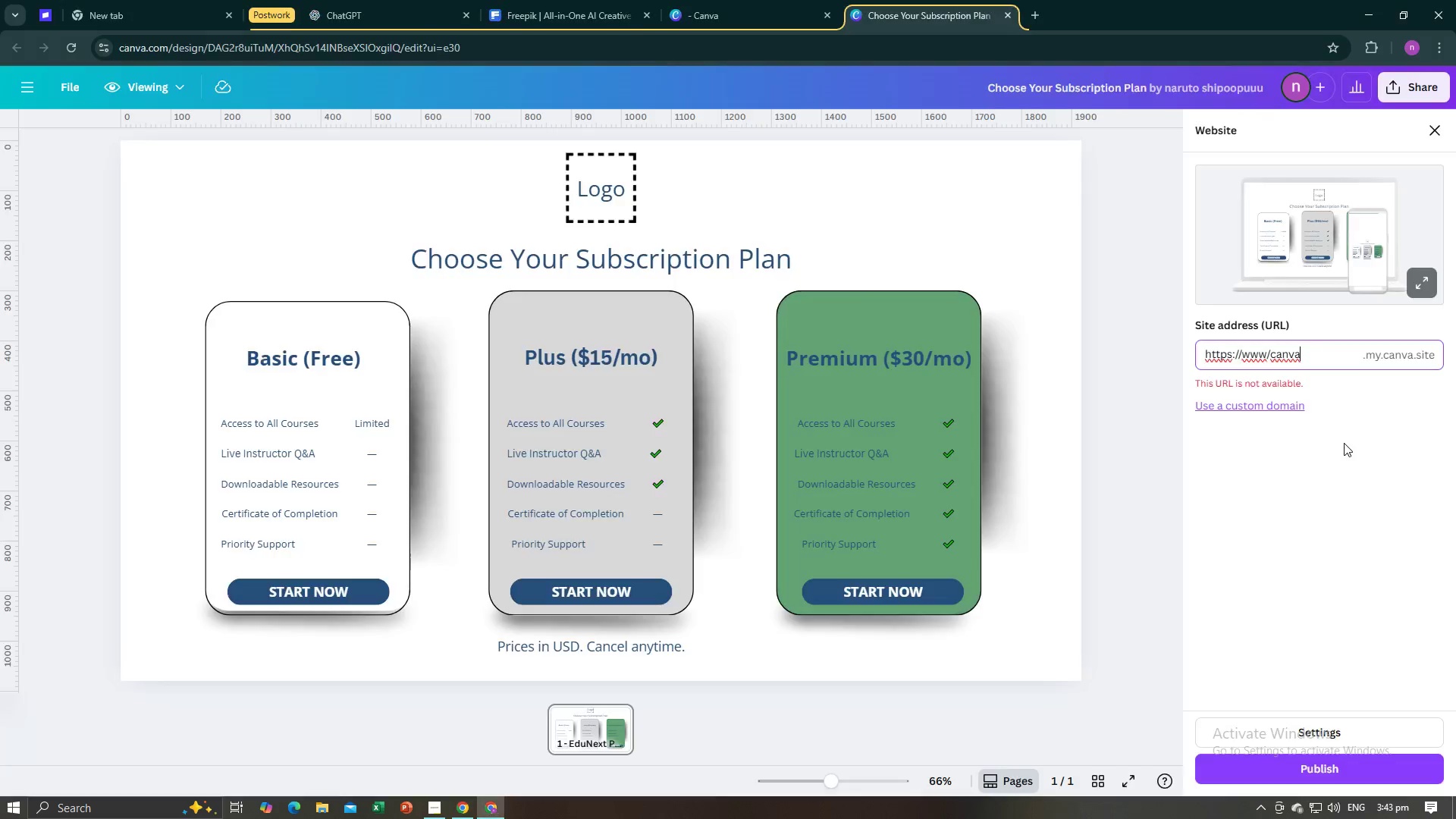 
key(Tab)
key(Backspace)
key(Backspace)
key(Backspace)
key(Backspace)
key(Backspace)
key(Backspace)
type(.CANVA)
 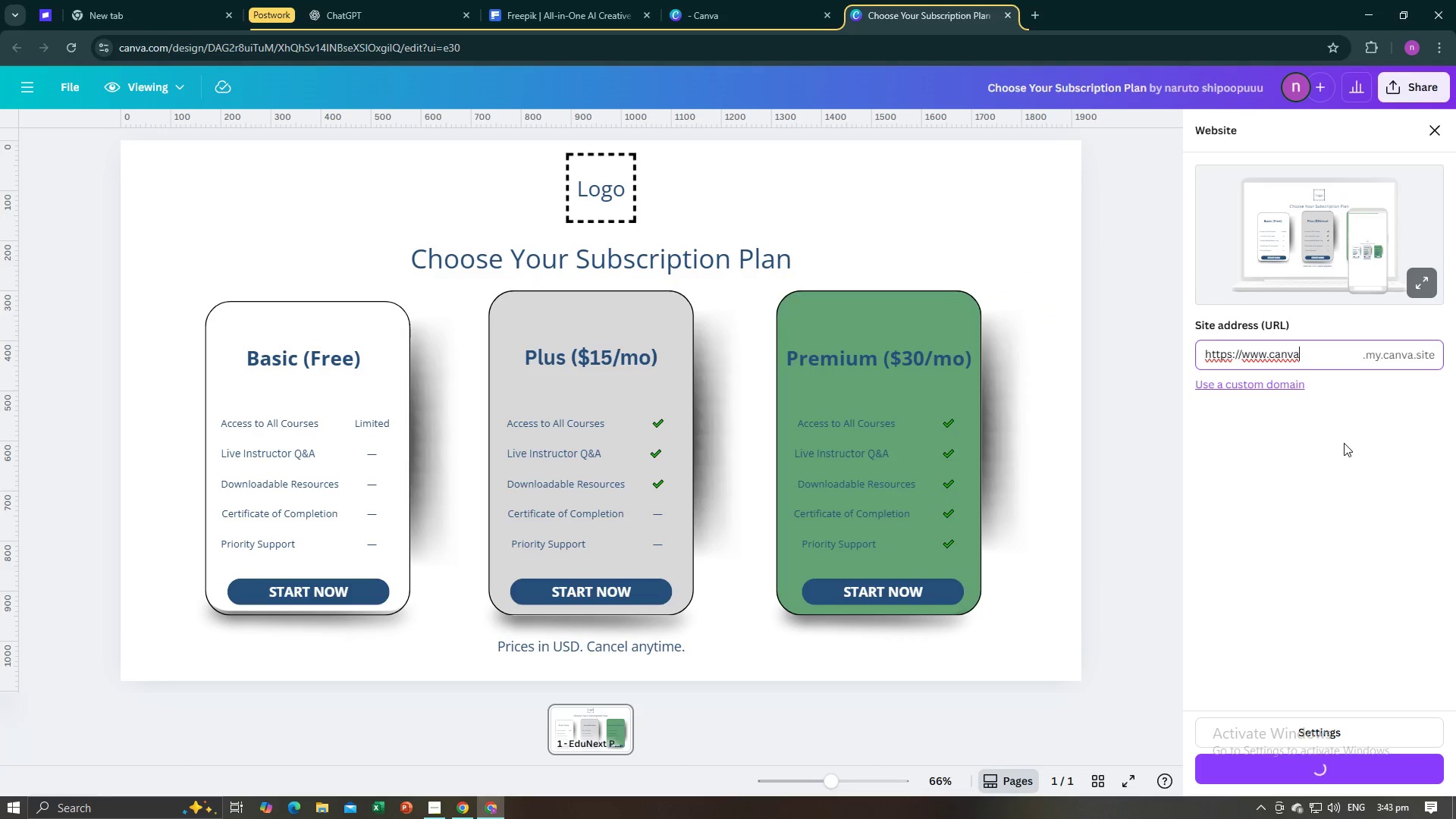 
key(Alt+AltLeft)
 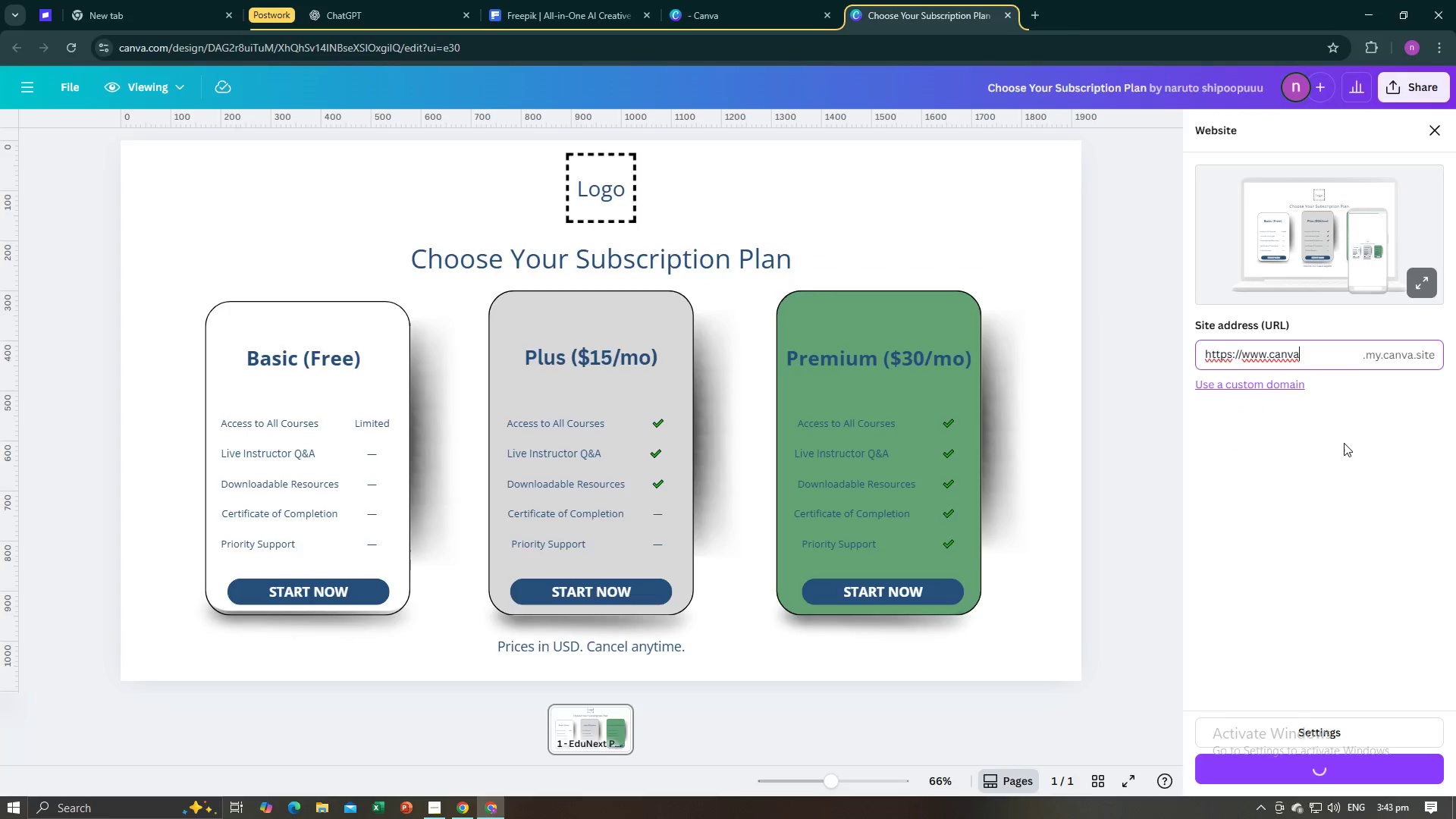 
key(Alt+Tab)
 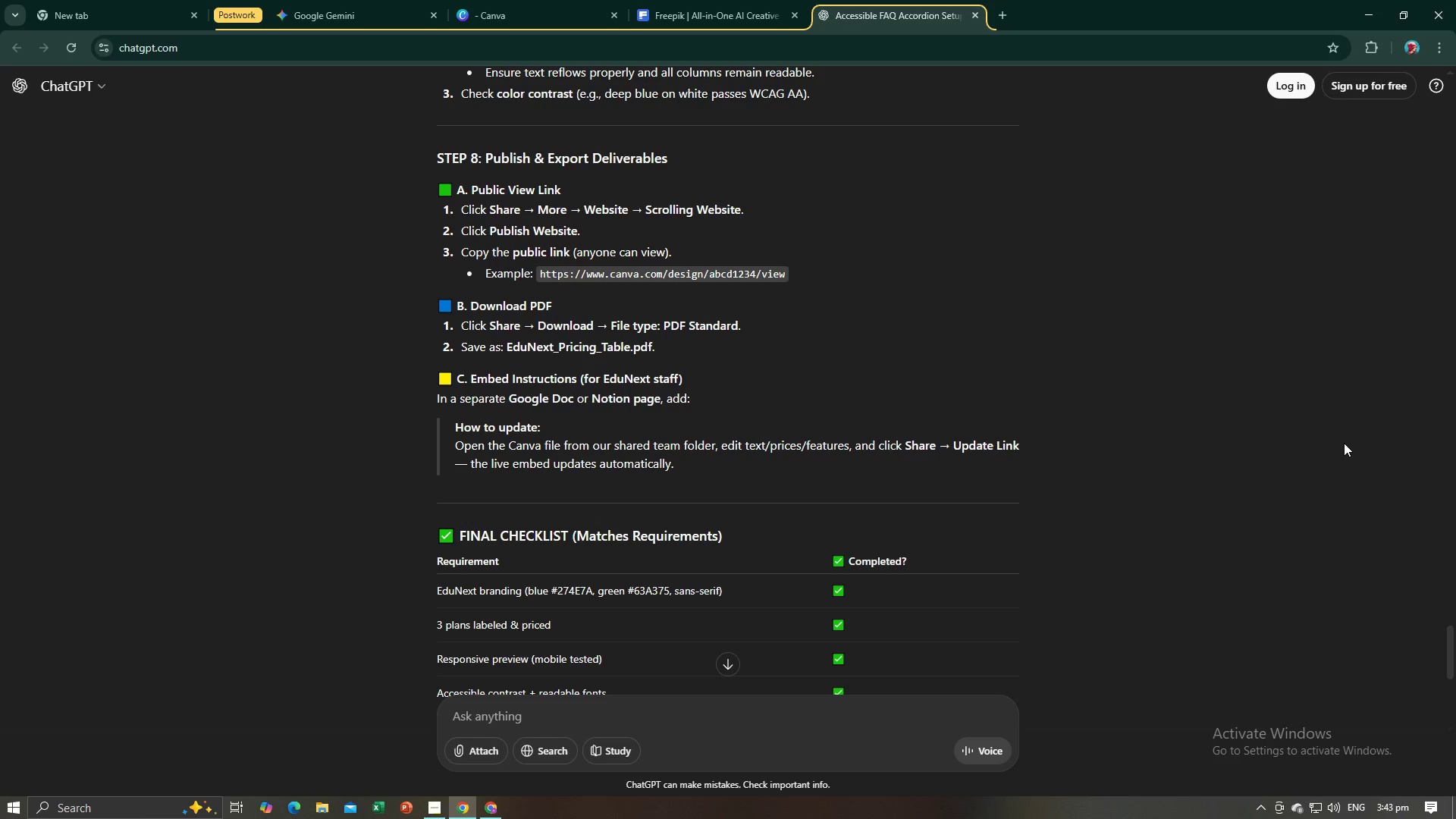 
key(Alt+AltLeft)
 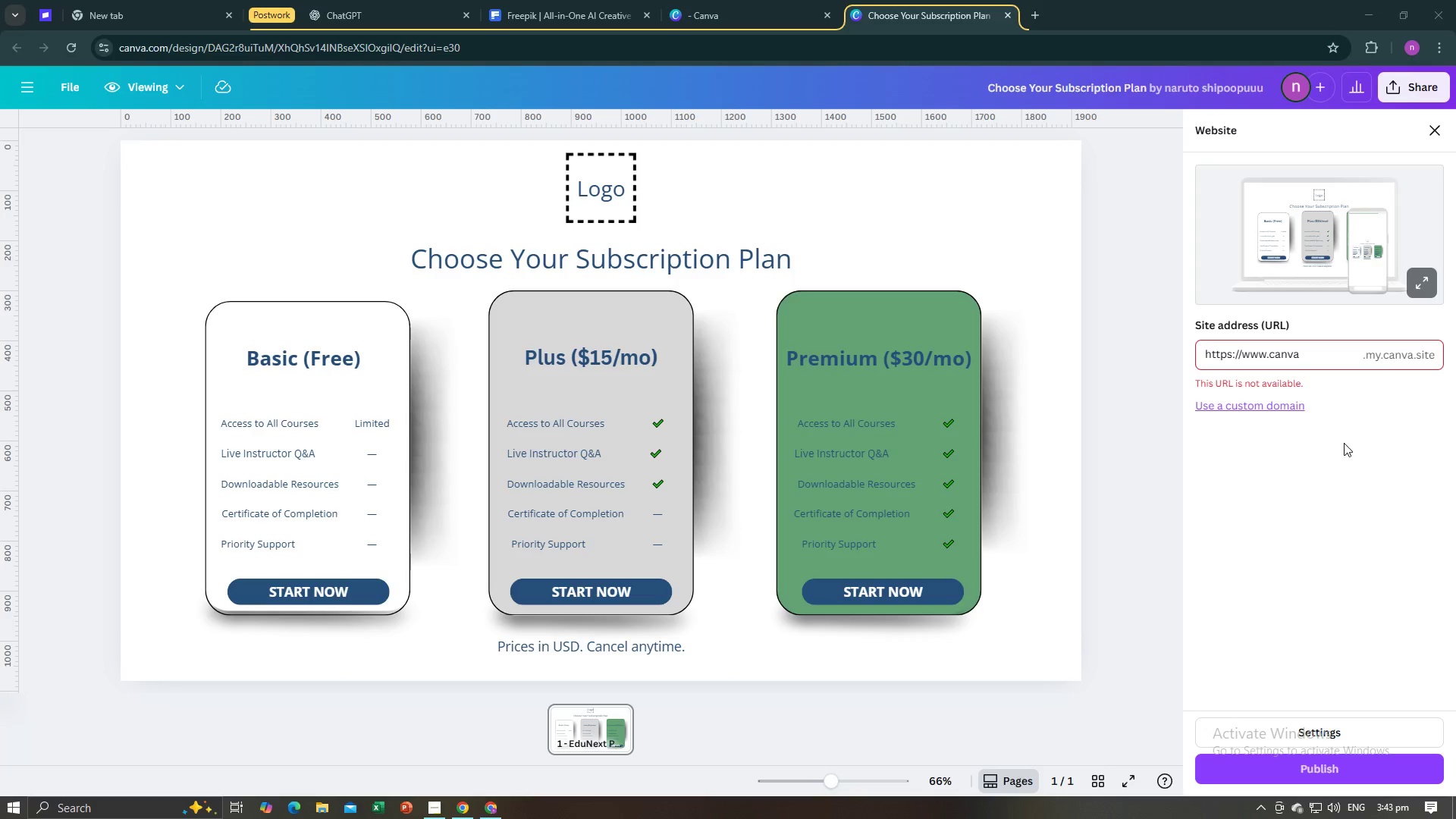 
key(Tab)
type(,)
key(Backspace)
type(.COM)
key(Tab)
 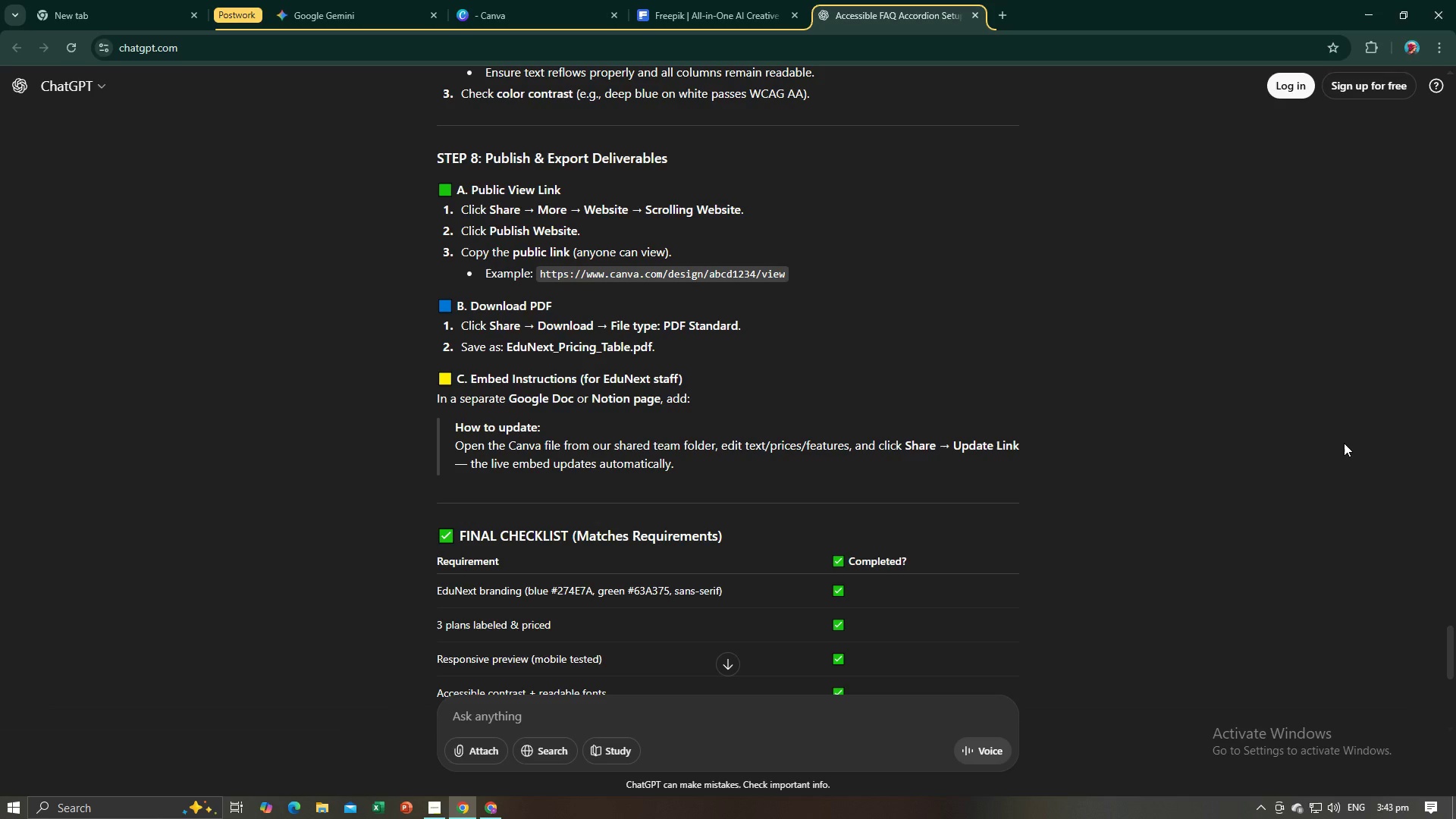 
key(Alt+AltLeft)
 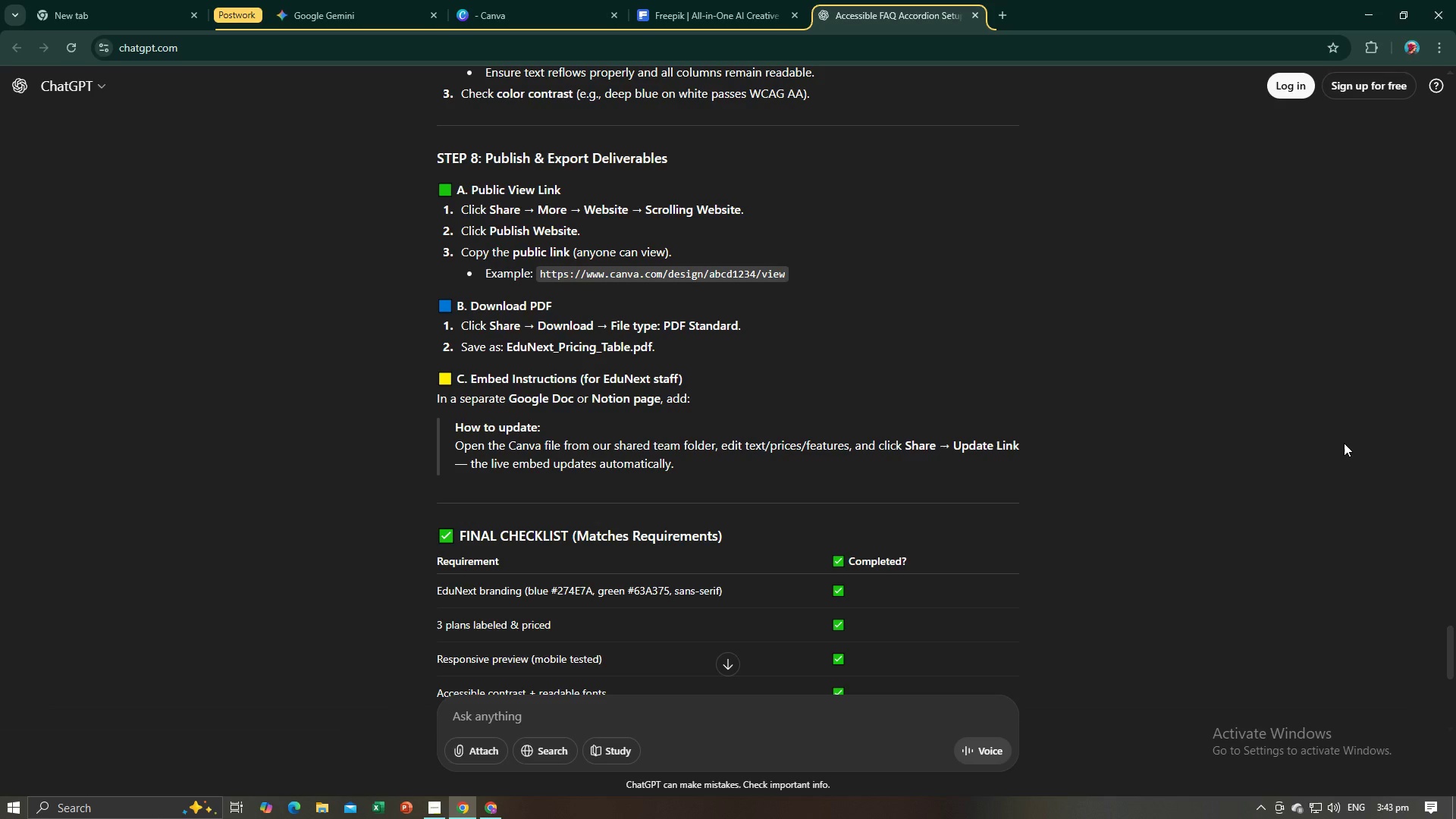 
key(Alt+AltLeft)
 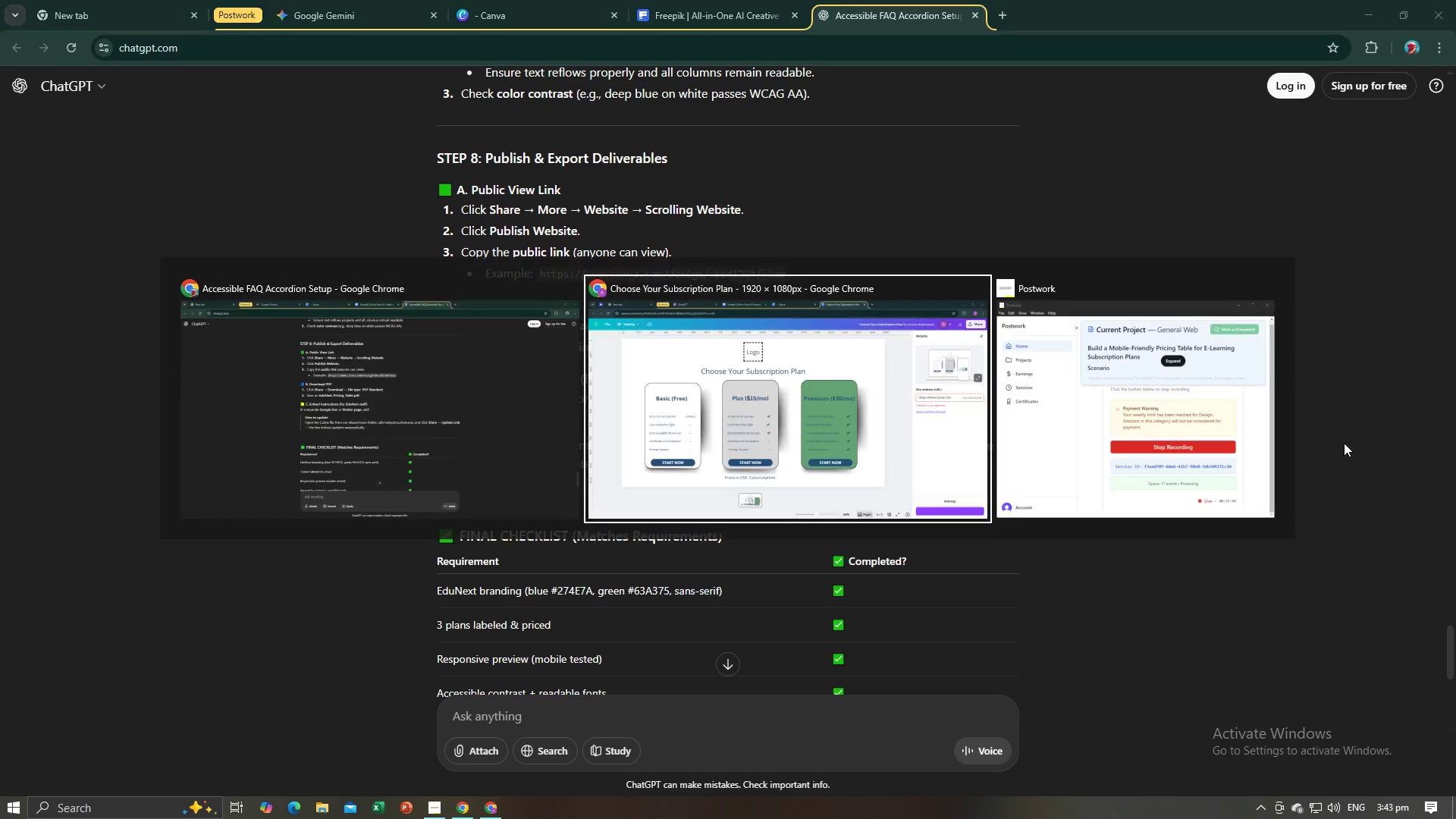 
key(Alt+Tab)
 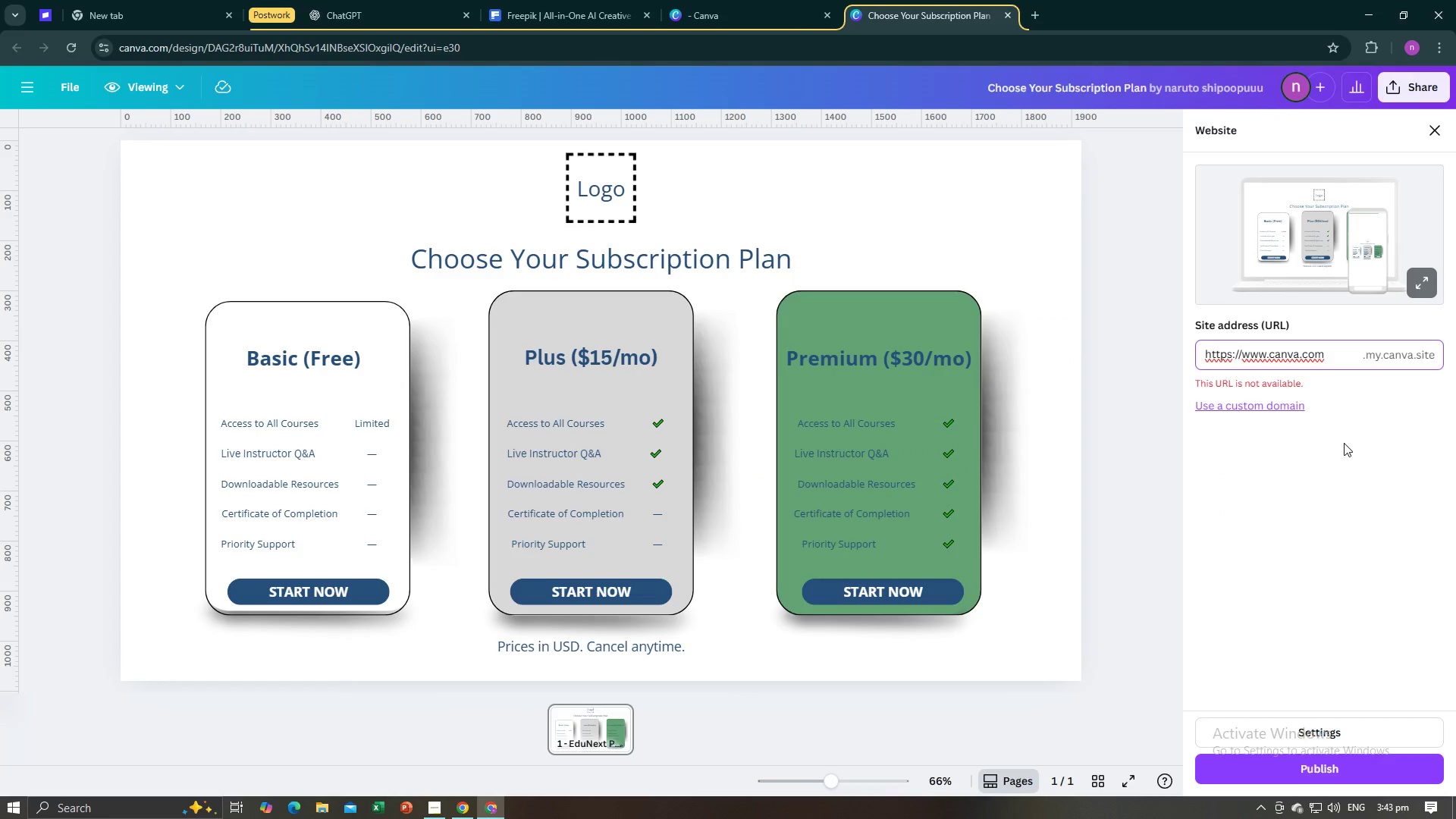 
key(Slash)
 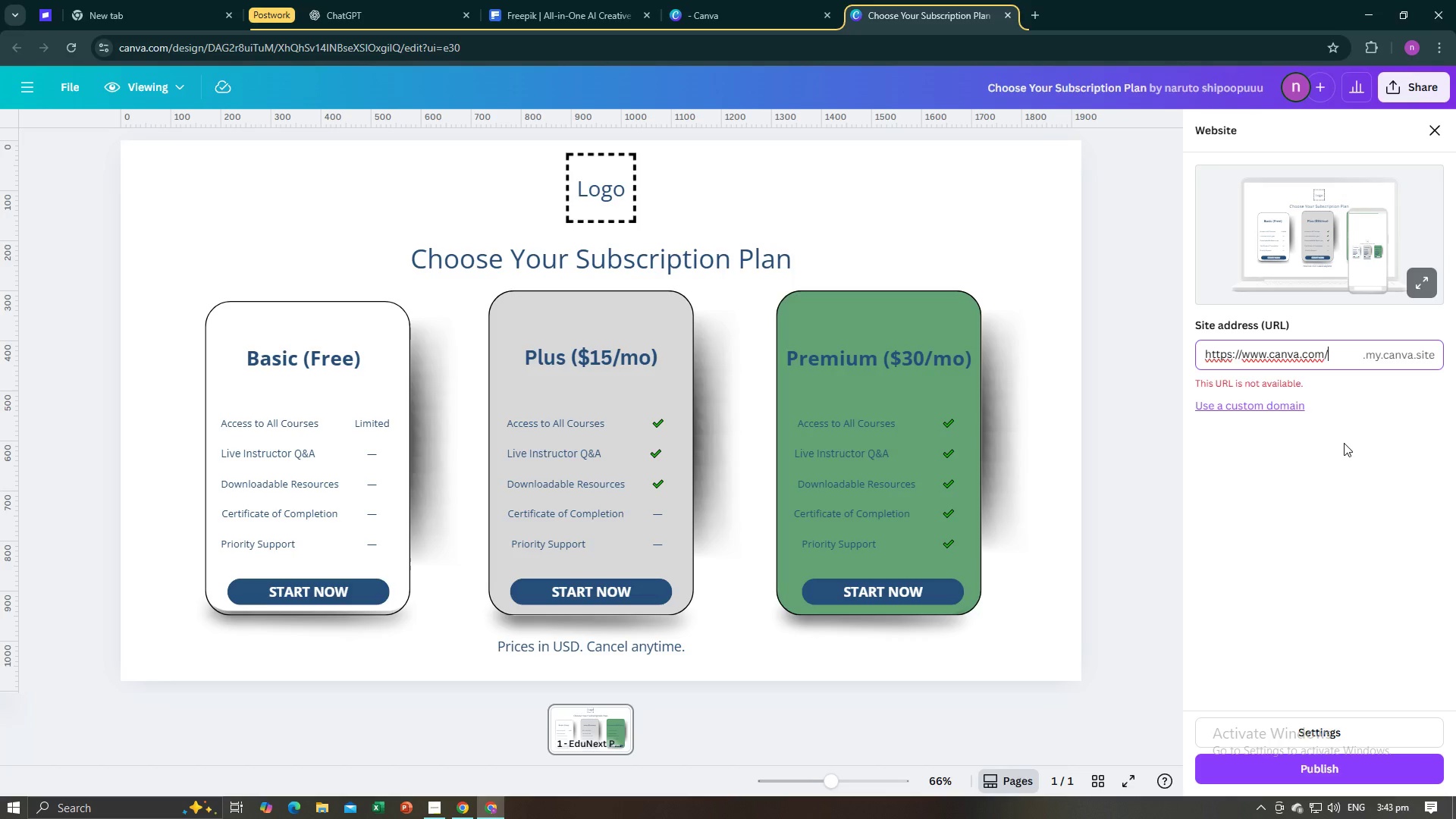 
key(Equal)
 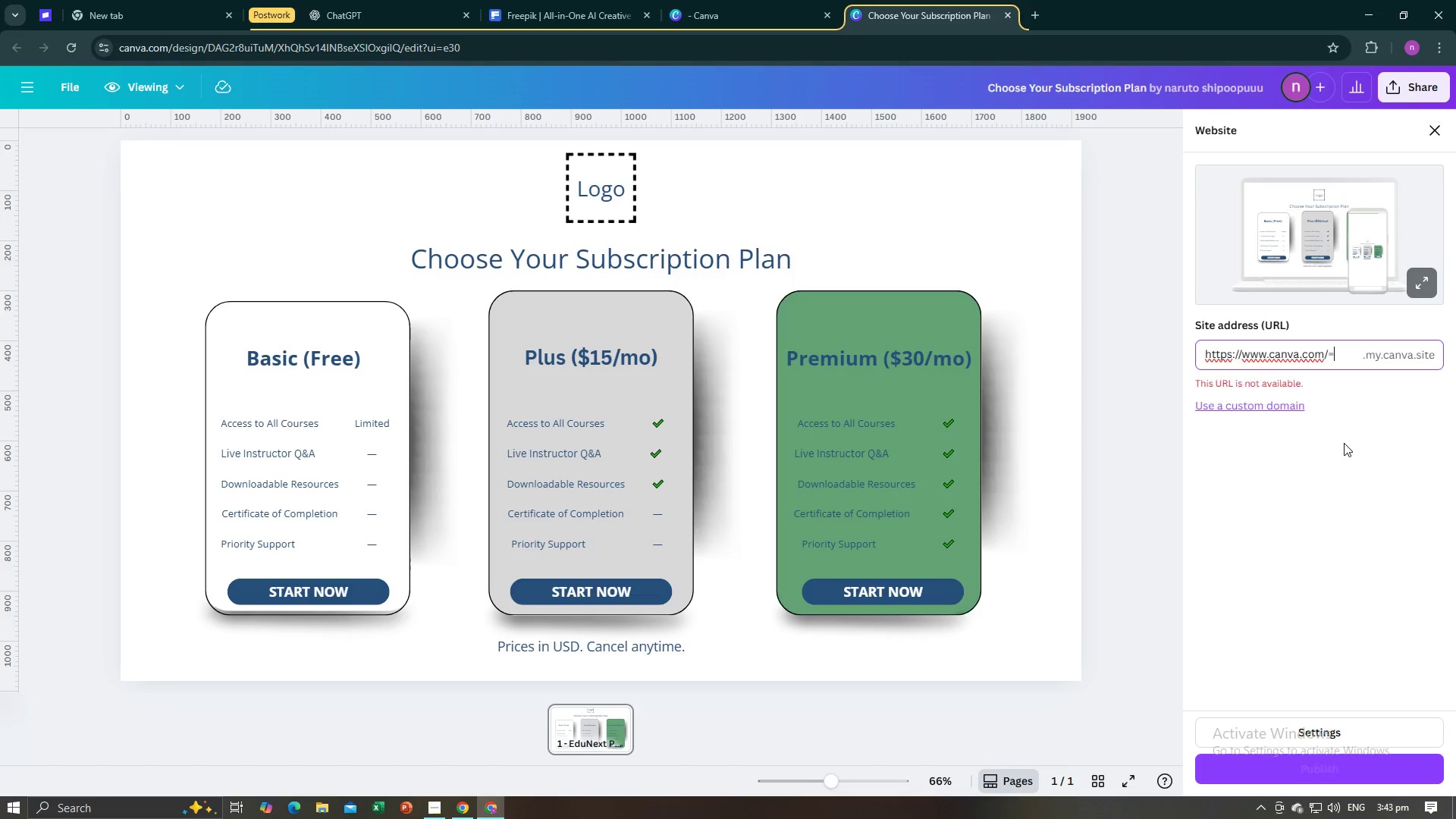 
key(Backspace)
 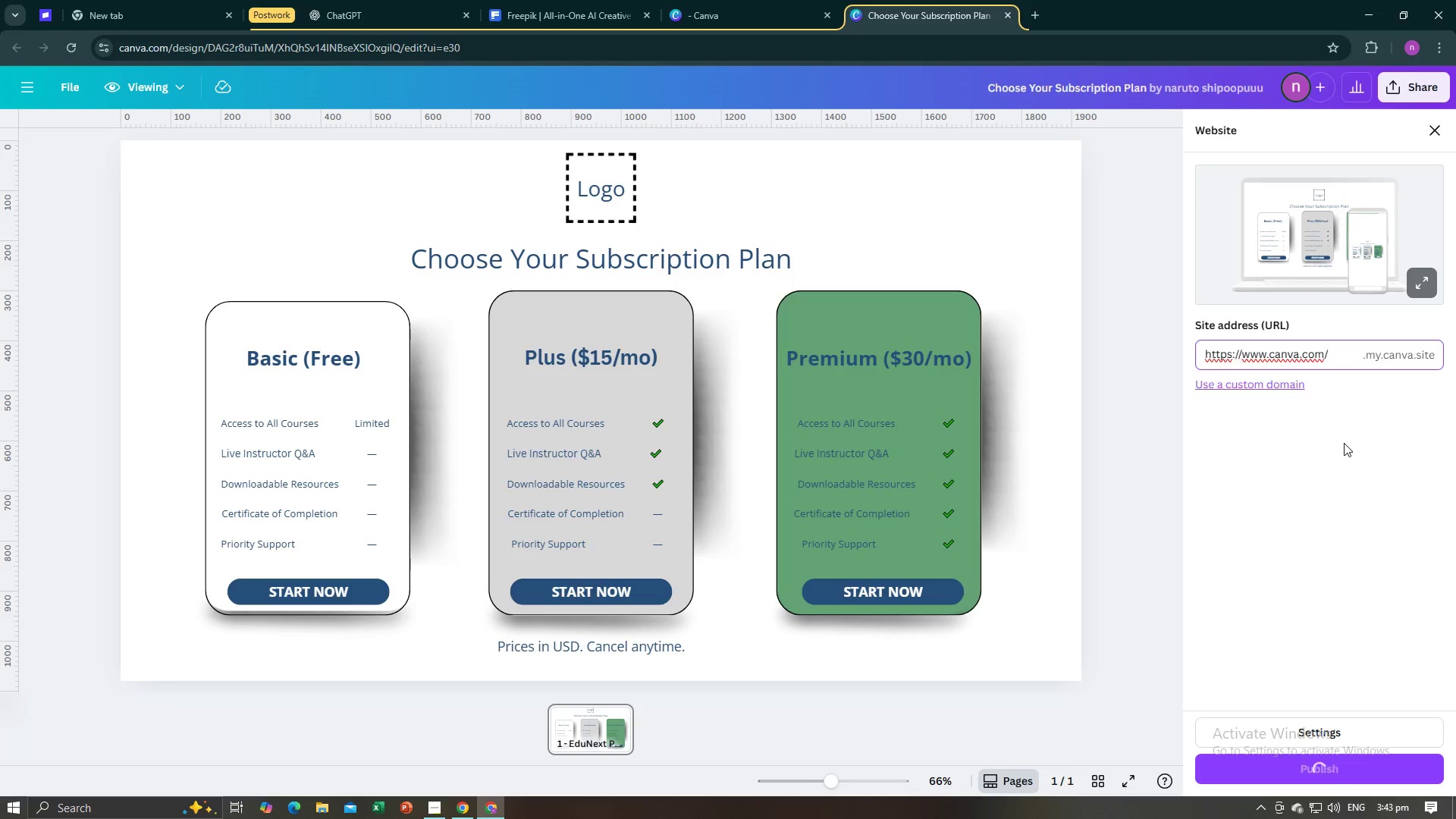 
key(Backspace)
 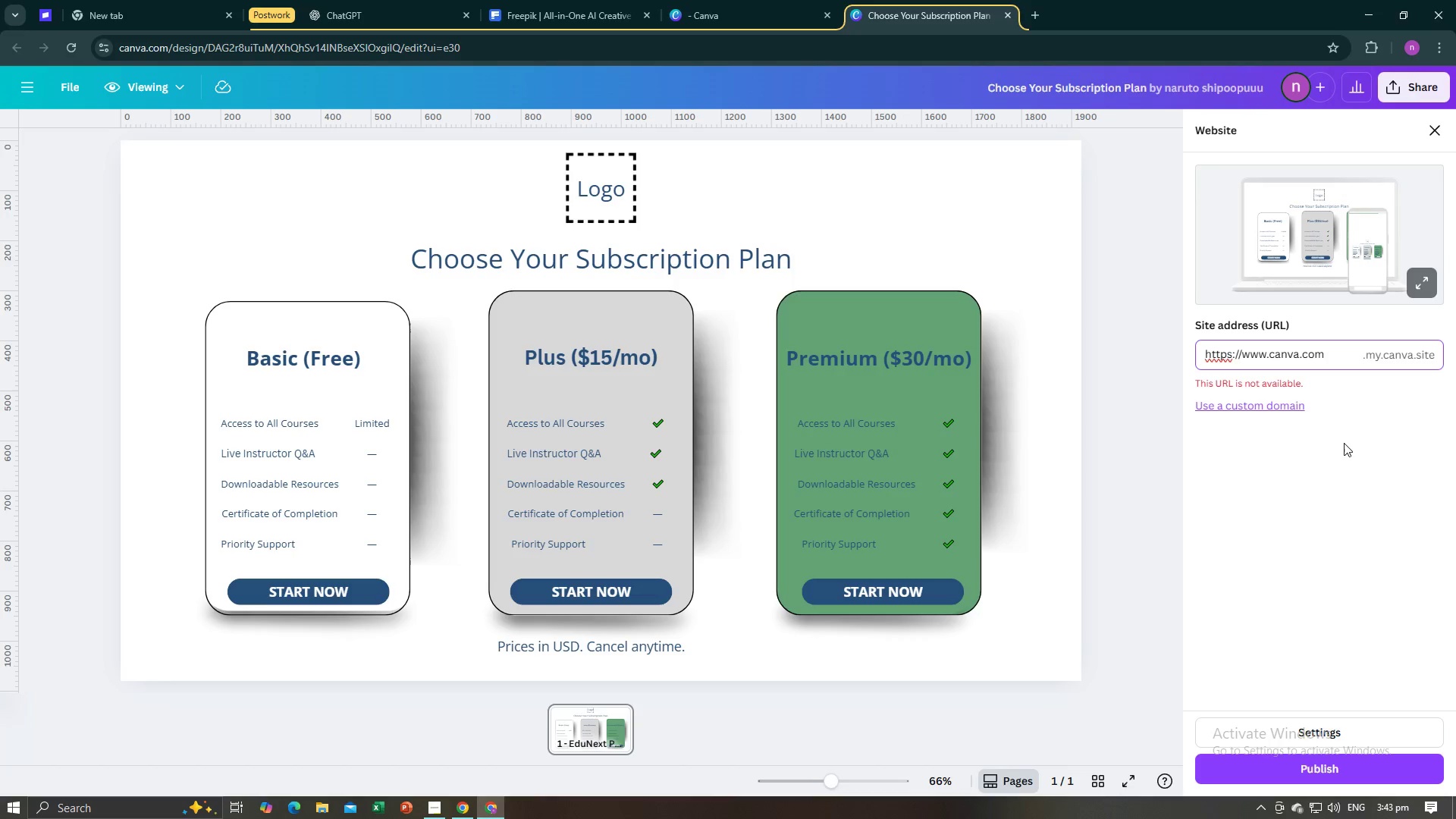 
hold_key(key=Backspace, duration=0.86)
 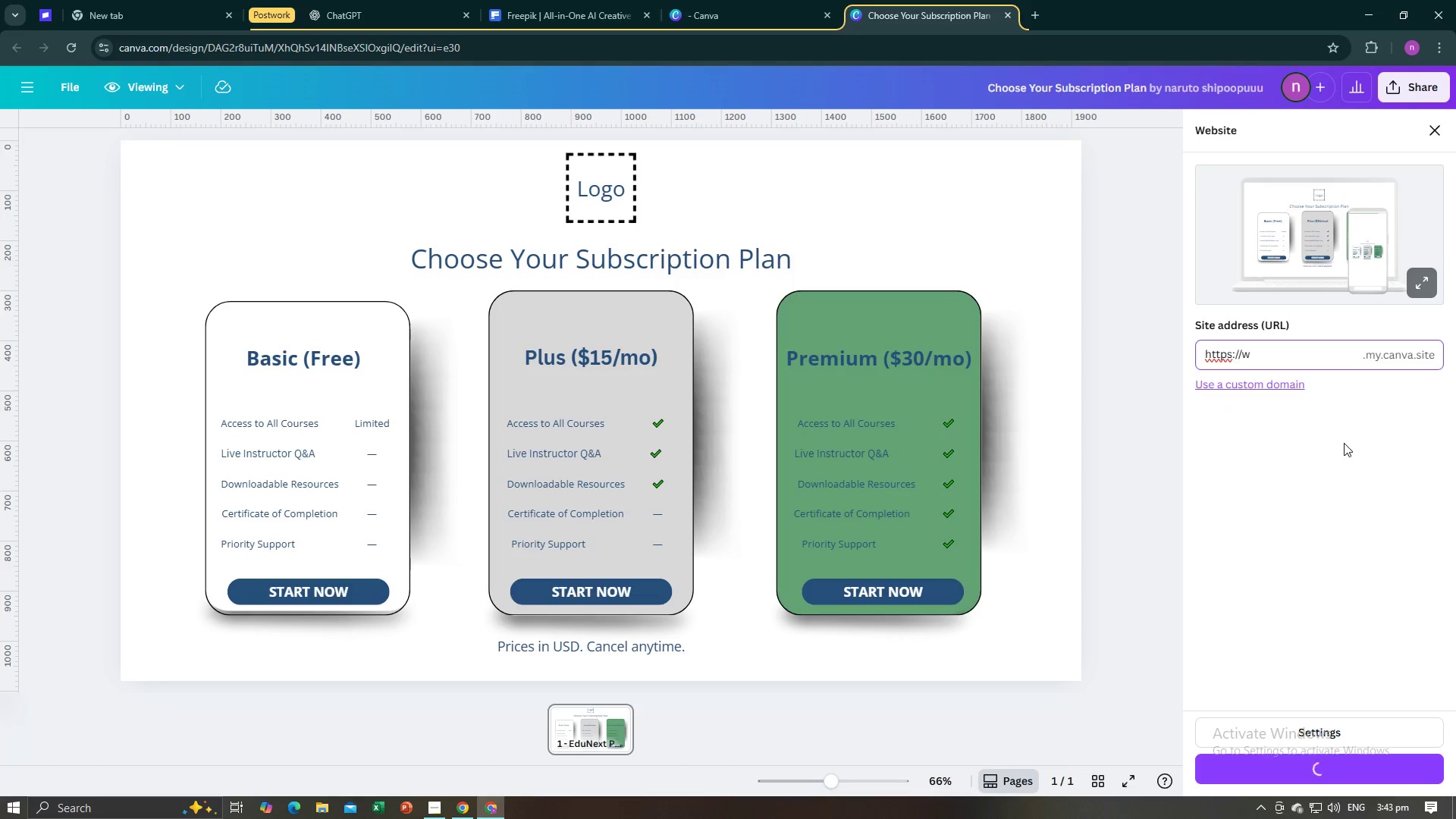 
key(Backspace)
 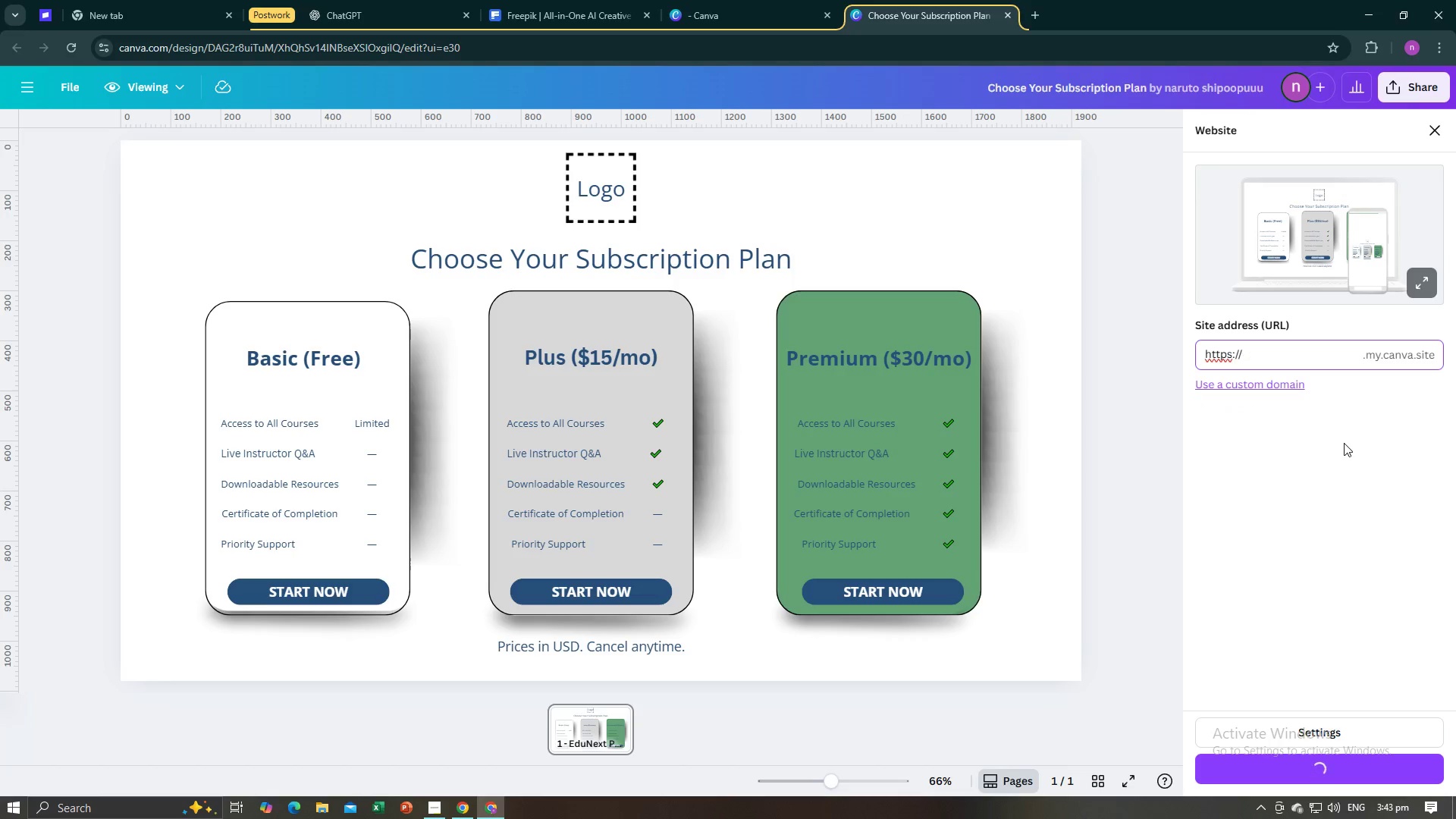 
key(Backspace)
 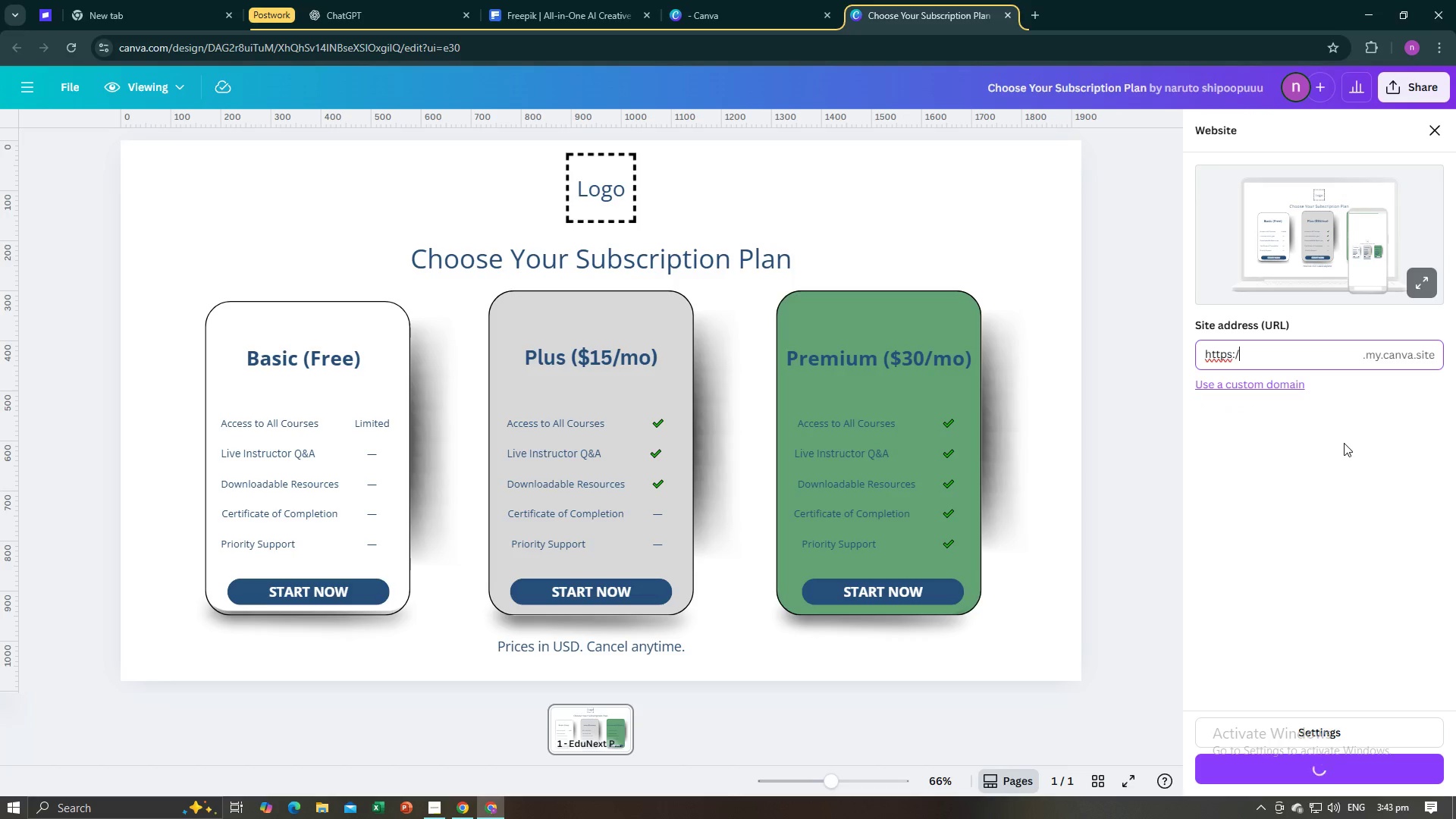 
key(Backspace)
 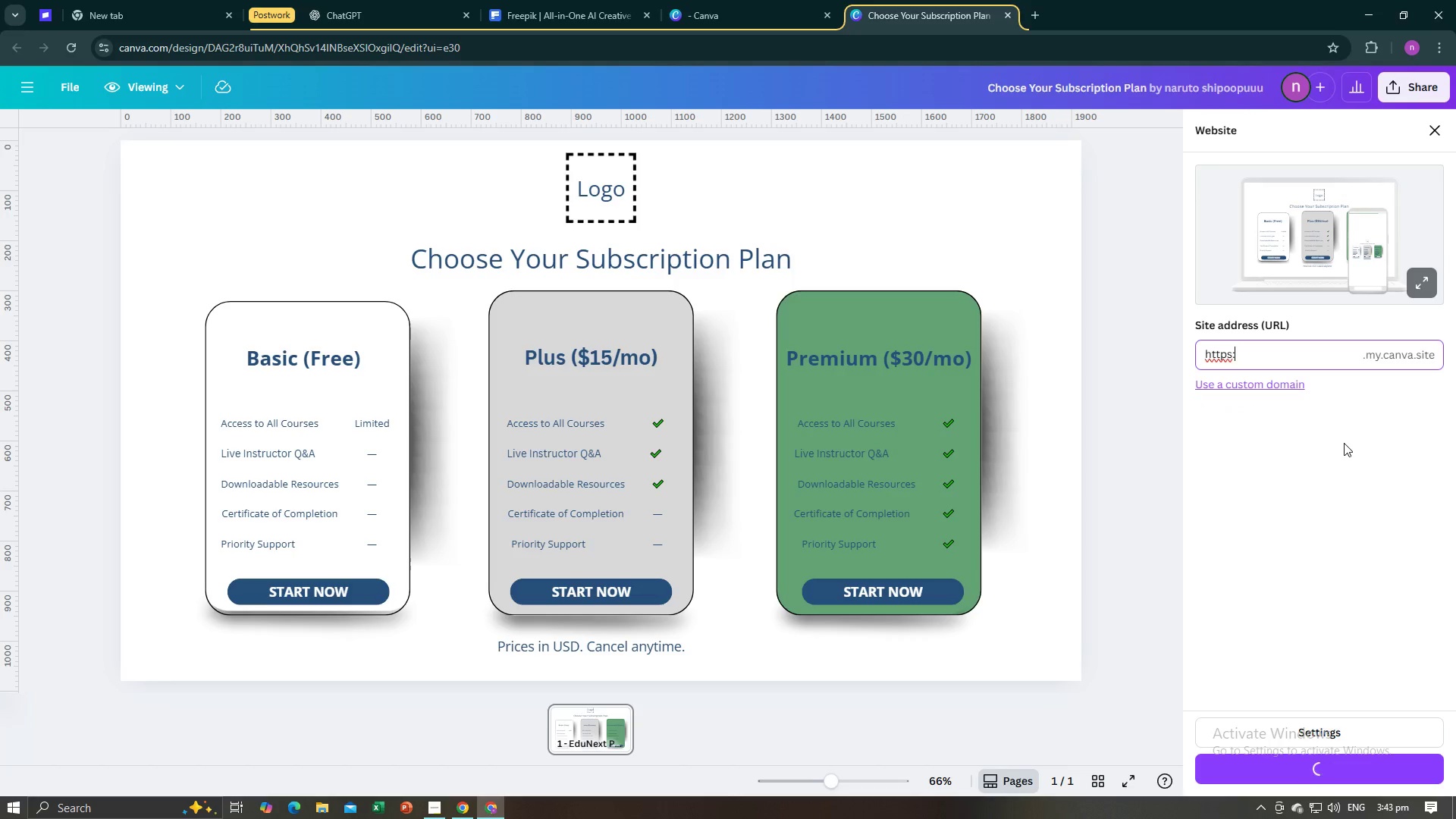 
key(Backspace)
 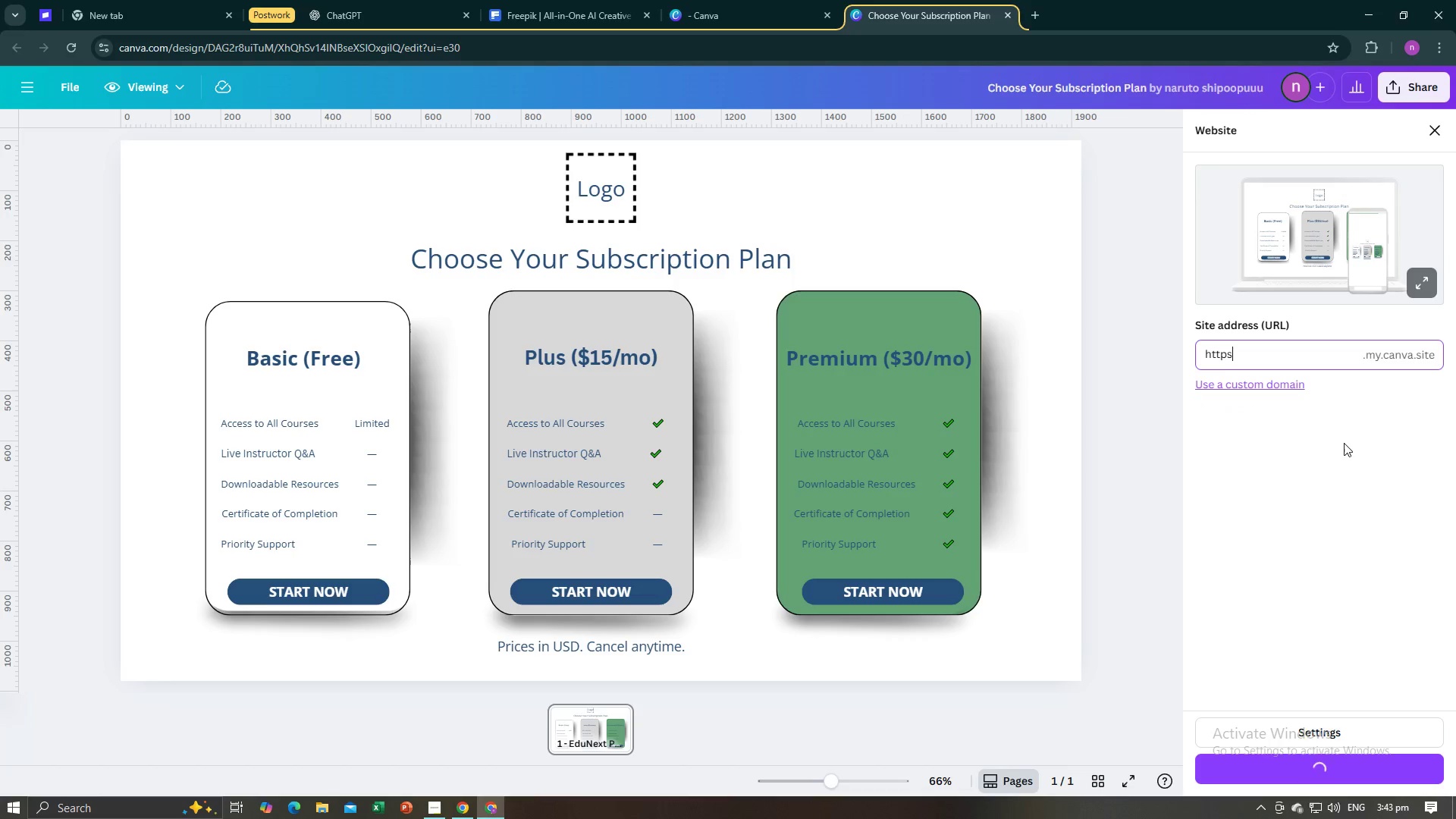 
key(Backspace)
 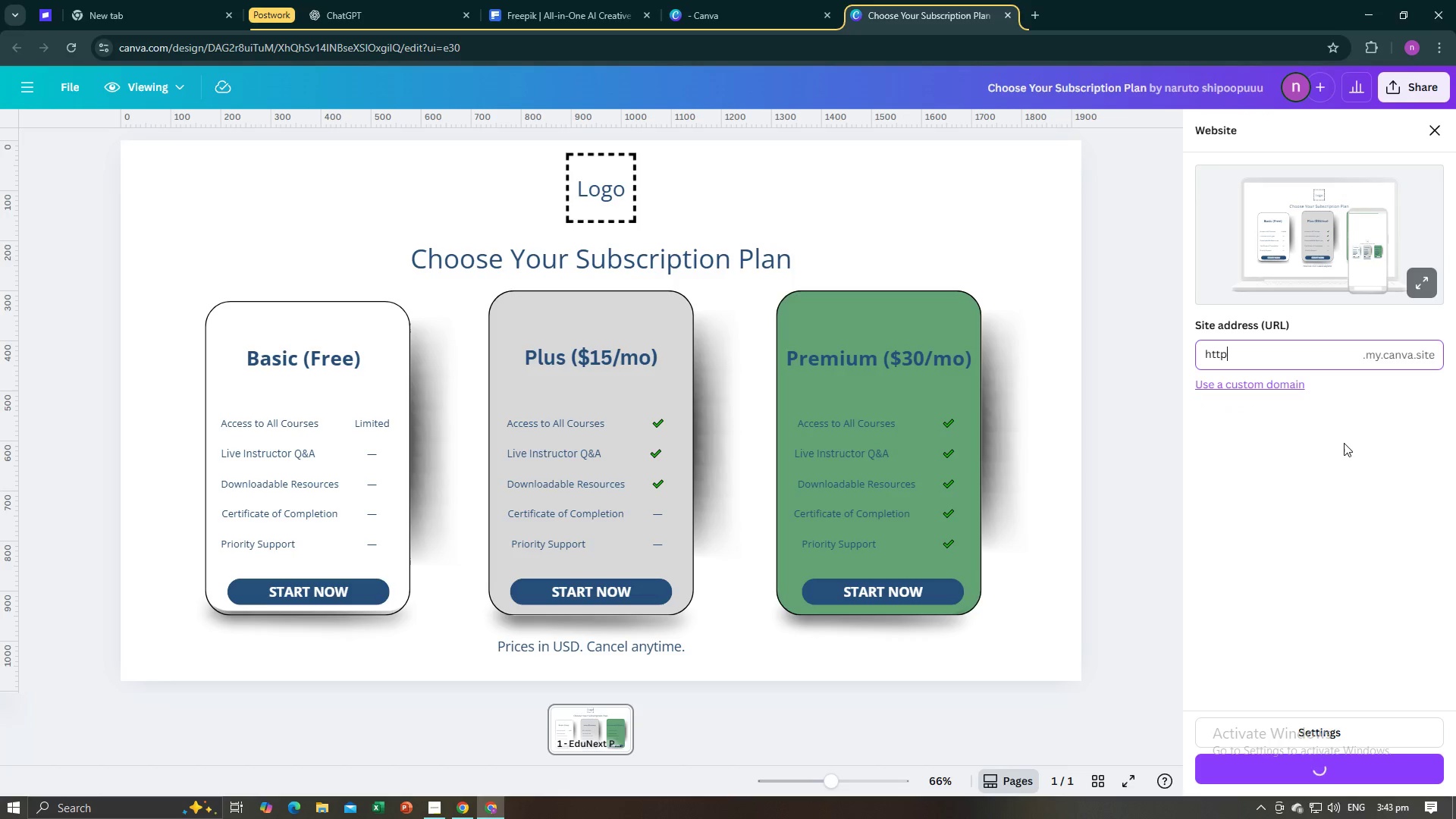 
key(Backspace)
 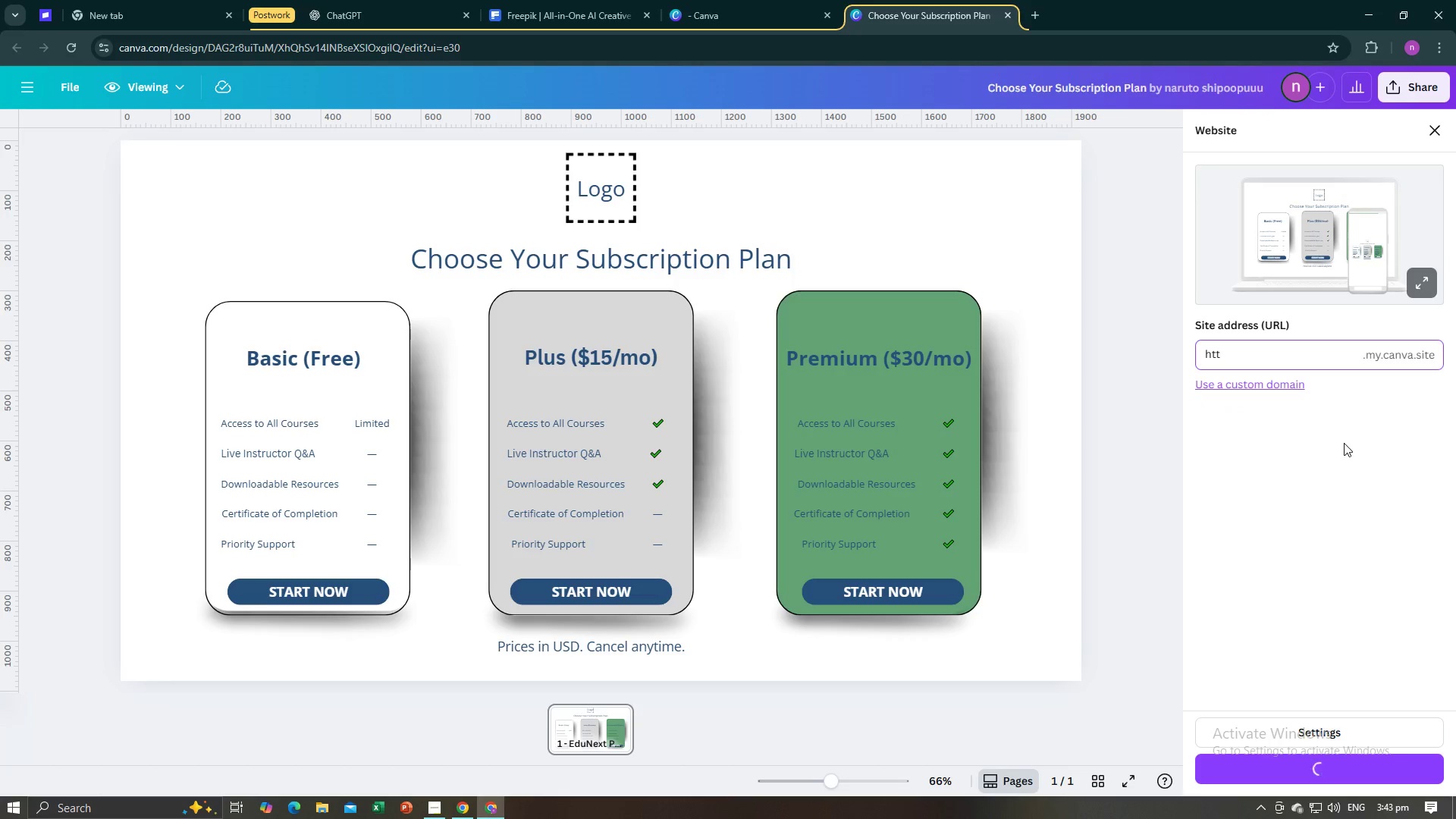 
key(Backspace)
 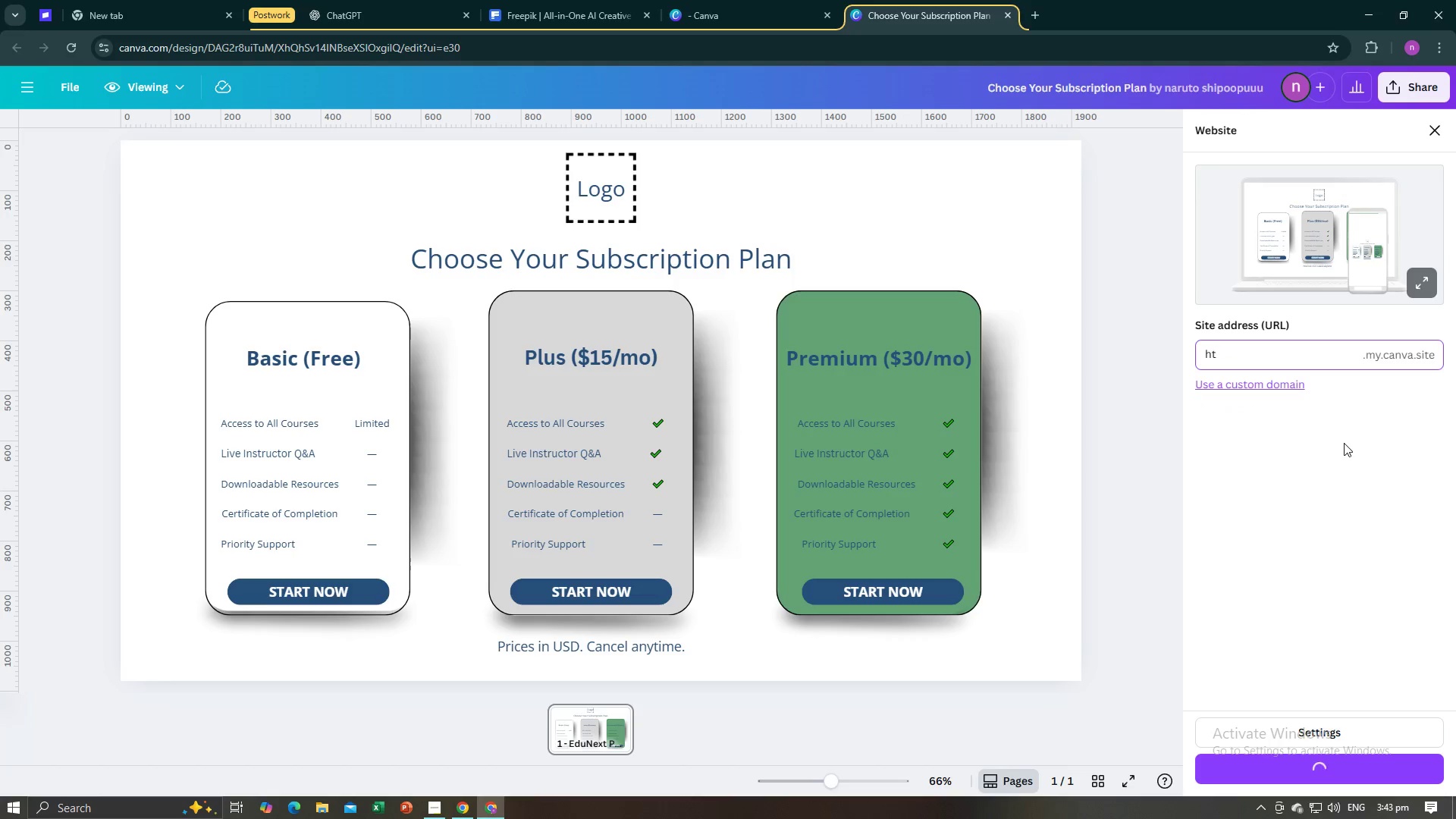 
key(Backspace)
 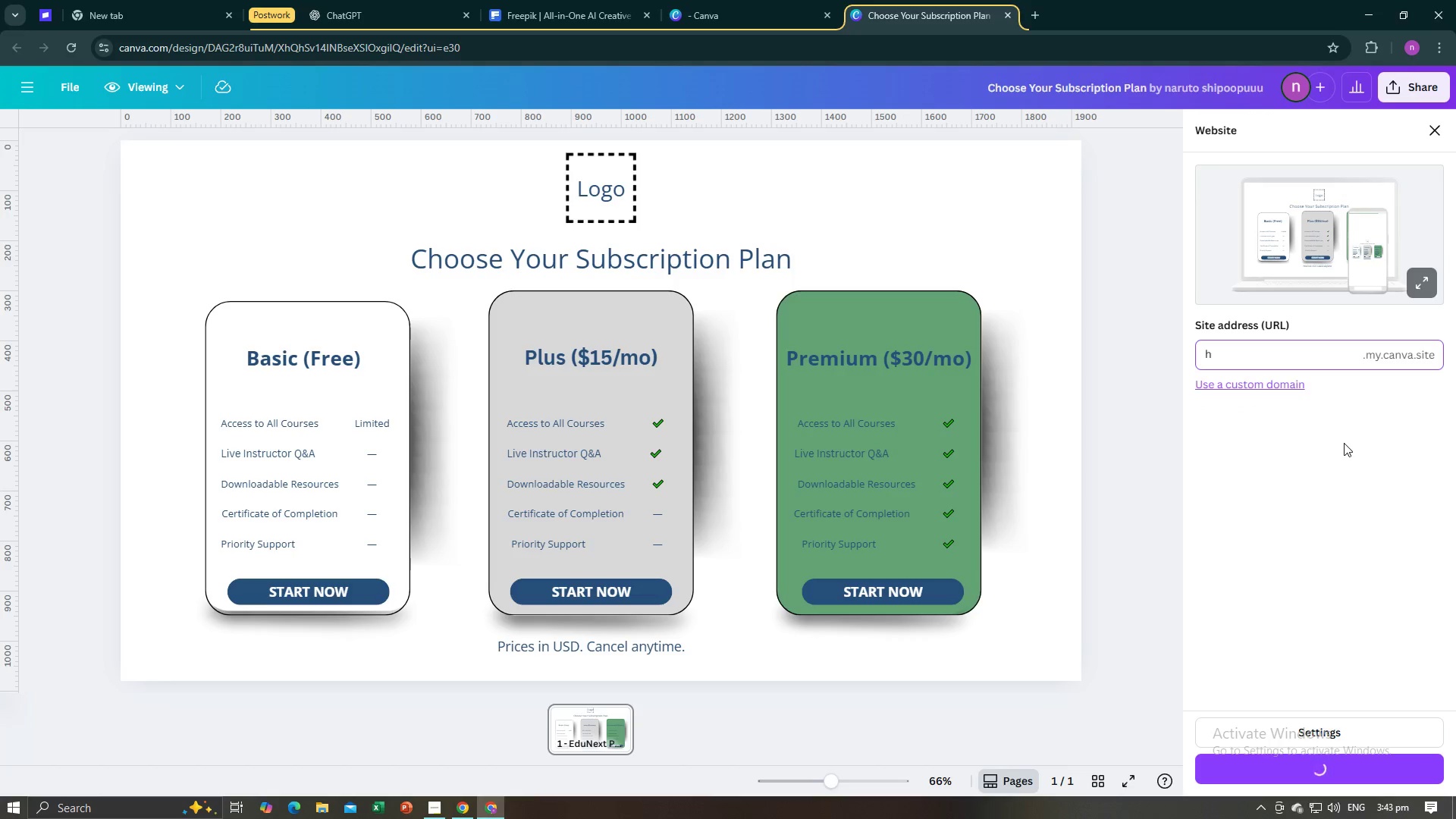 
key(Backspace)
 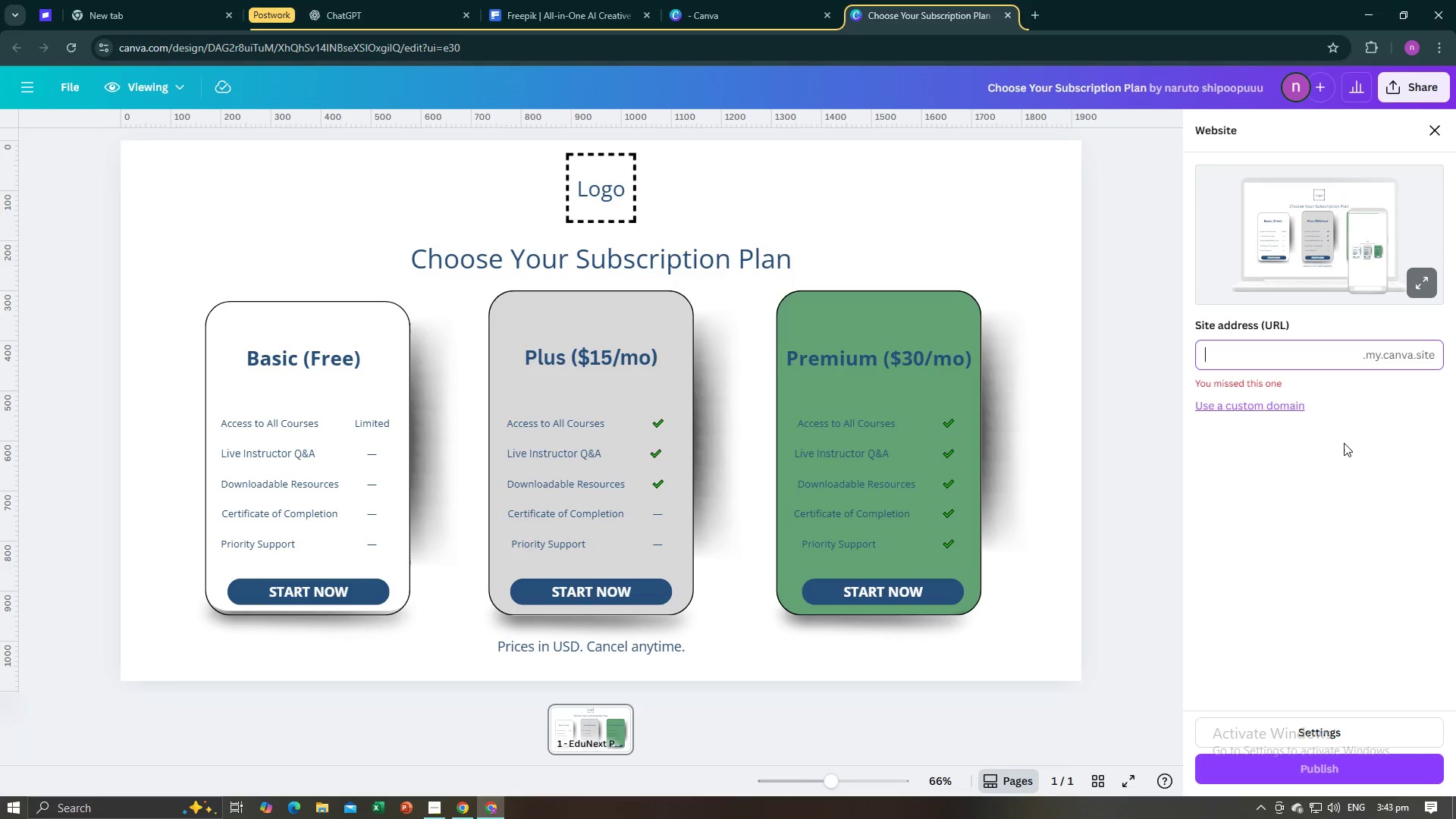 
key(Backspace)
 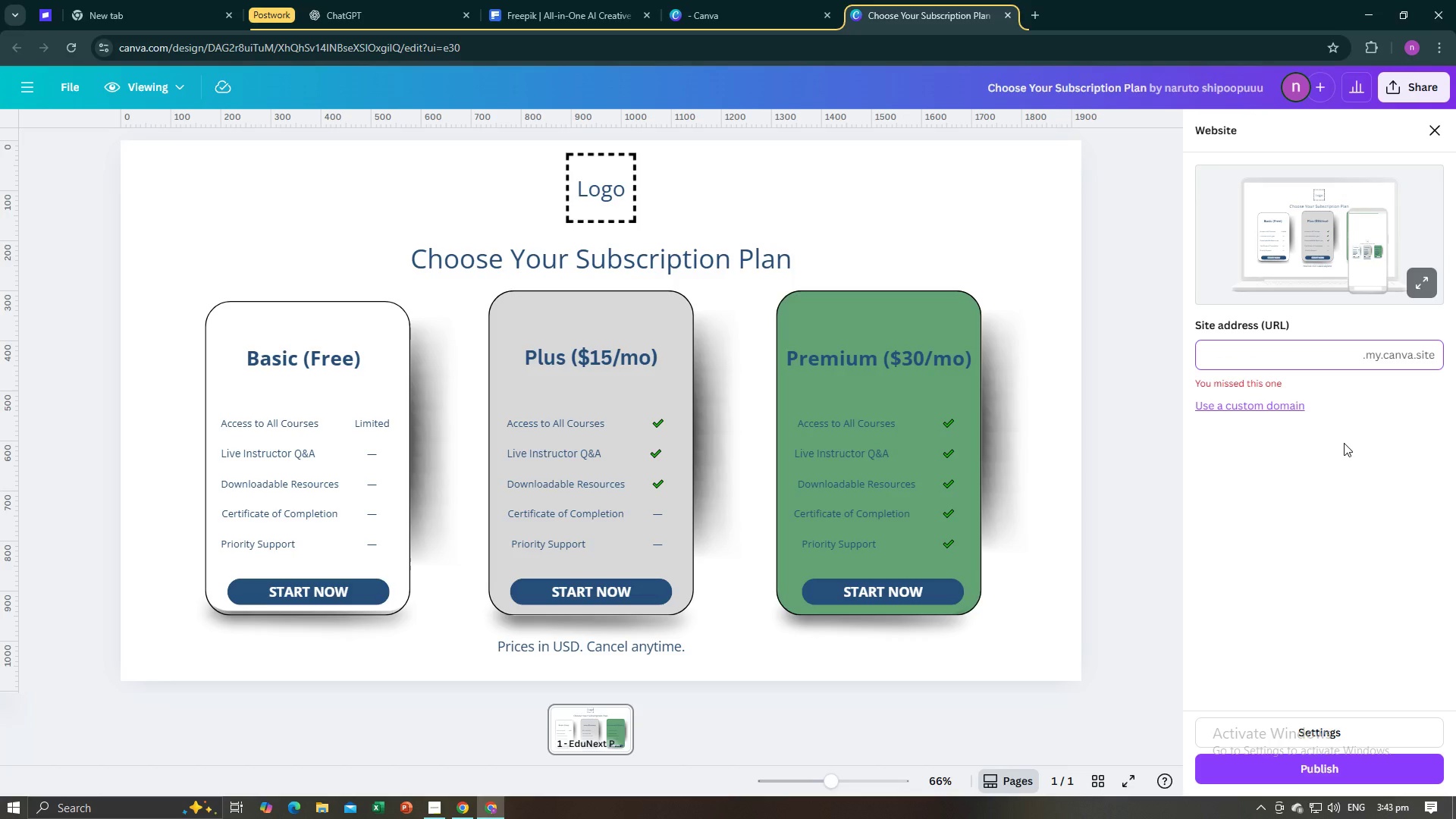 
key(Alt+AltLeft)
 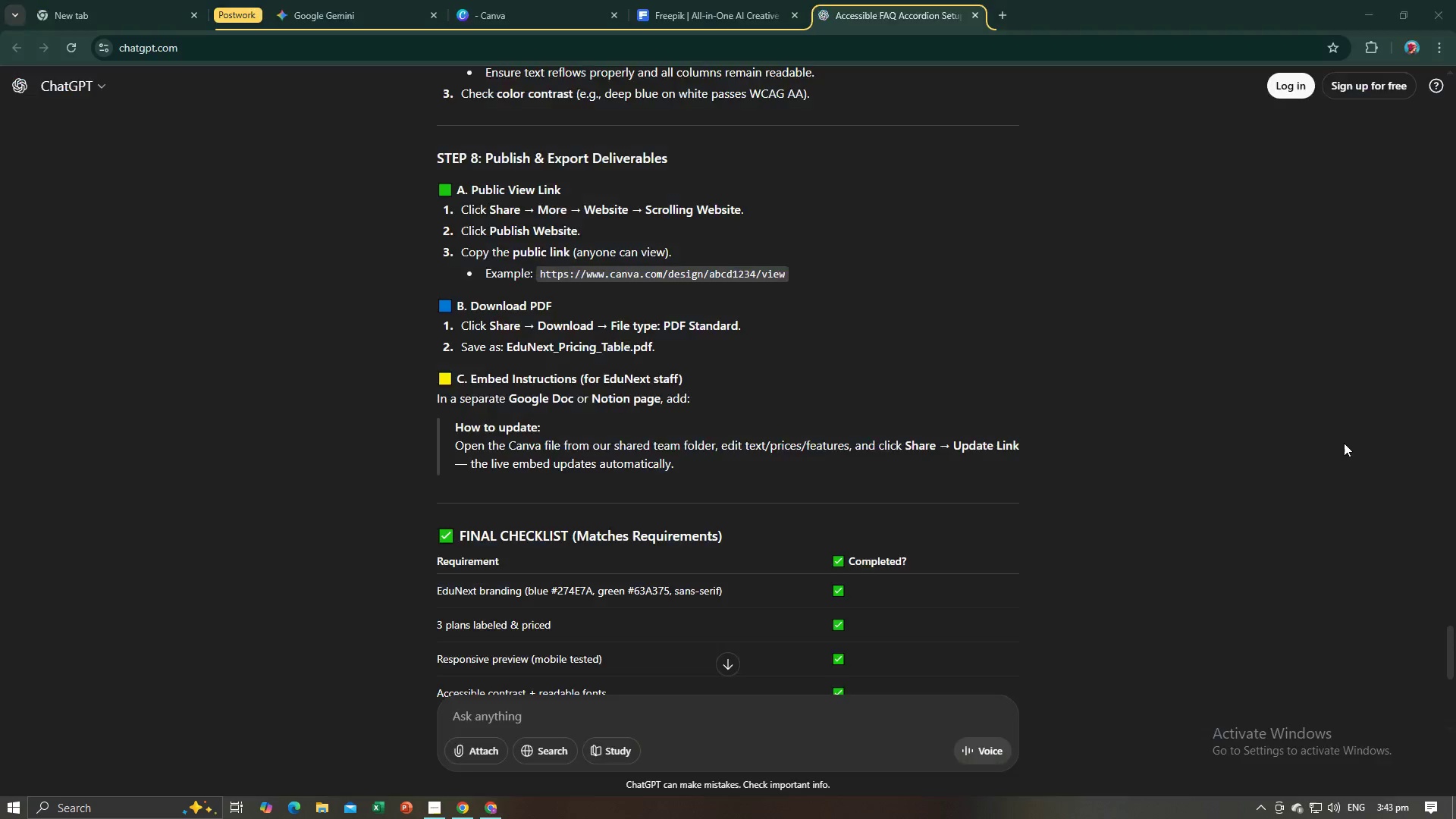 
key(Alt+Tab)
 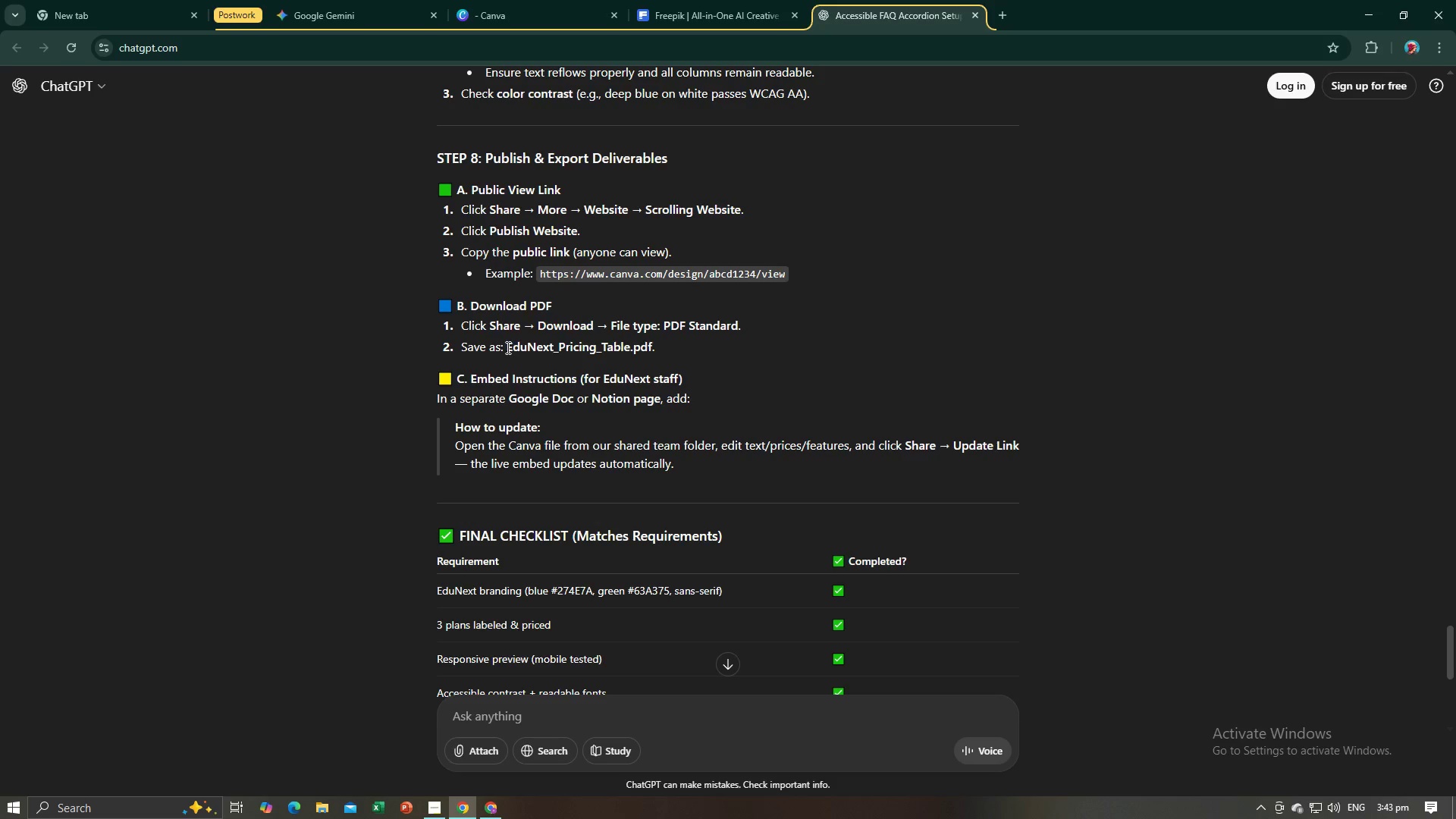 
wait(5.59)
 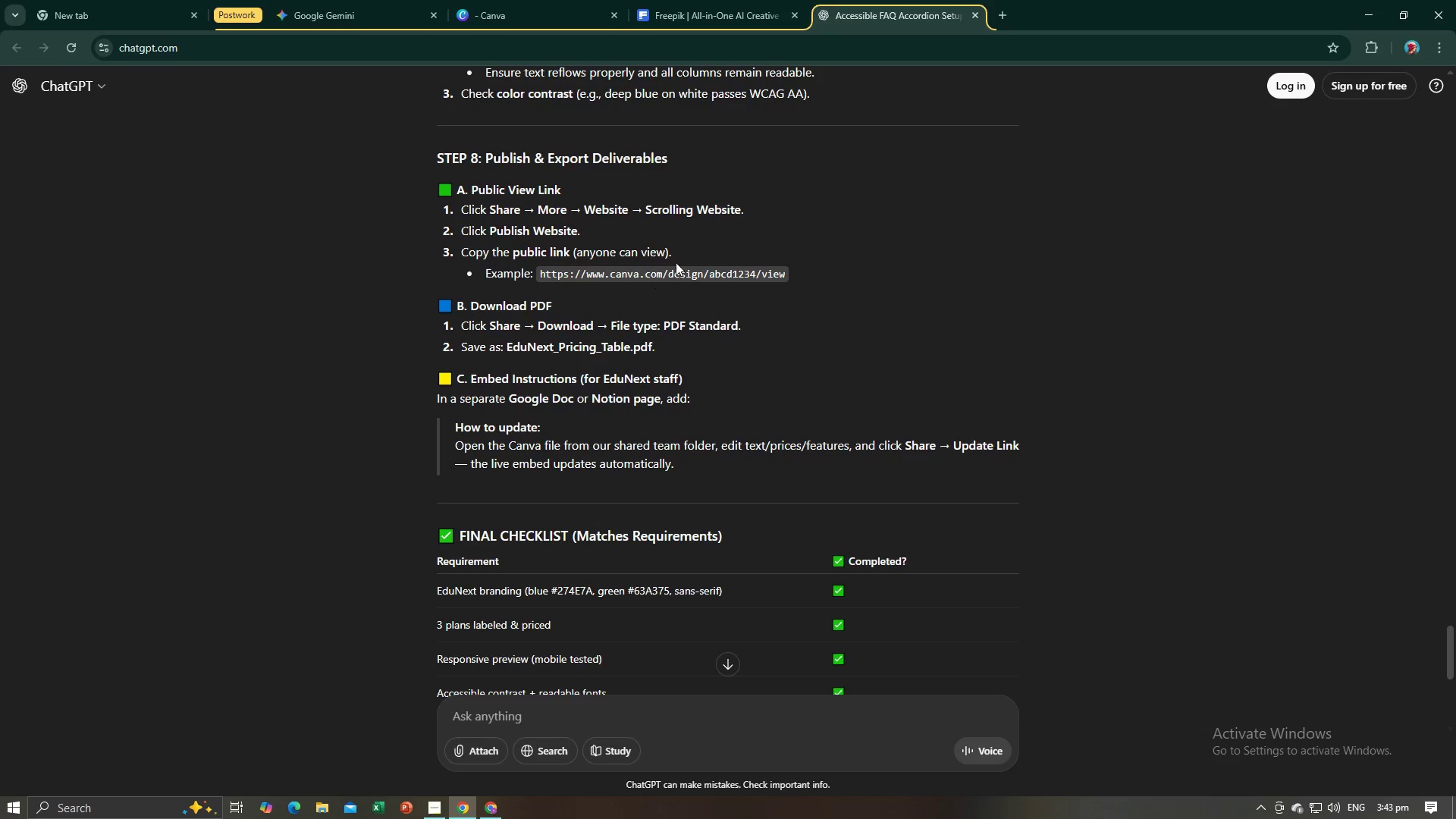 
left_click_drag(start_coordinate=[508, 346], to_coordinate=[628, 347])
 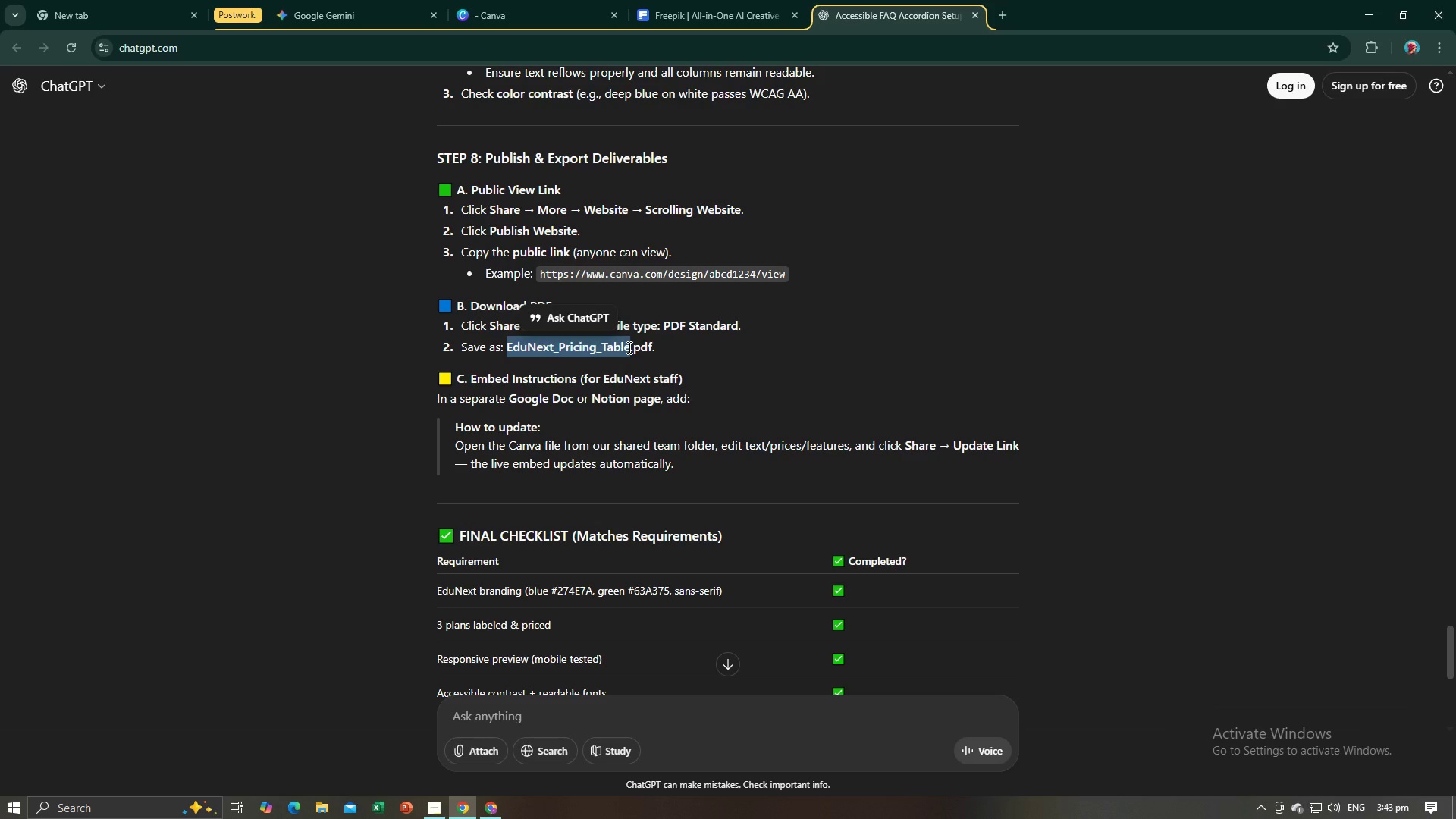 
key(Control+C)
 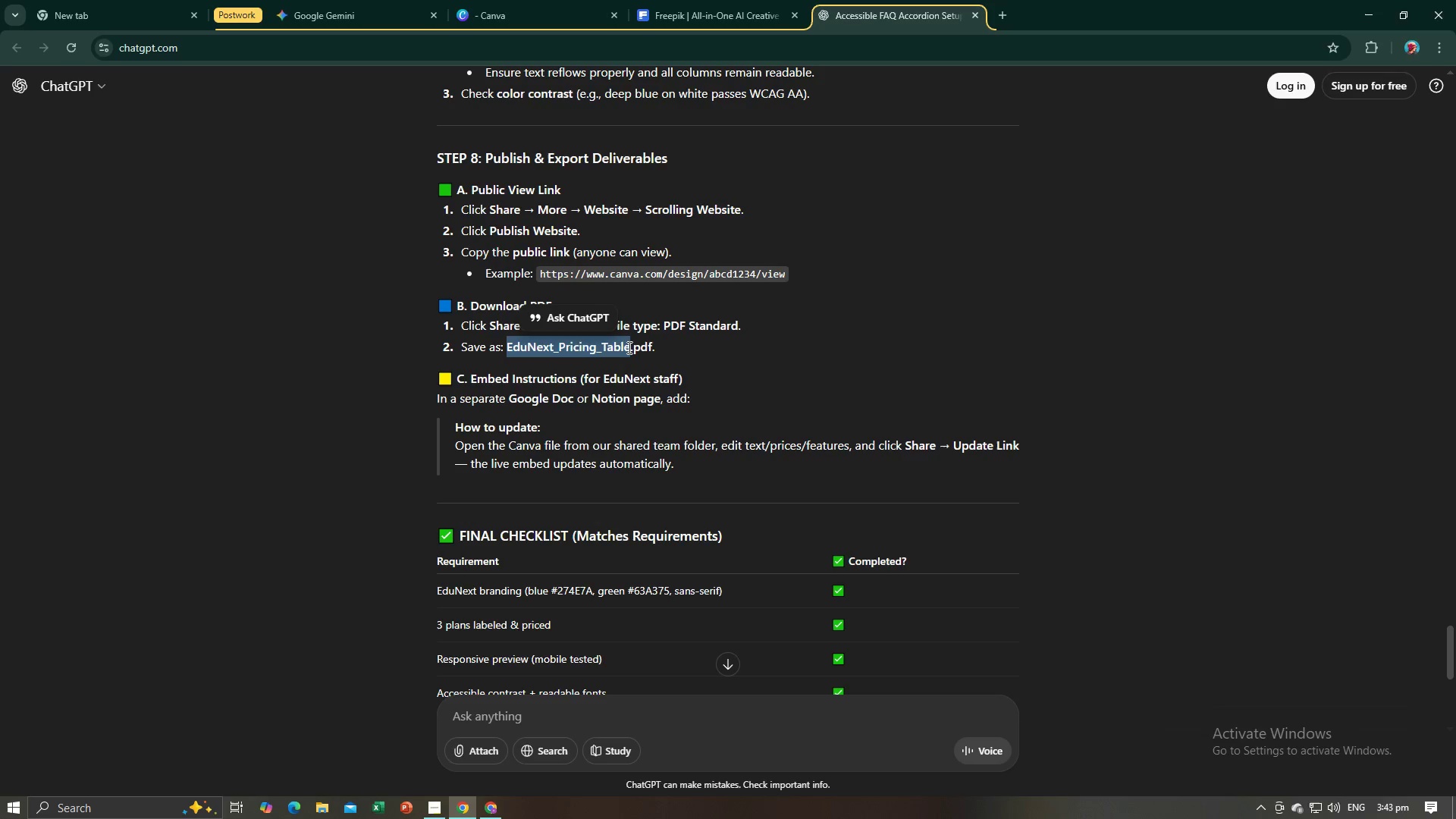 
key(Control+C)
 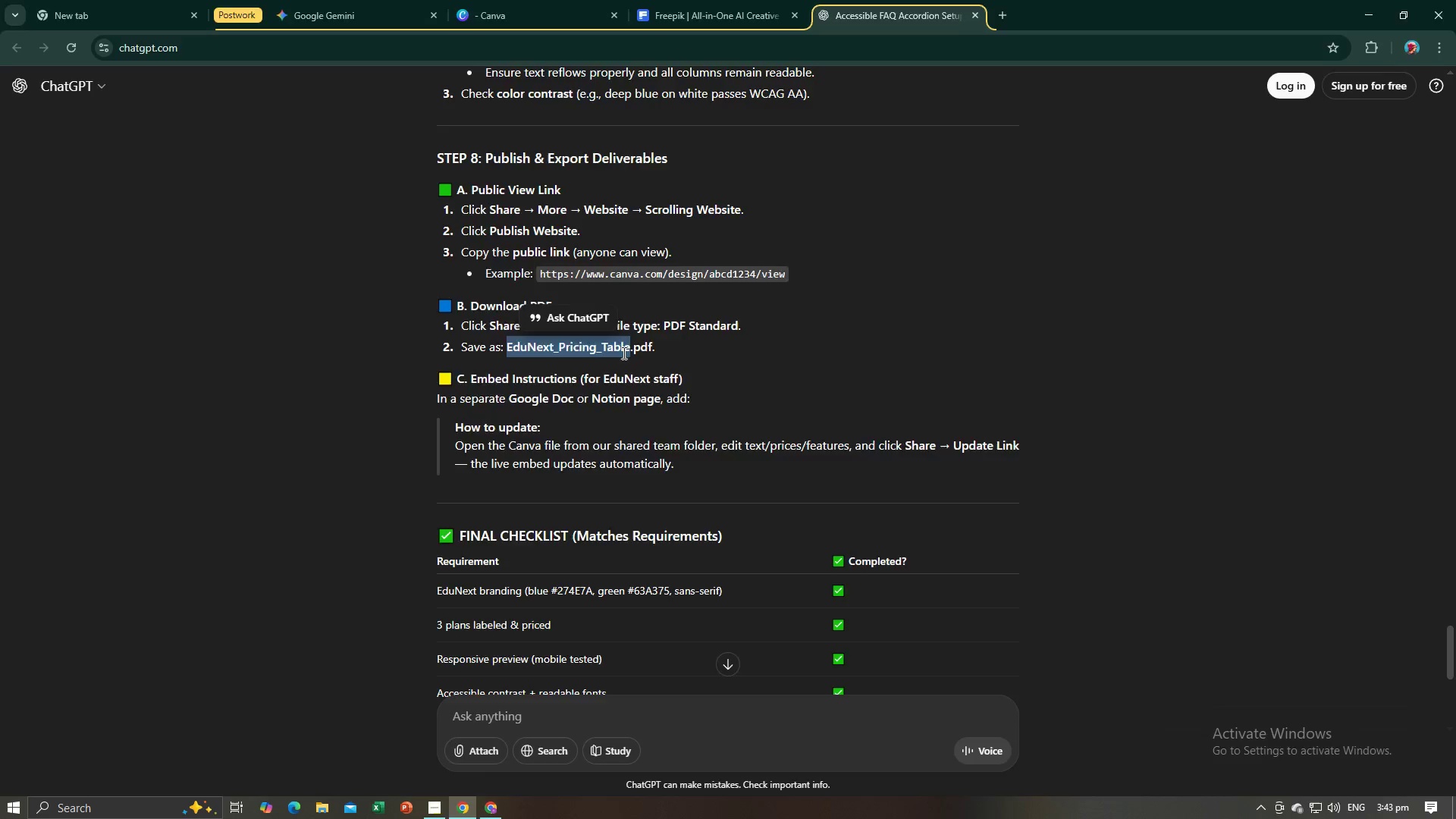 
key(Alt+Tab)
 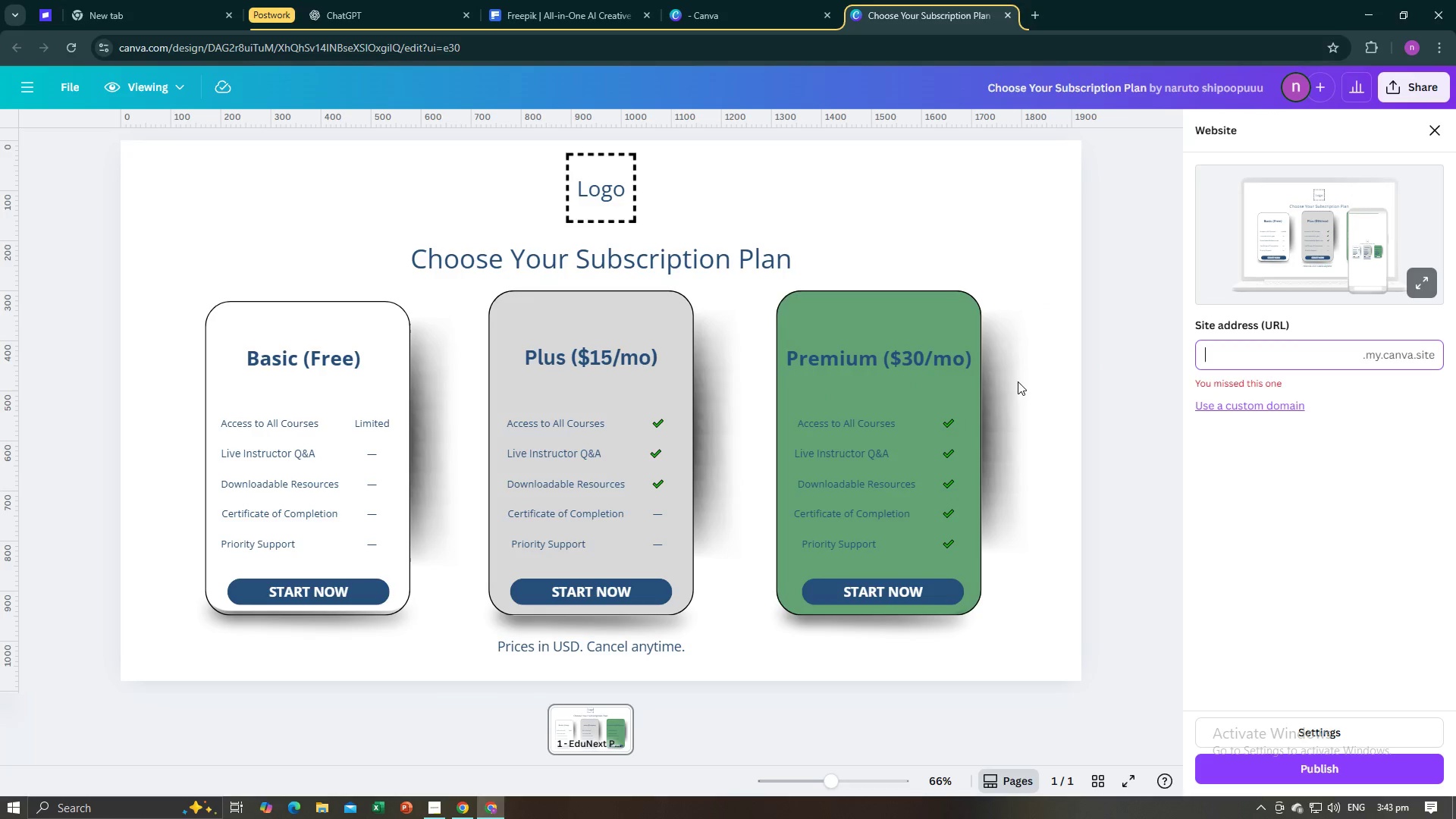 
key(Alt+AltLeft)
 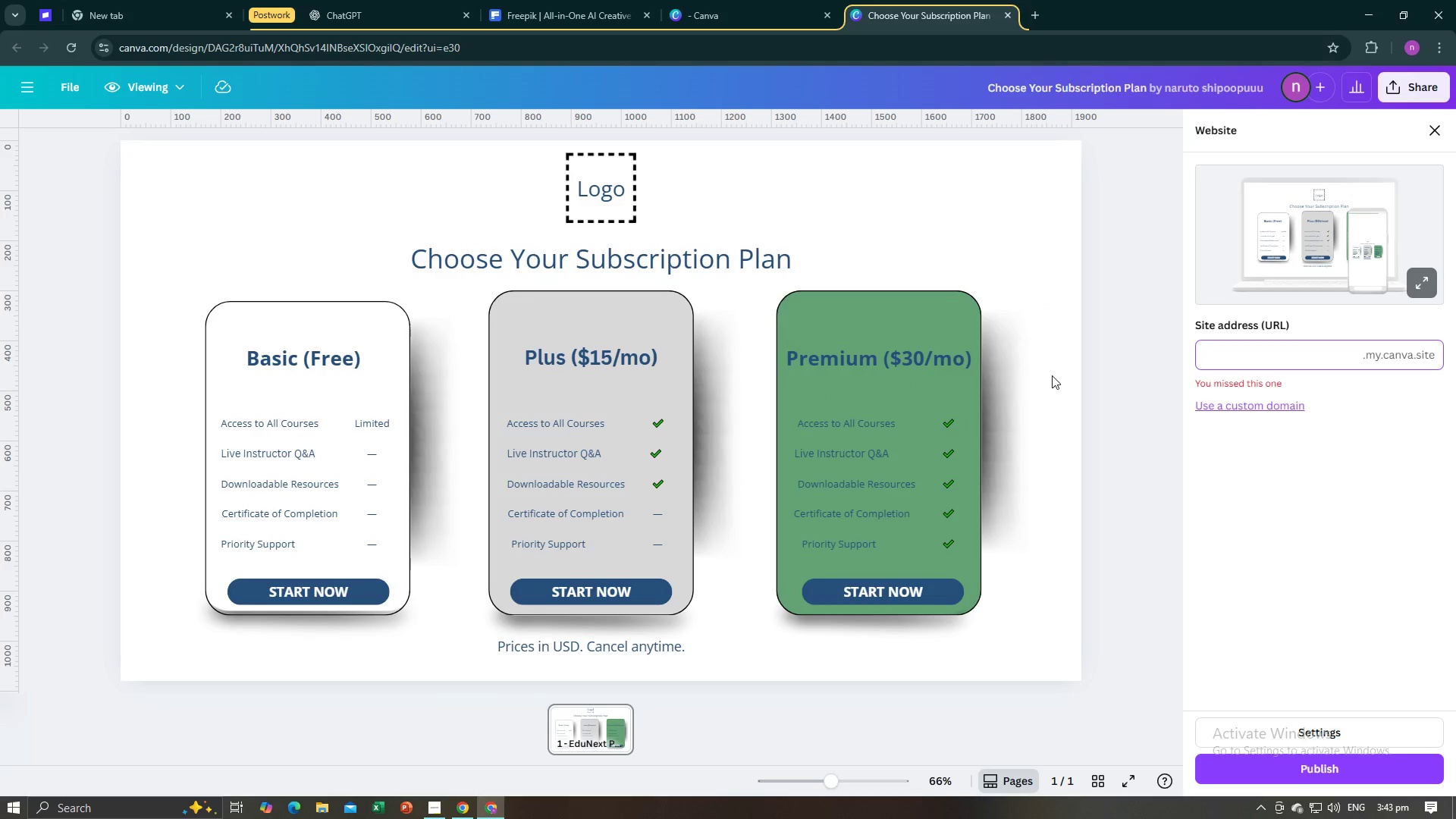 
key(Control+V)
 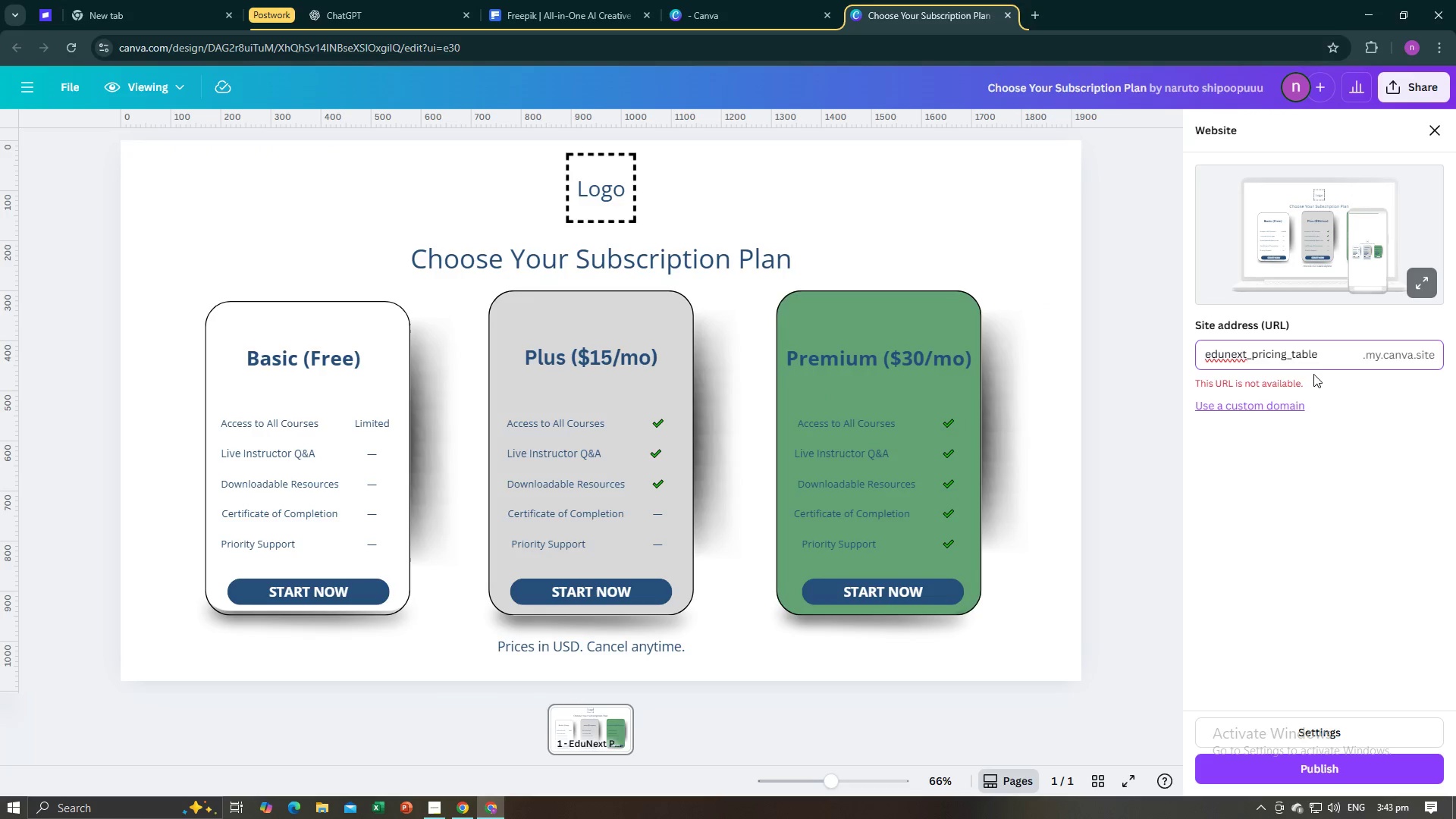 
key(Space)
 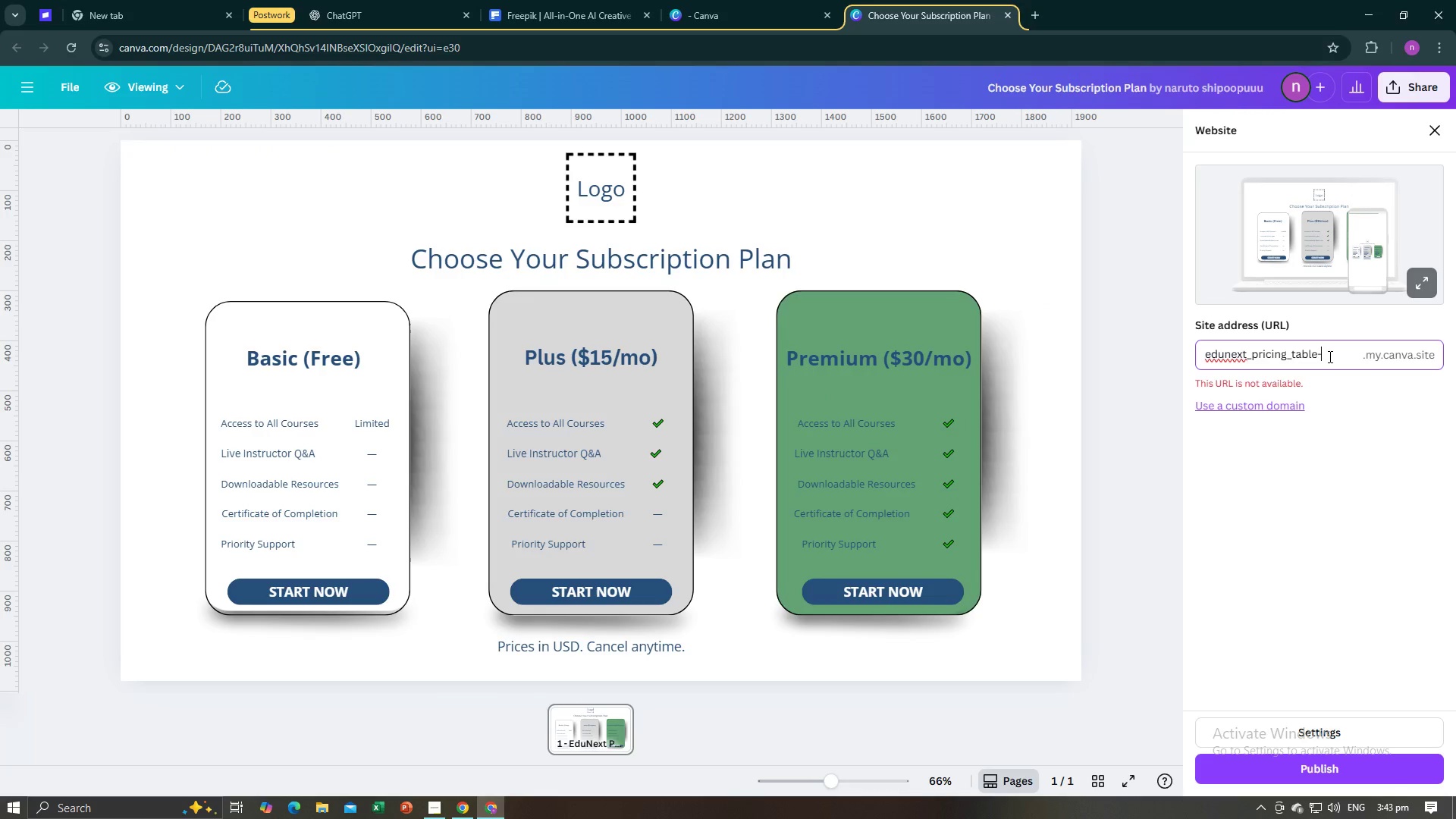 
key(Backspace)
 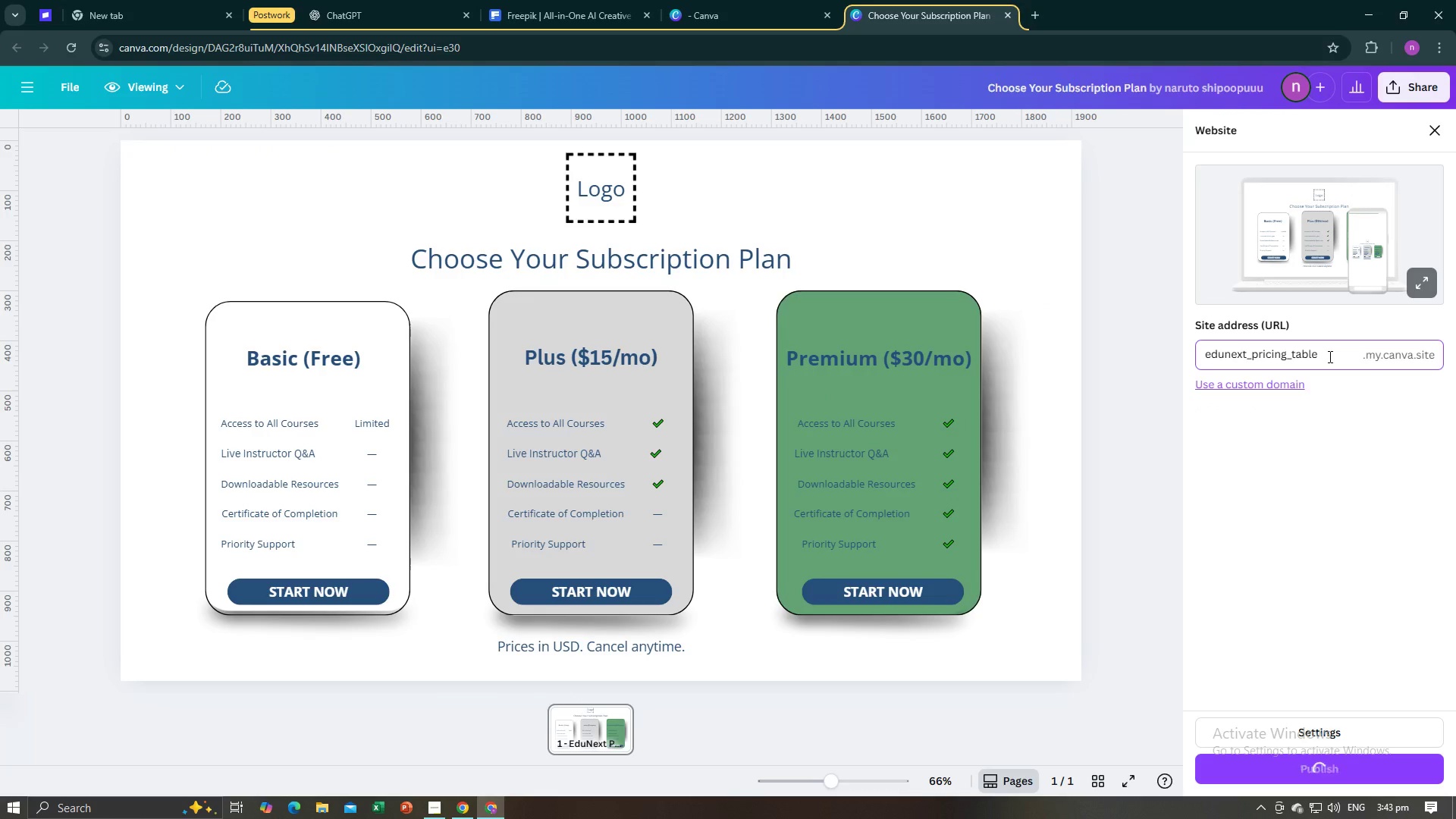 
key(Backspace)
 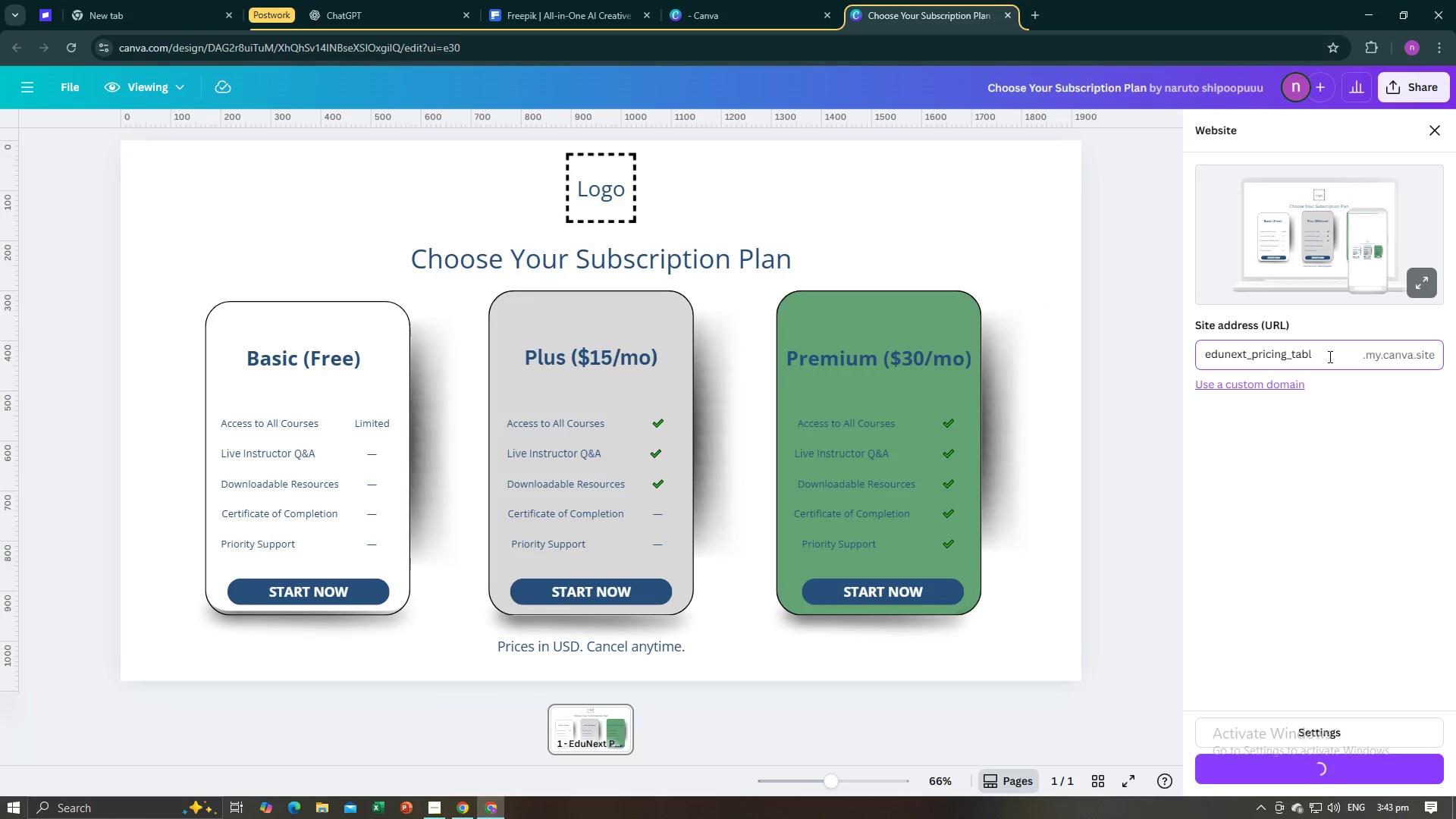 
key(Backspace)
 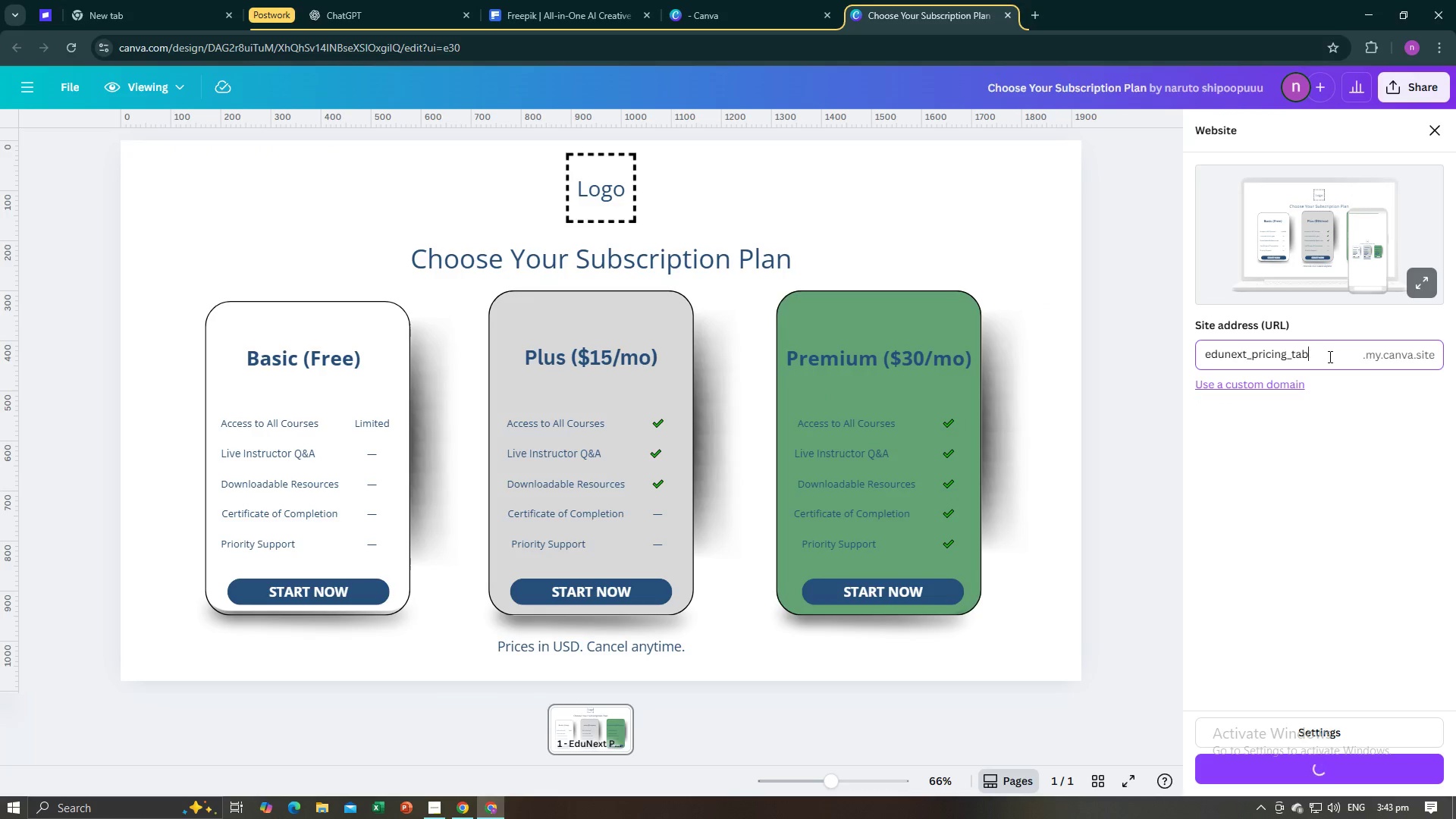 
key(Backspace)
 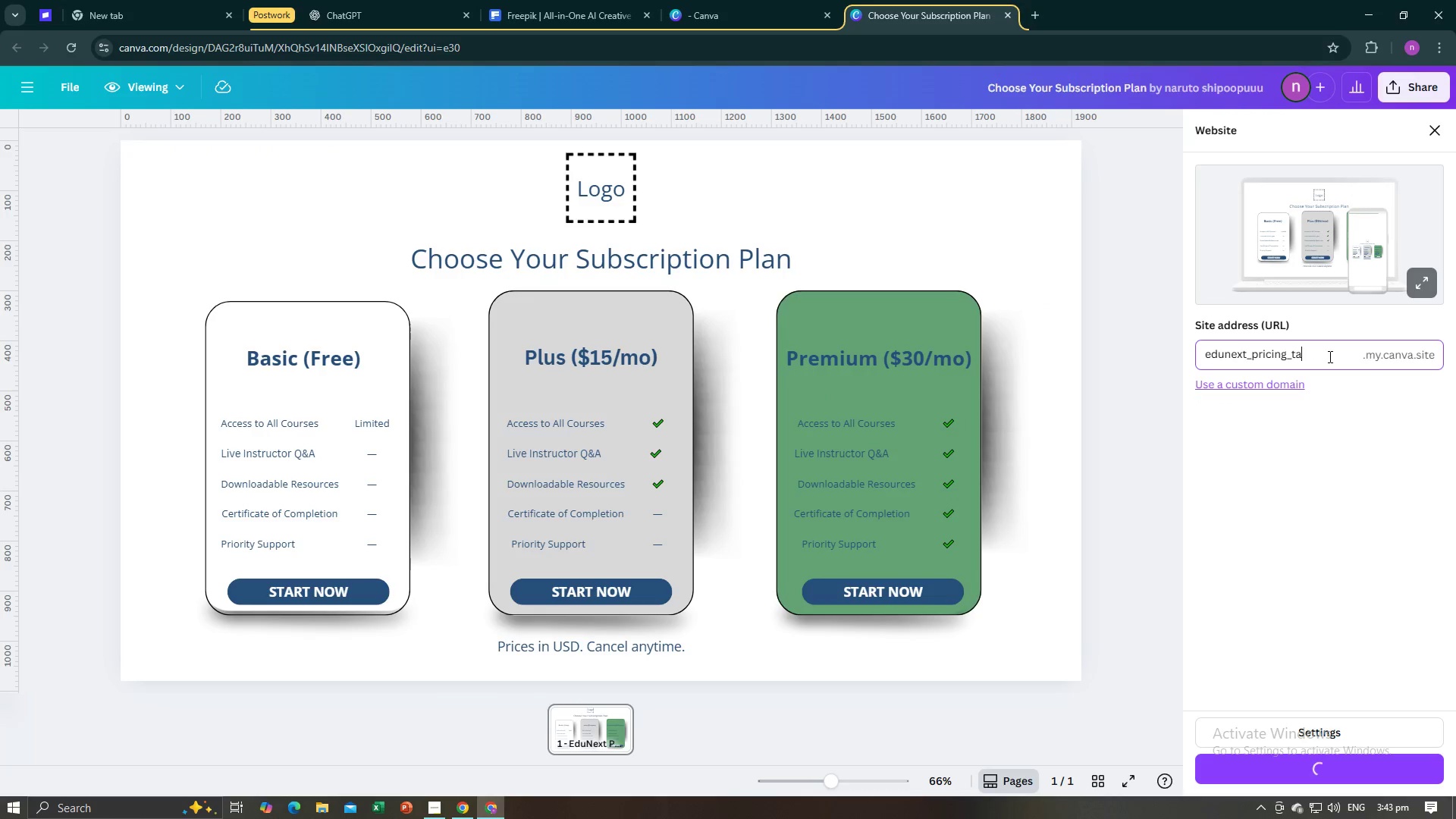 
key(Backspace)
 